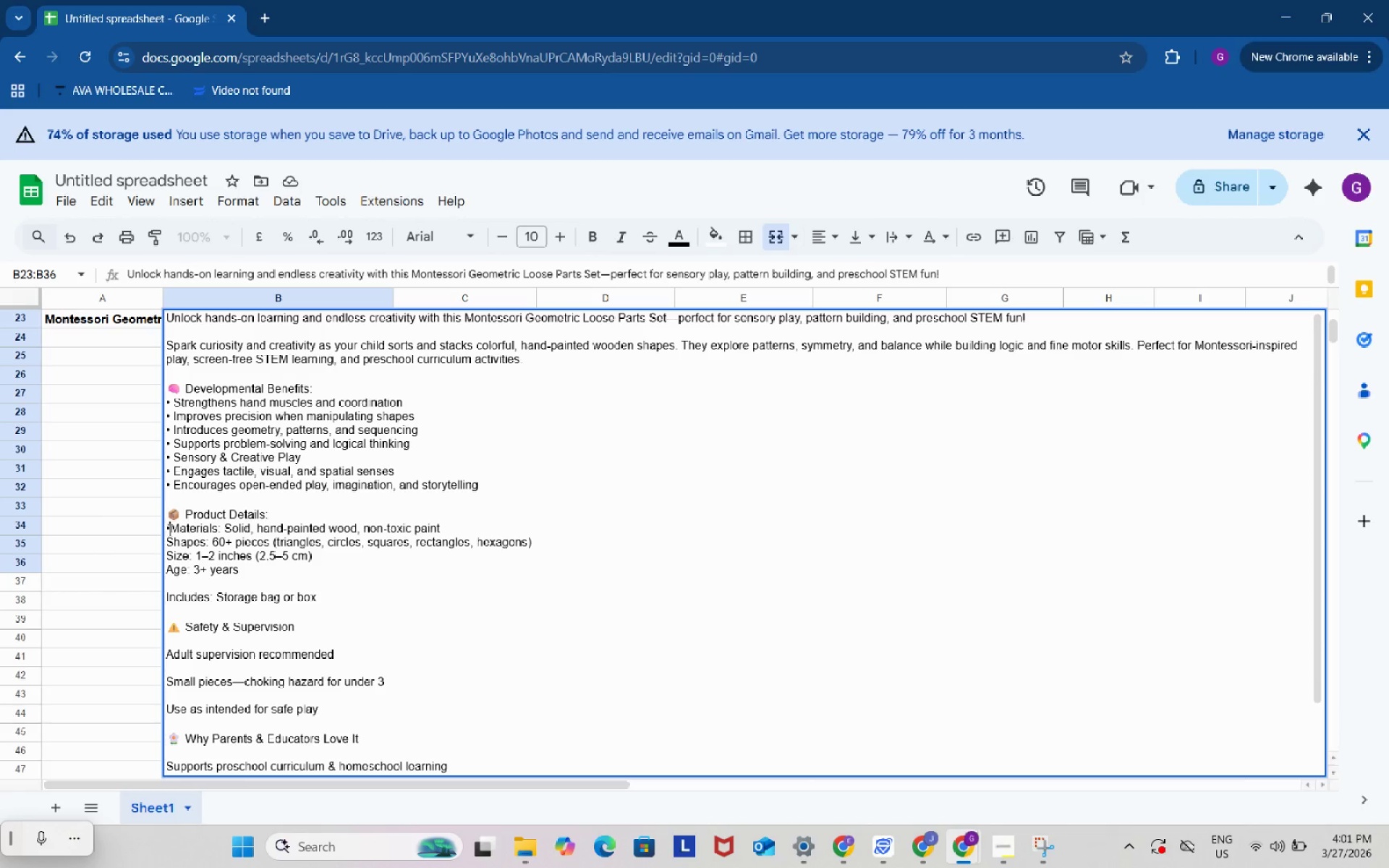 
key(Control+V)
 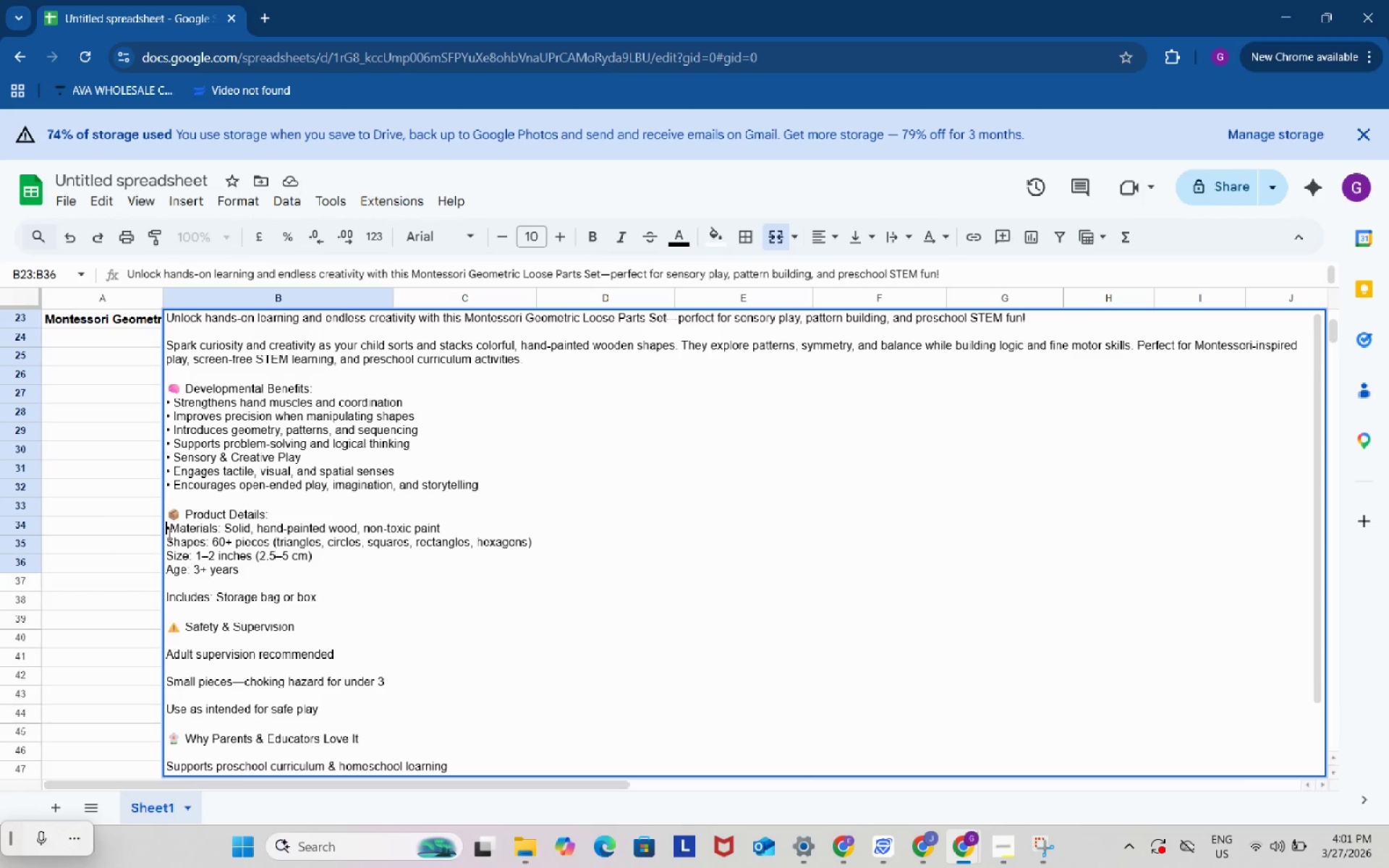 
left_click([168, 534])
 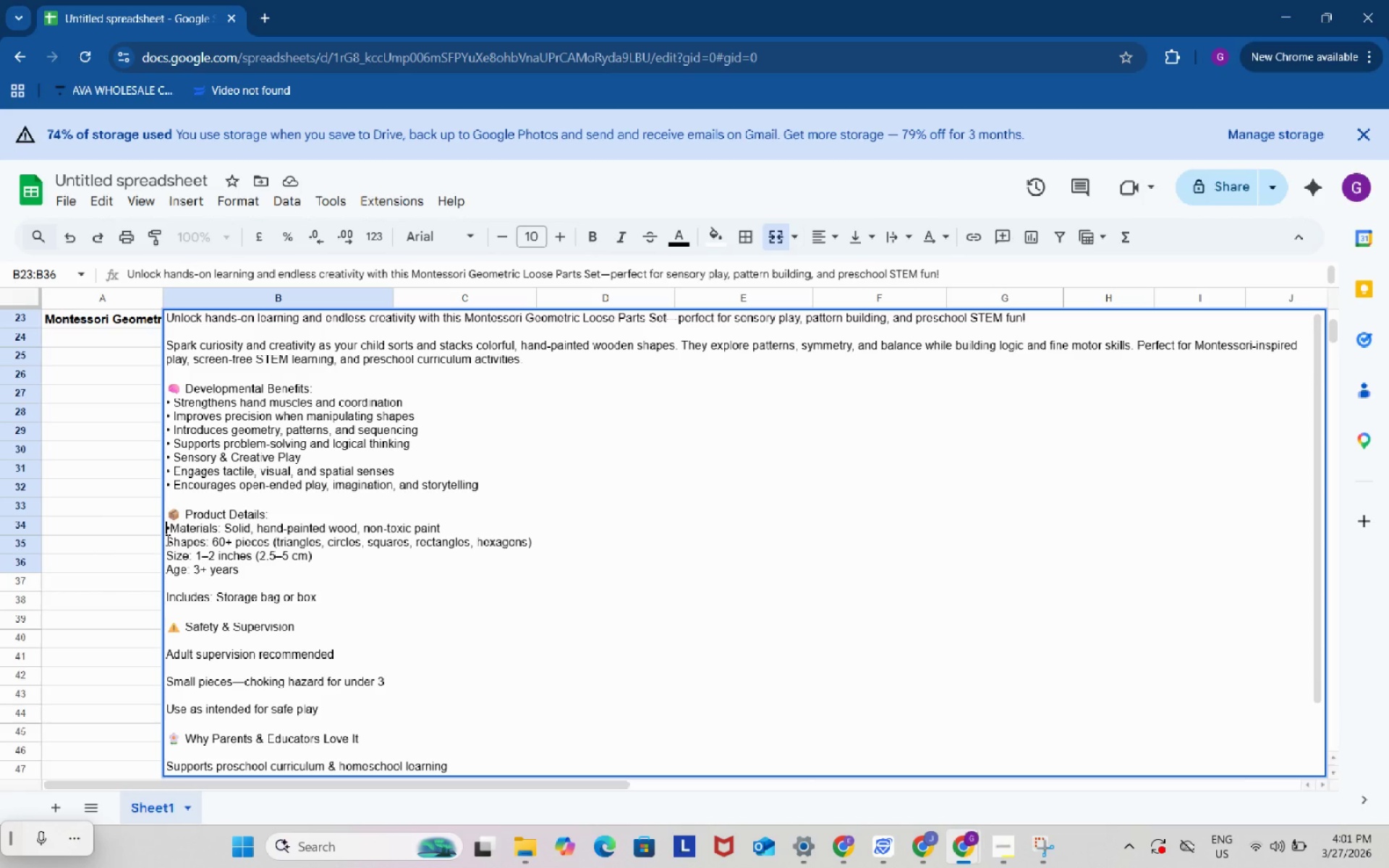 
left_click([166, 540])
 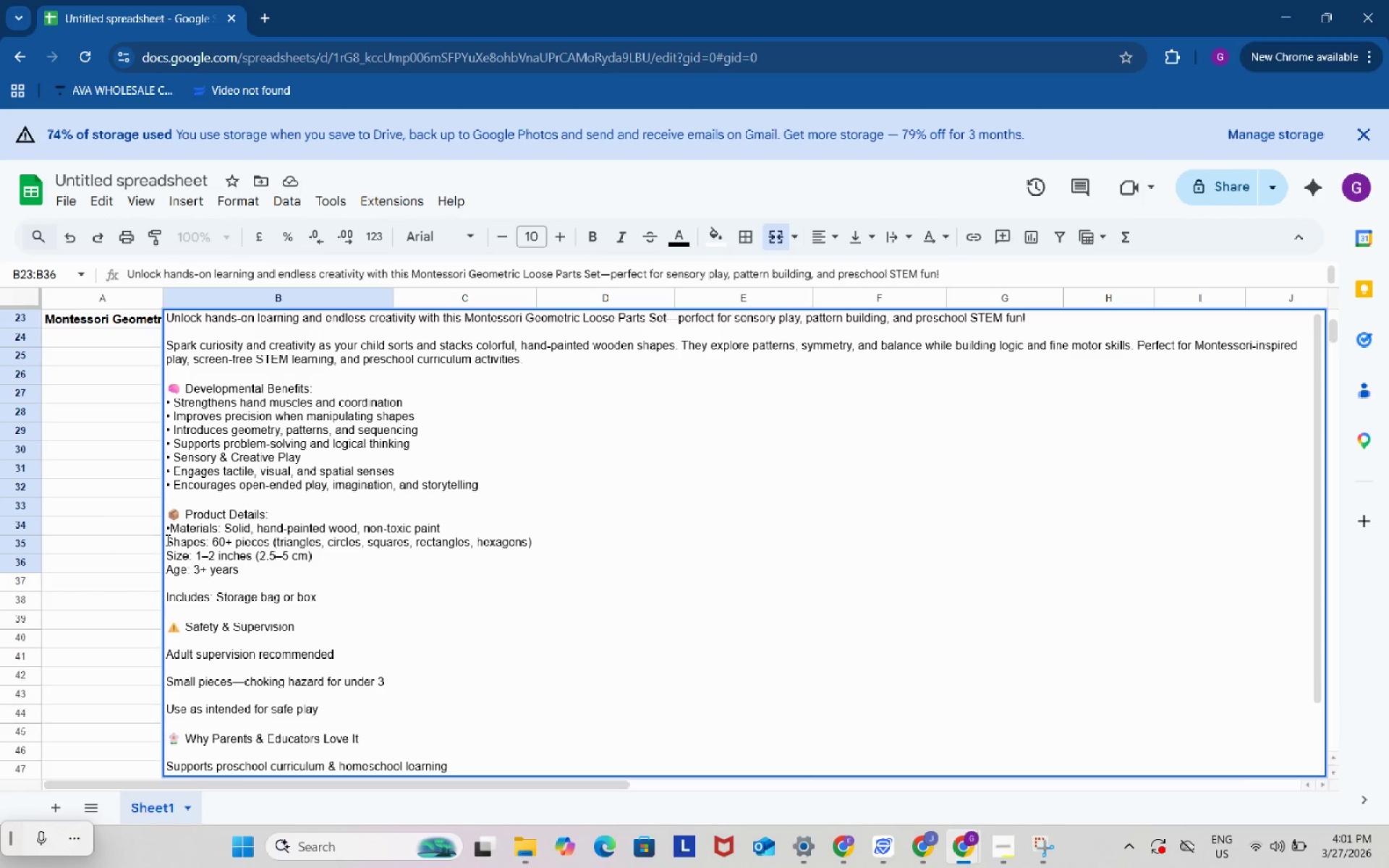 
key(Control+V)
 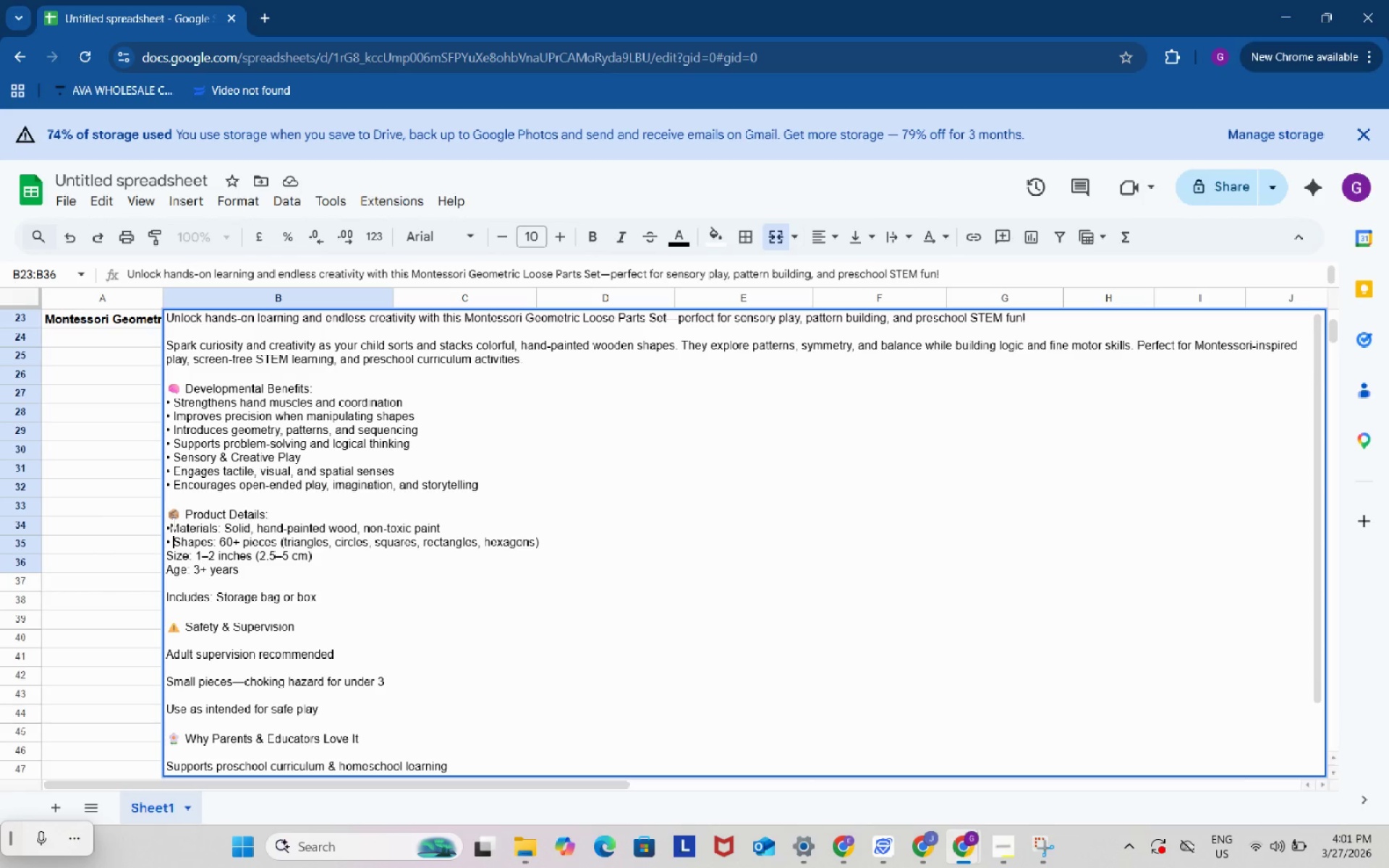 
key(Space)
 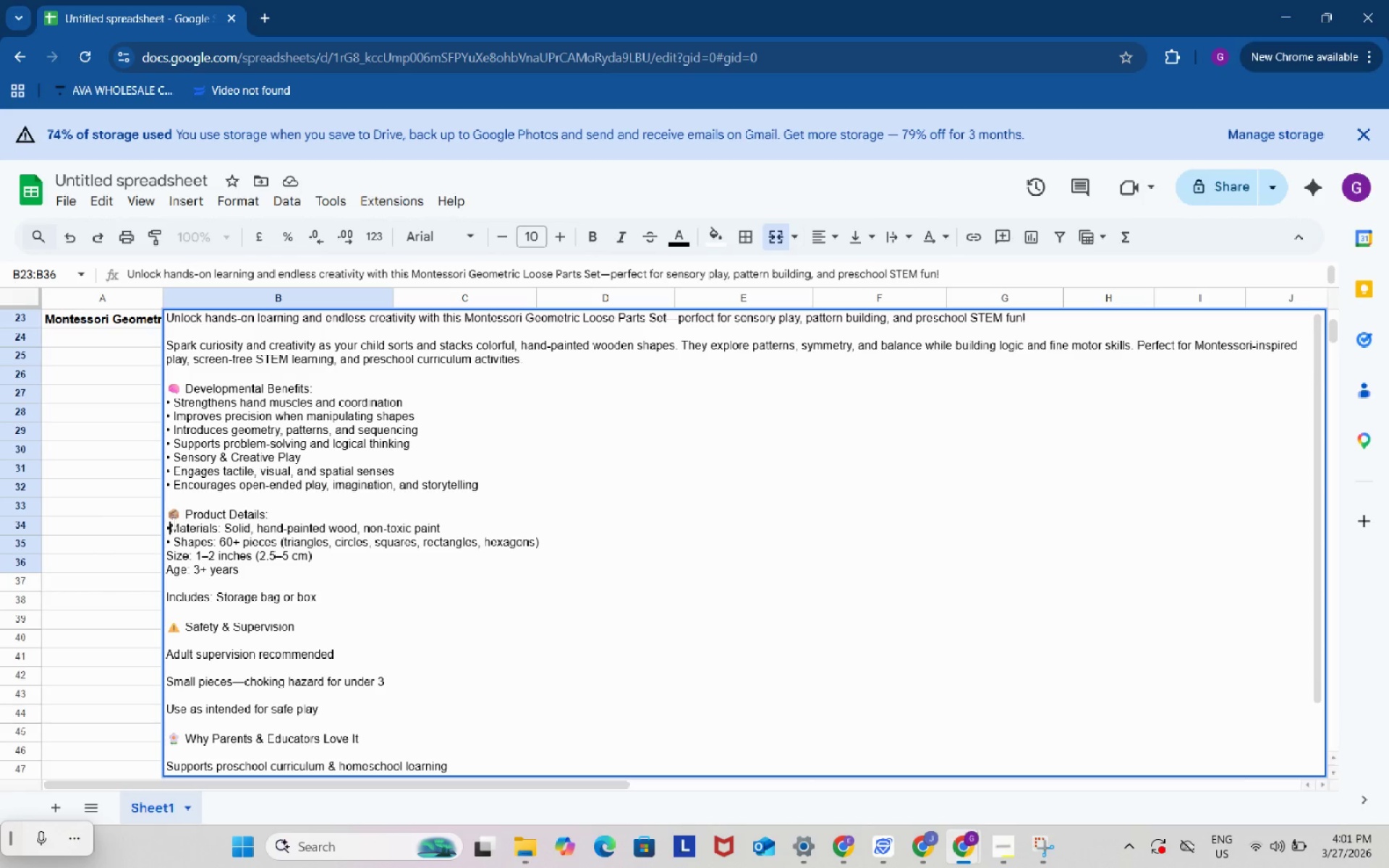 
left_click([172, 522])
 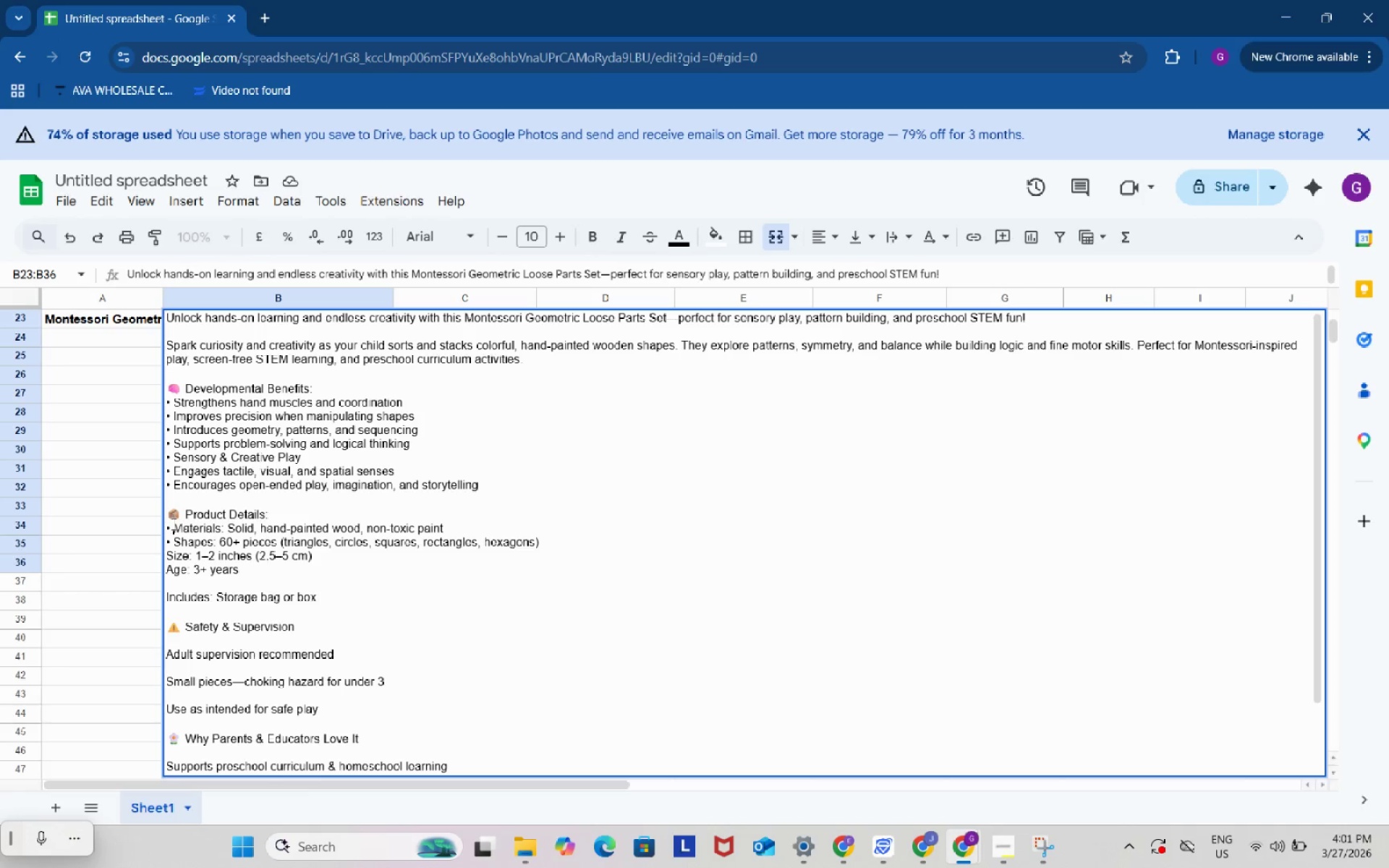 
key(Space)
 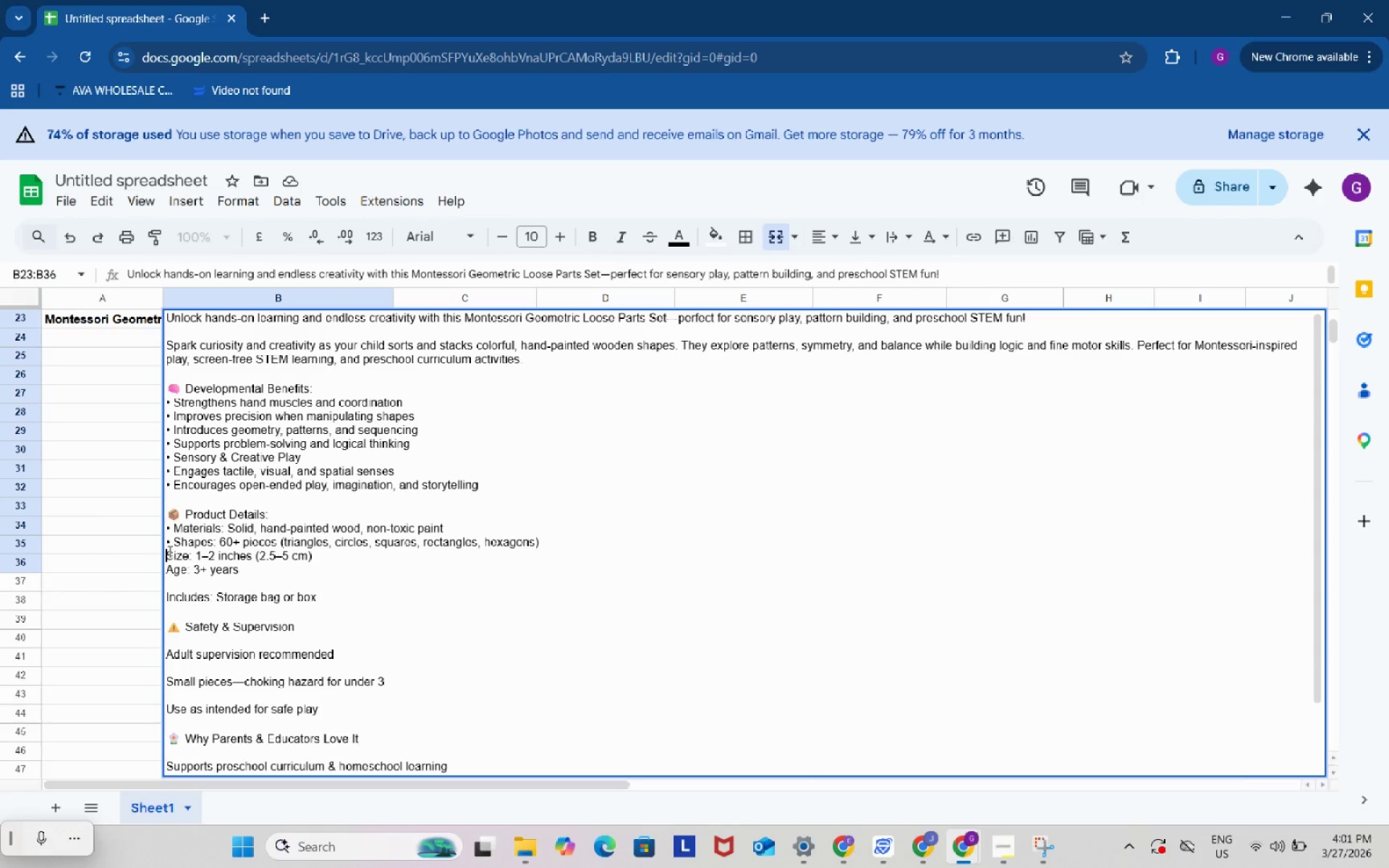 
left_click([169, 551])
 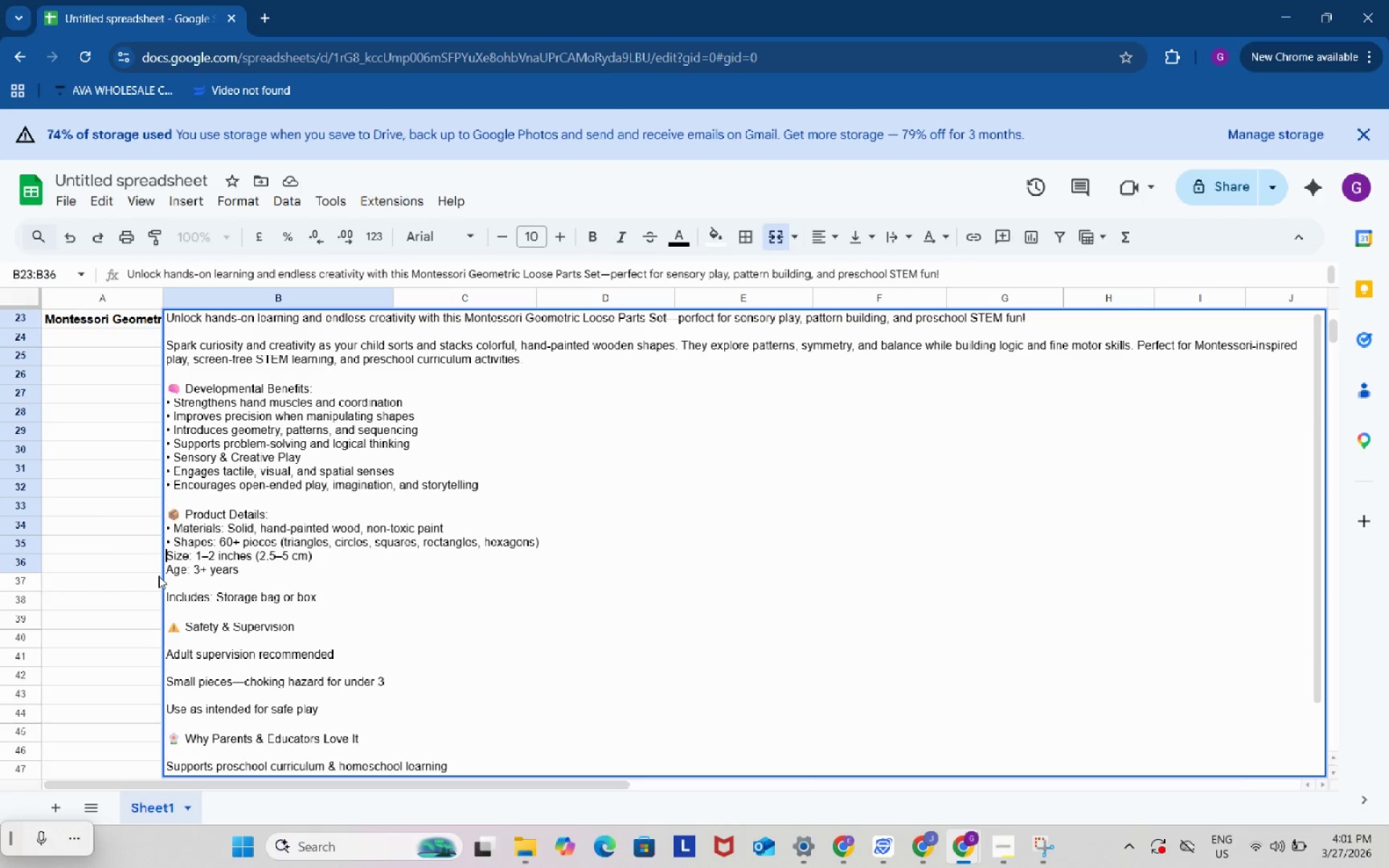 
key(Control+V)
 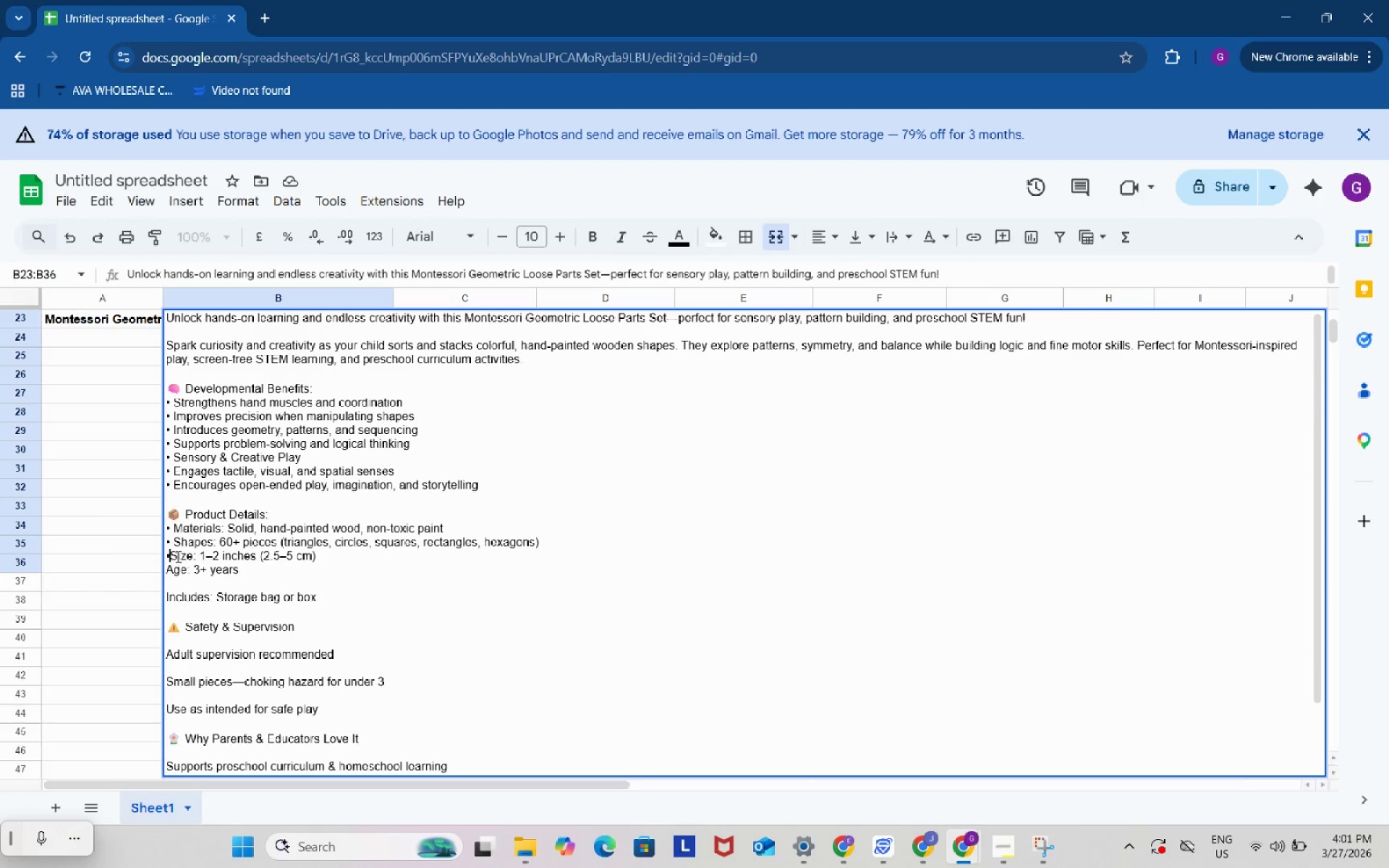 
key(Space)
 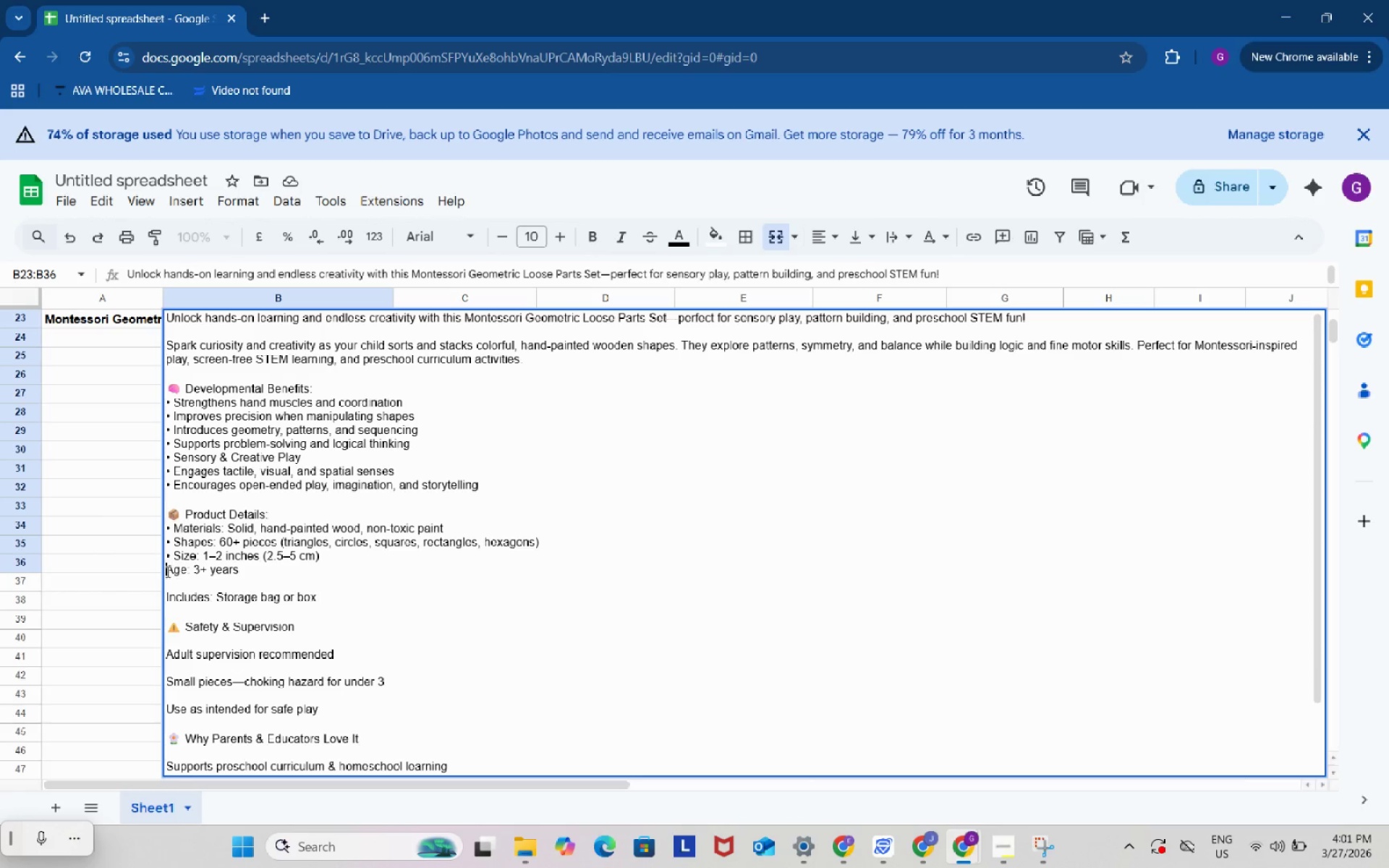 
key(Control+ControlLeft)
 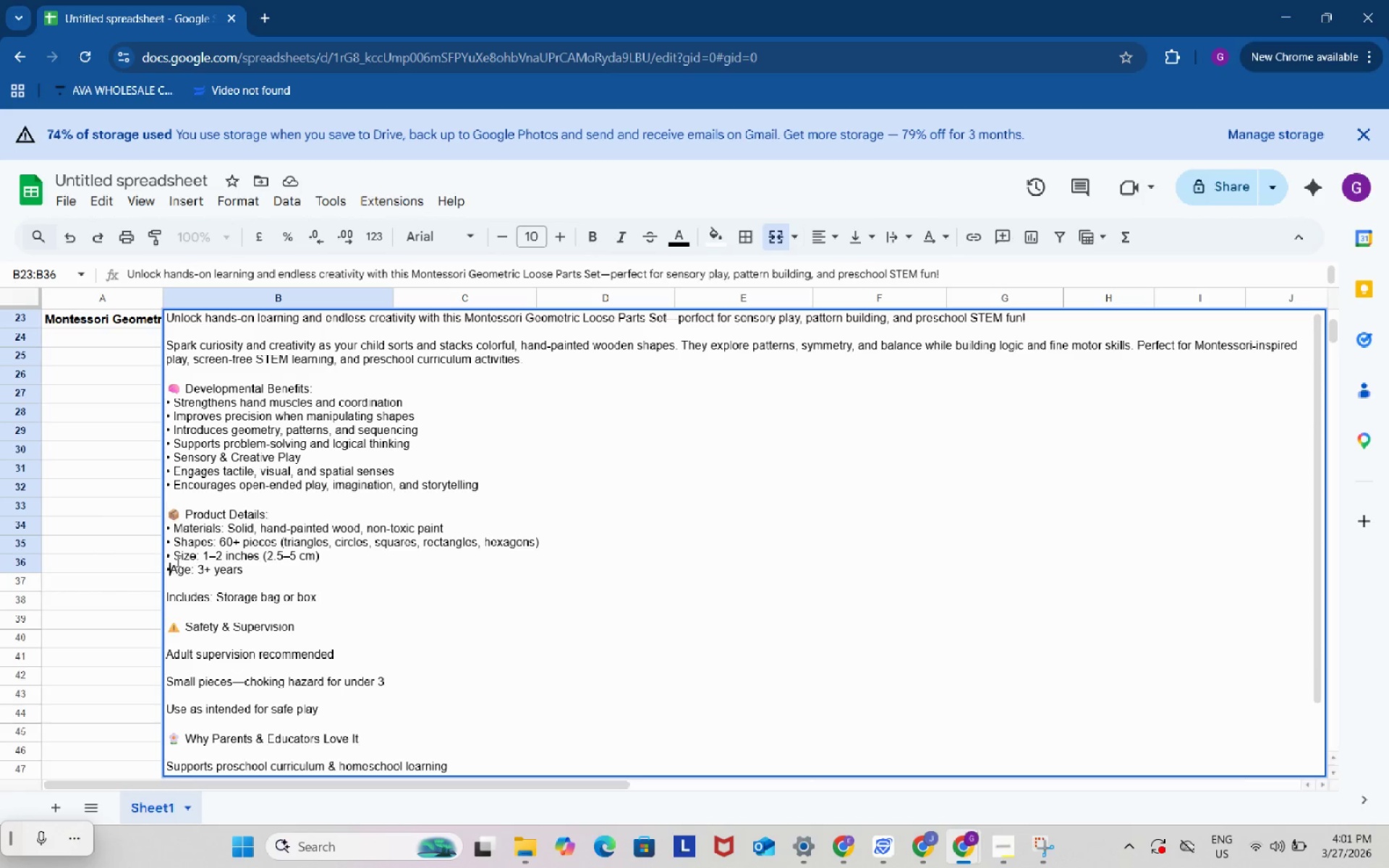 
key(Control+V)
 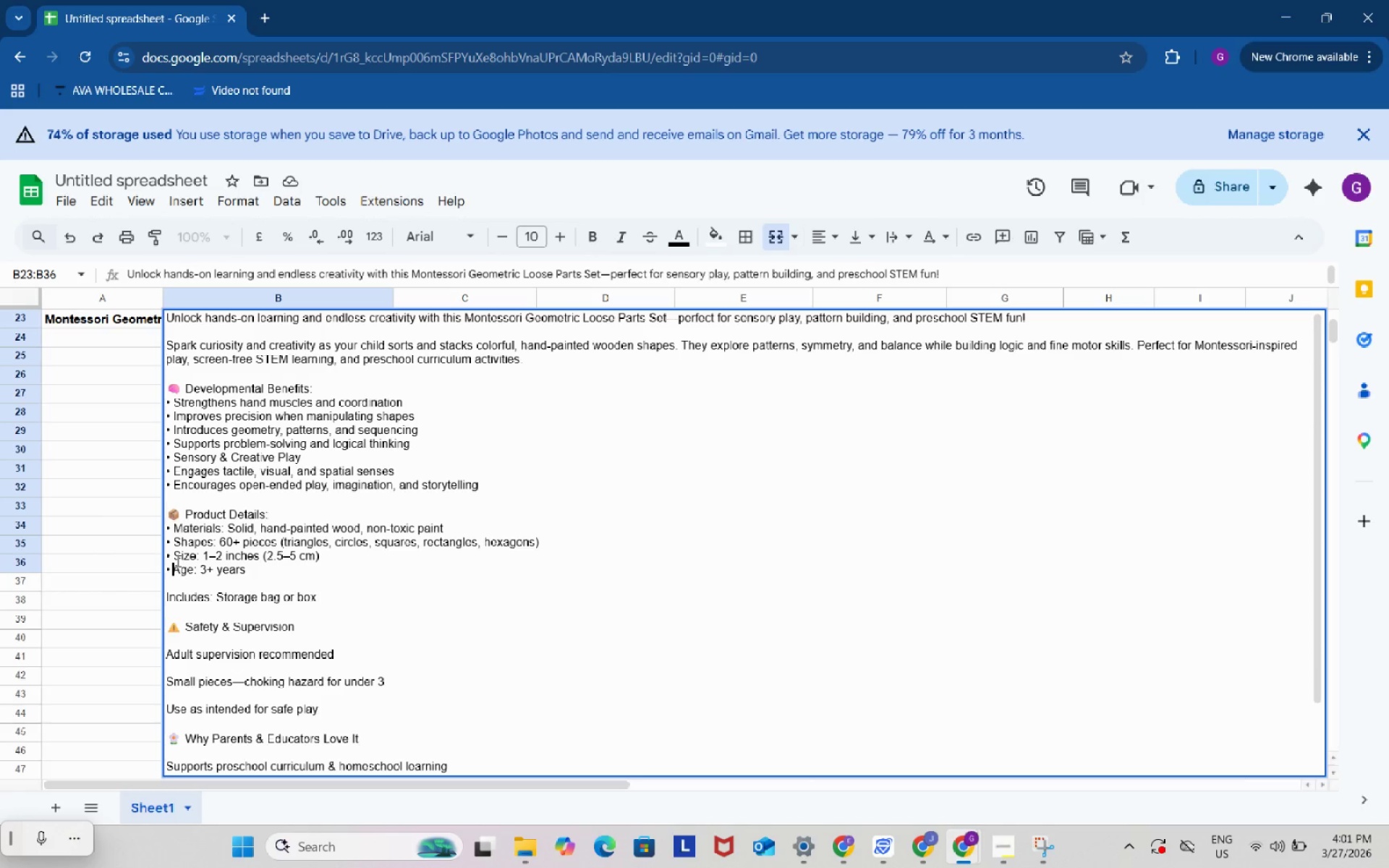 
key(Space)
 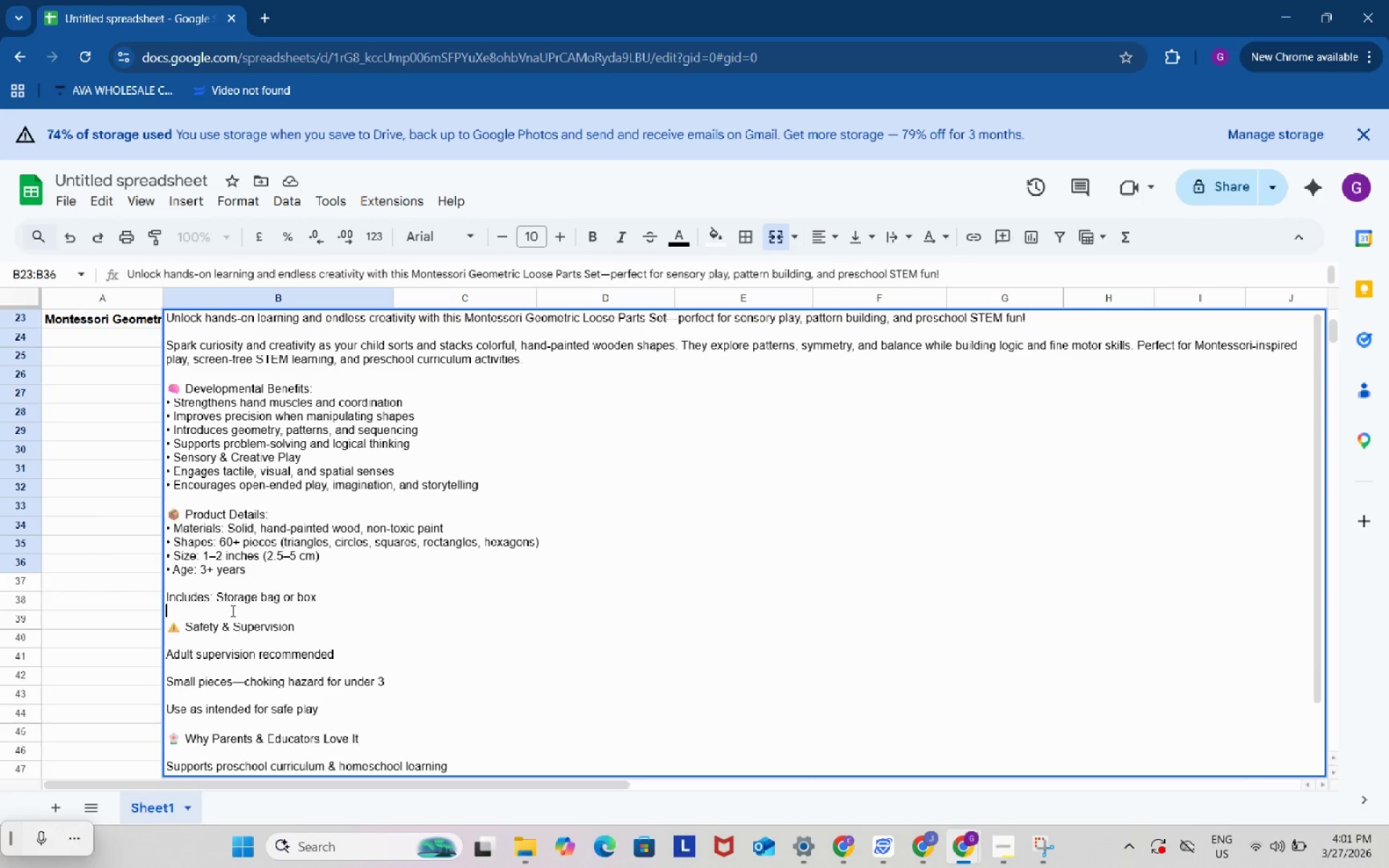 
left_click_drag(start_coordinate=[232, 610], to_coordinate=[221, 641])
 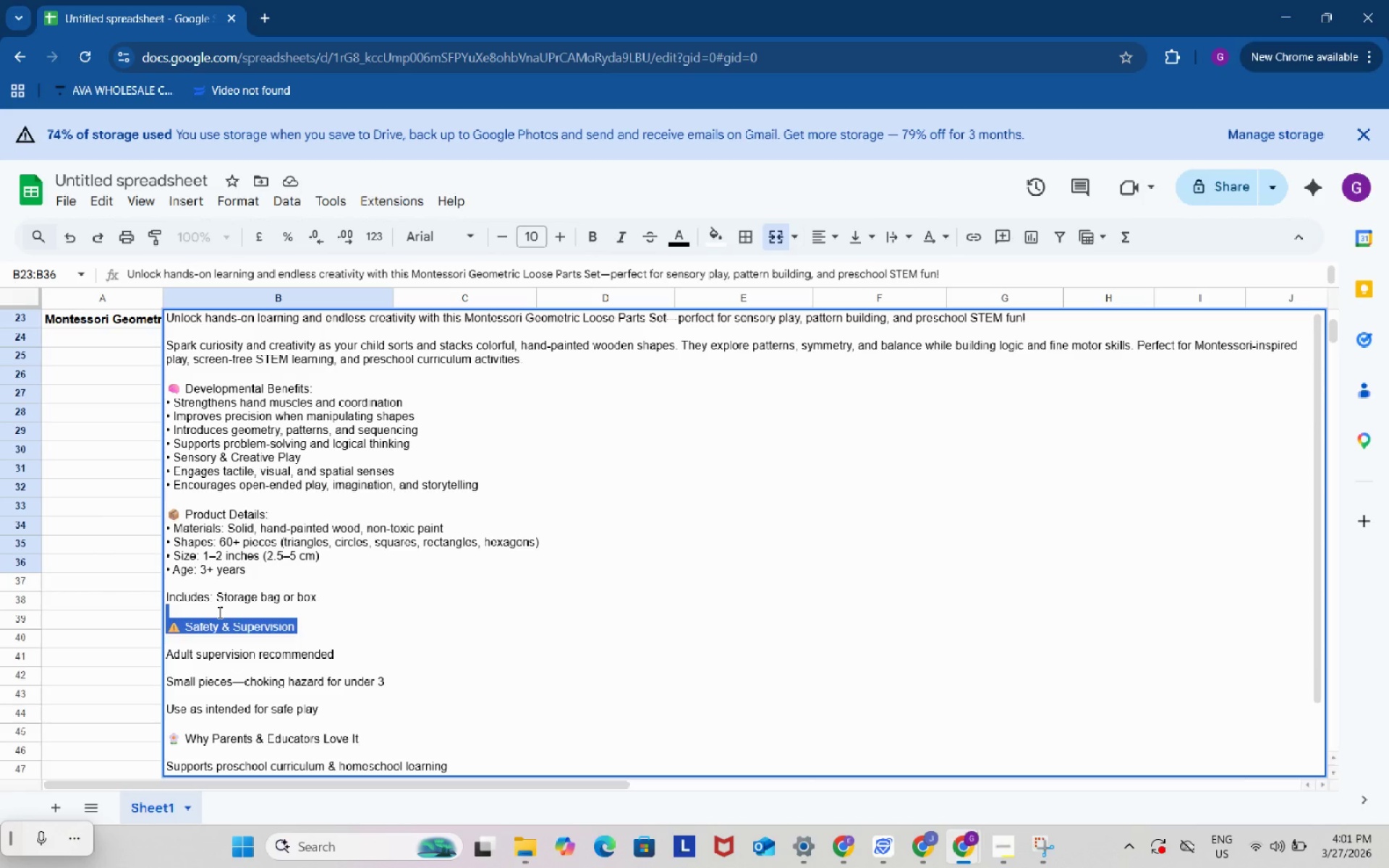 
left_click([218, 612])
 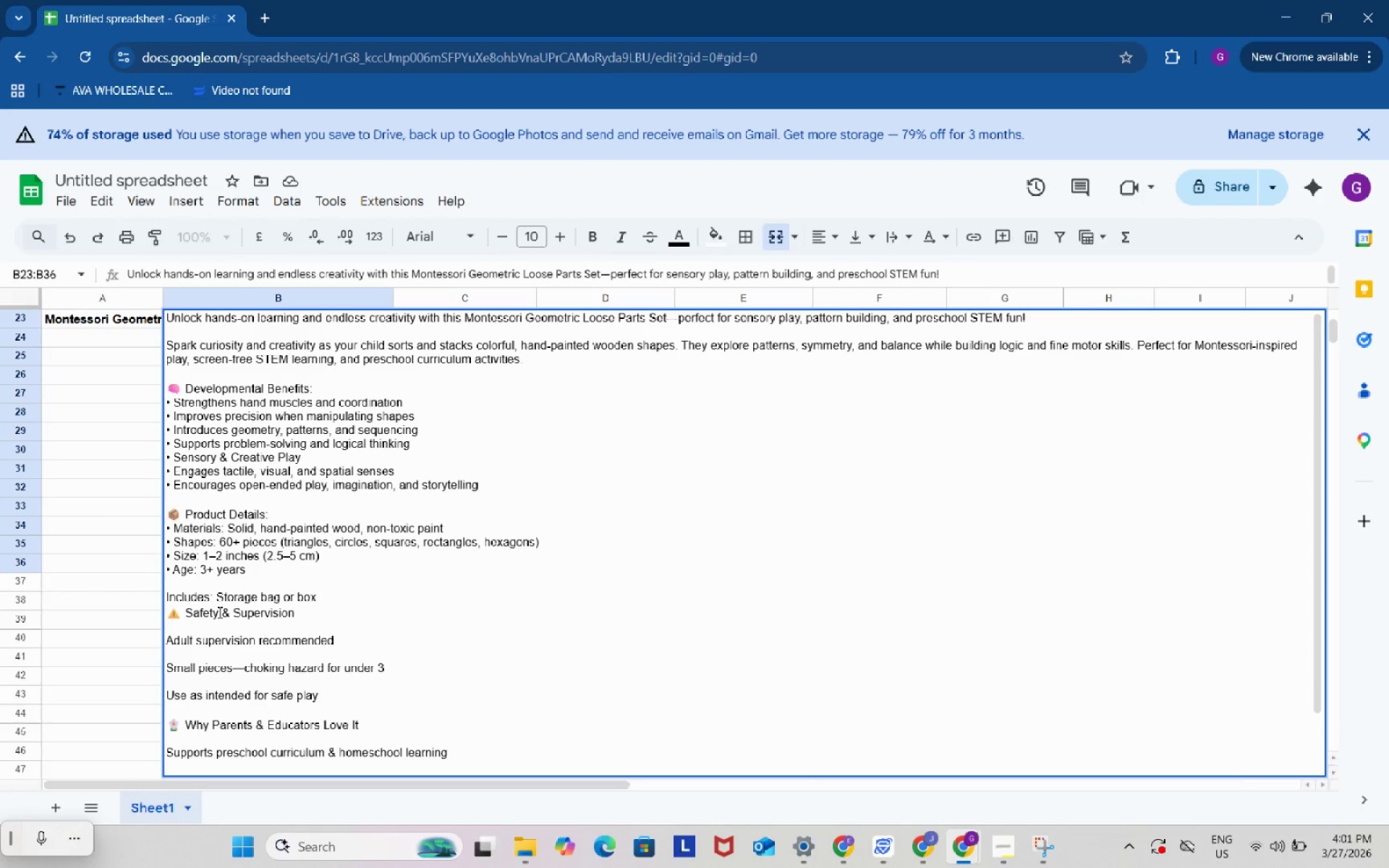 
key(Backspace)
 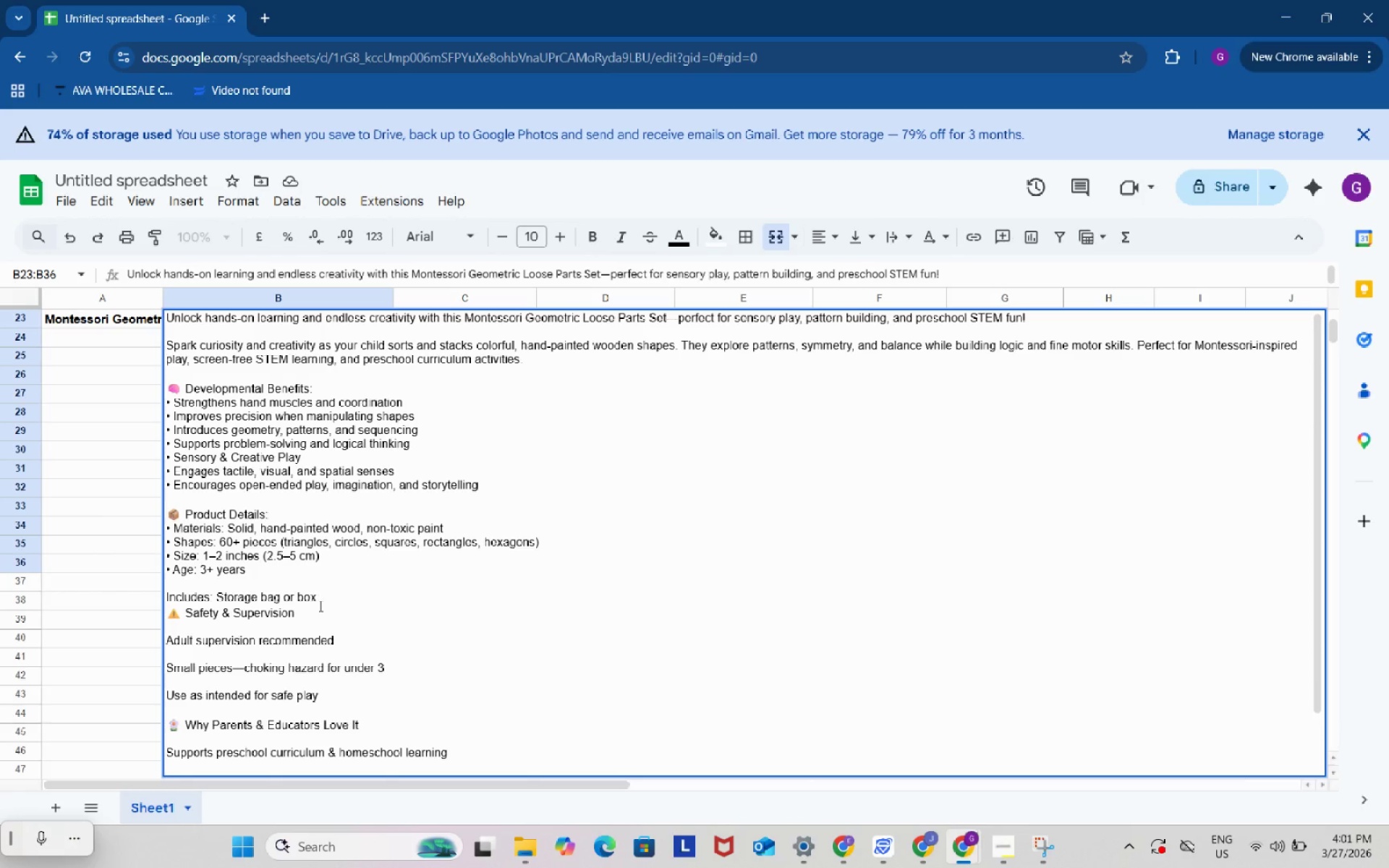 
key(Shift+ShiftRight)
 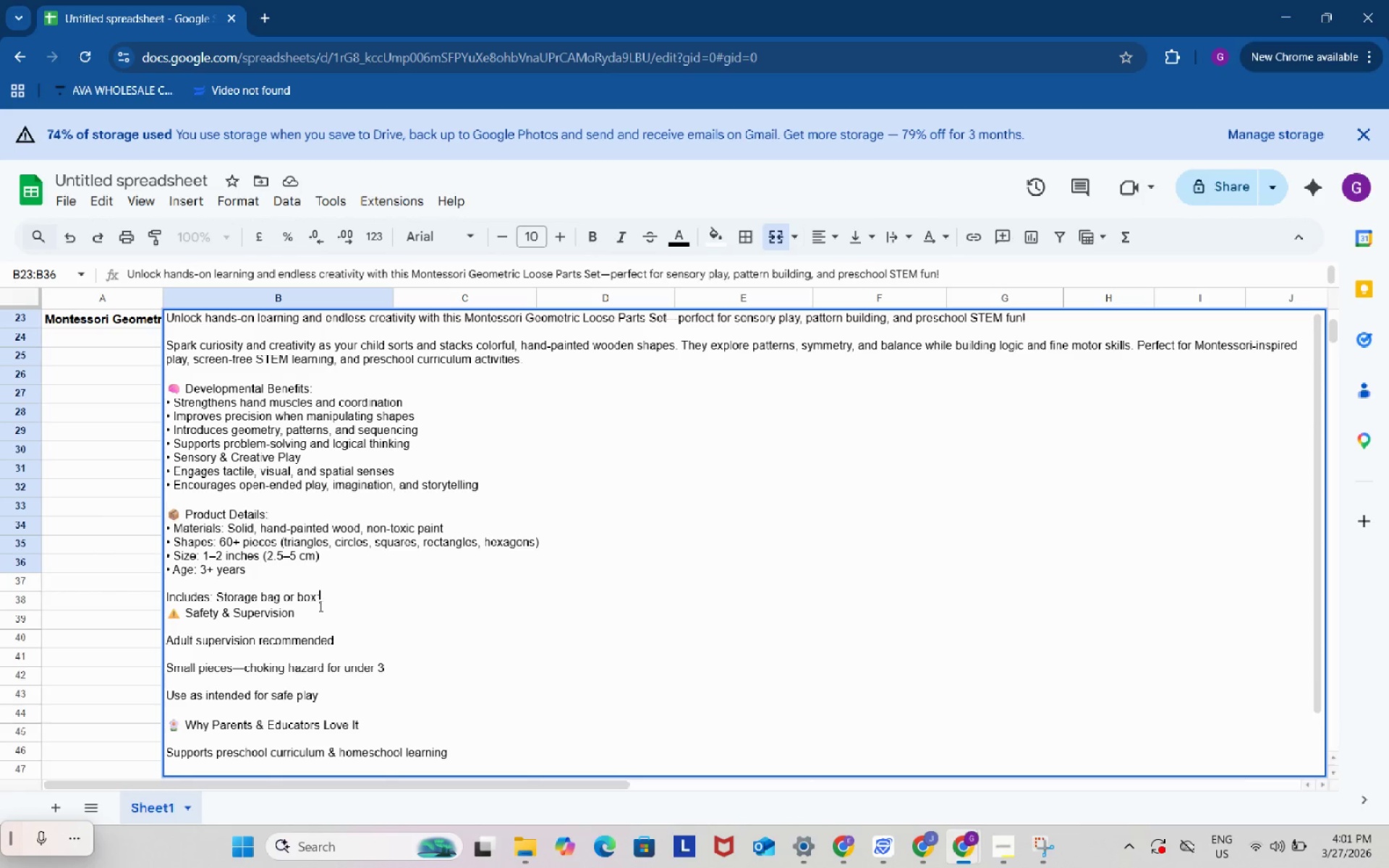 
key(Shift+Semicolon)
 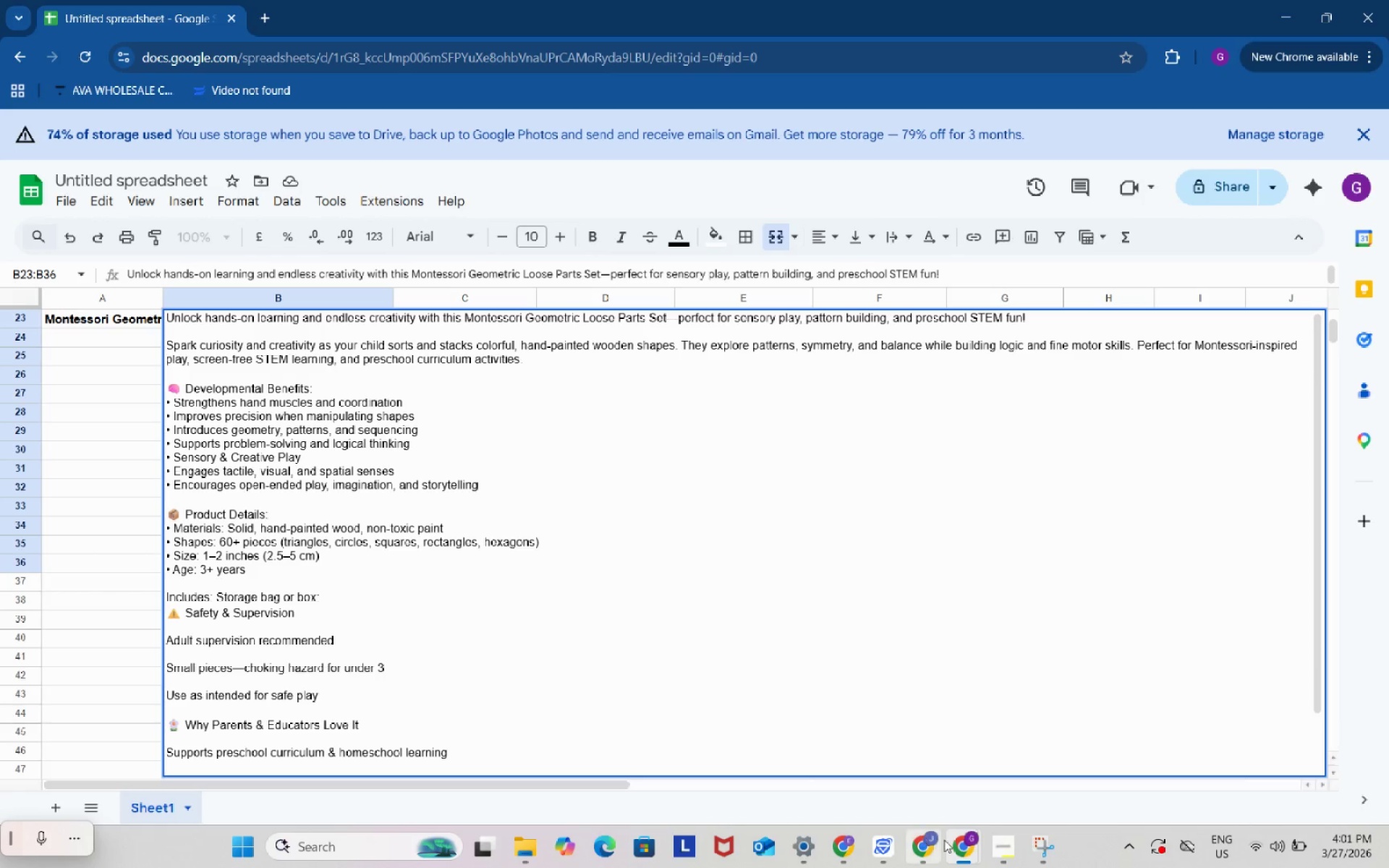 
wait(5.27)
 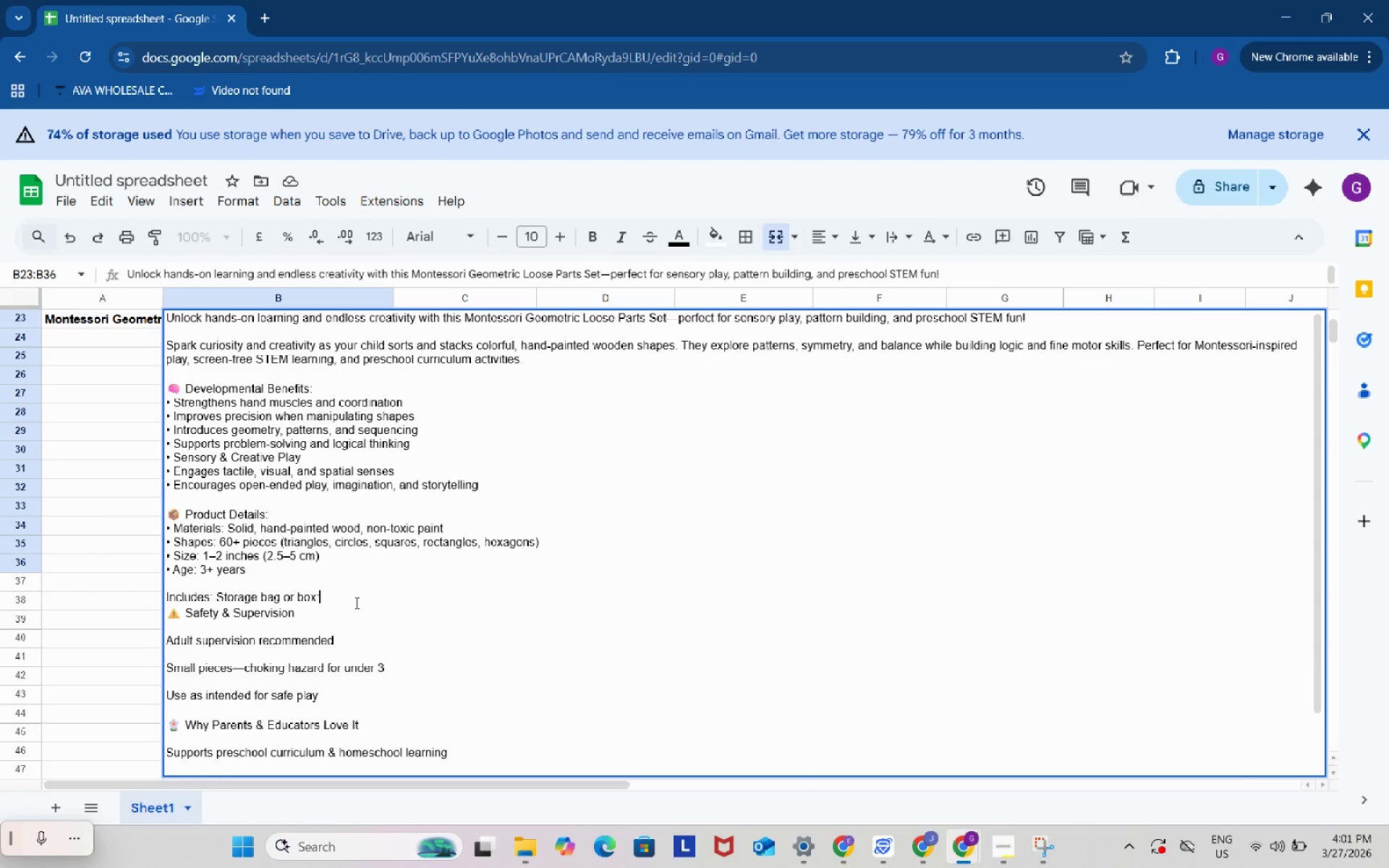 
left_click([896, 739])
 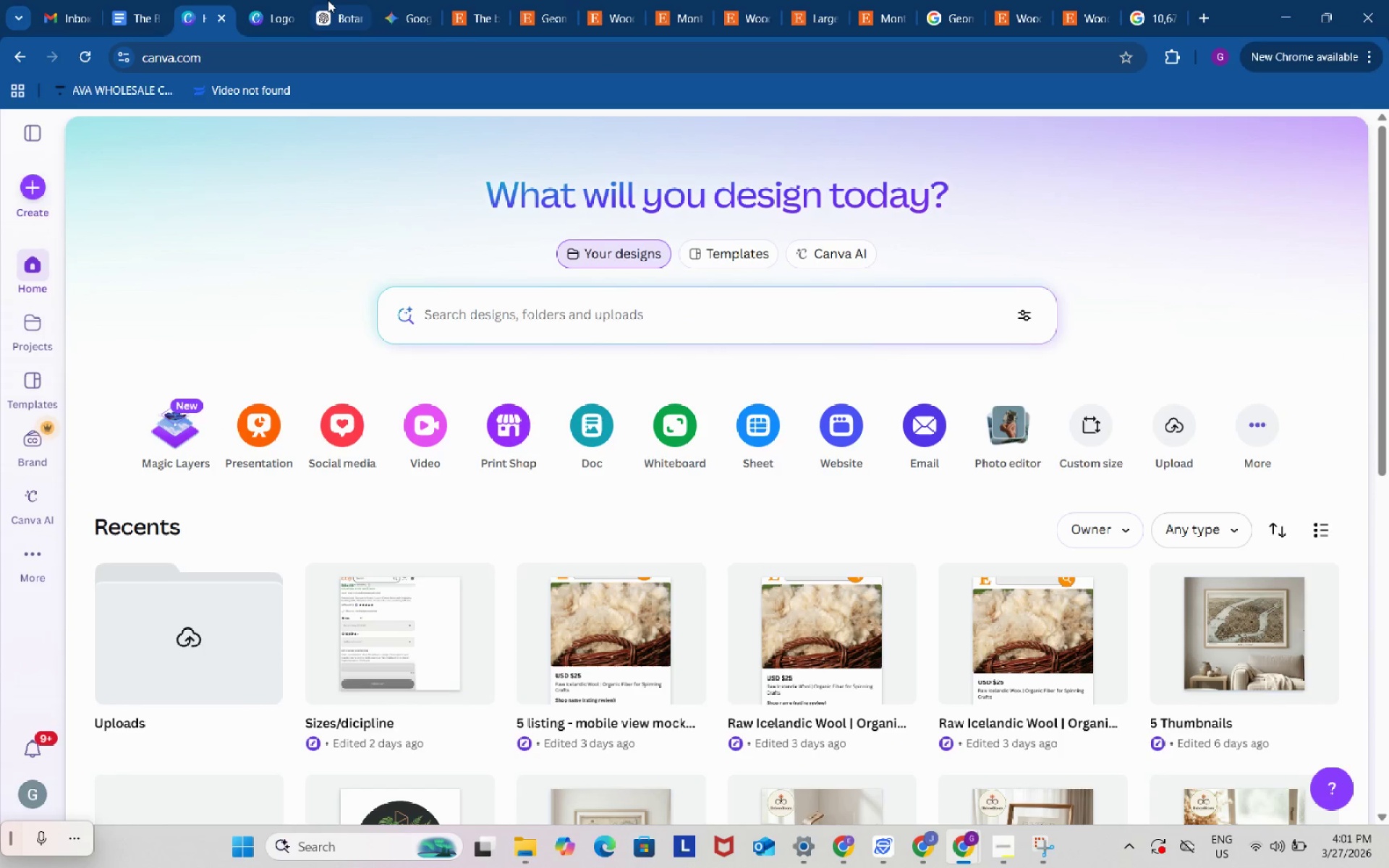 
left_click([328, 0])
 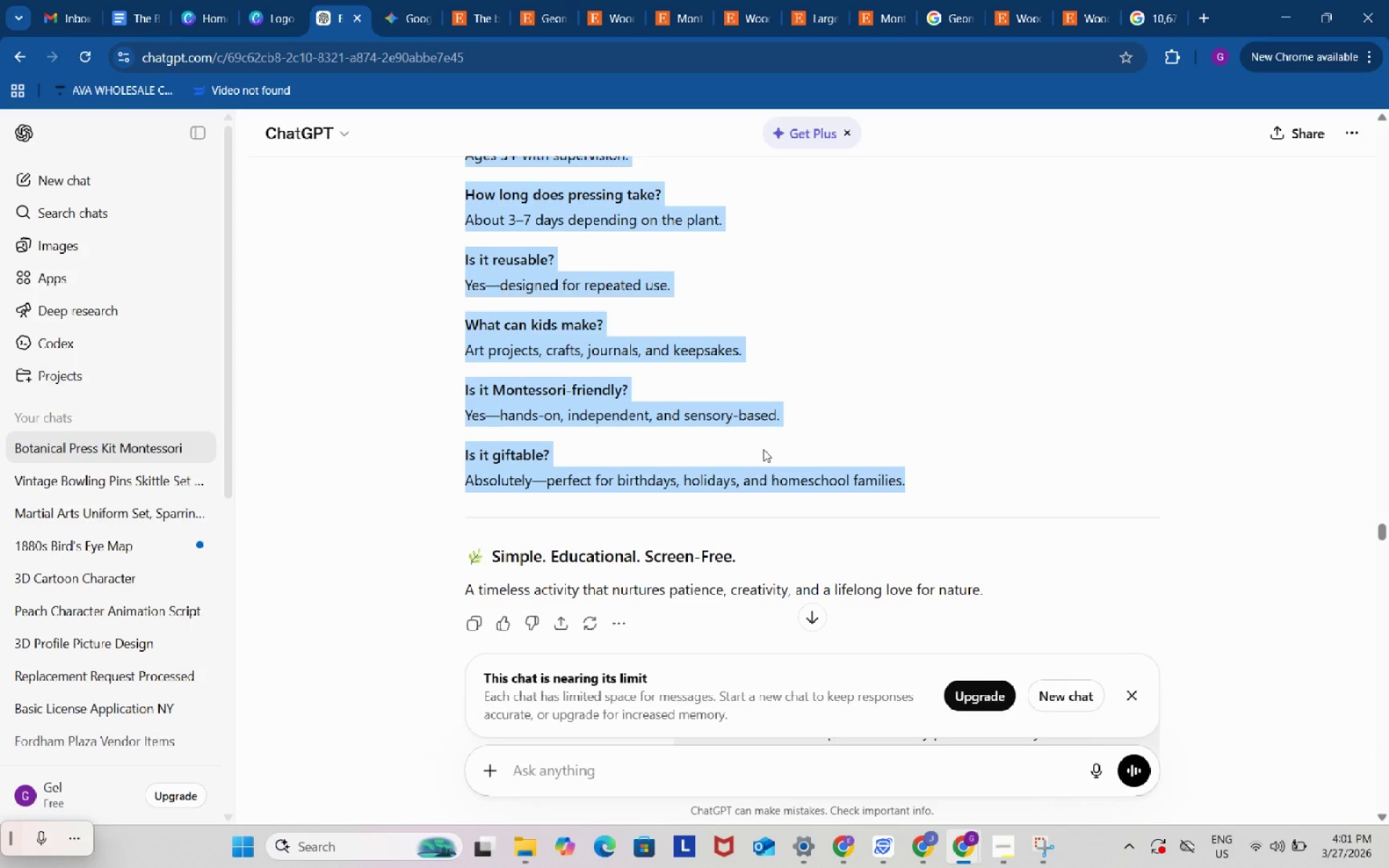 
scroll: coordinate [776, 435], scroll_direction: down, amount: 49.0
 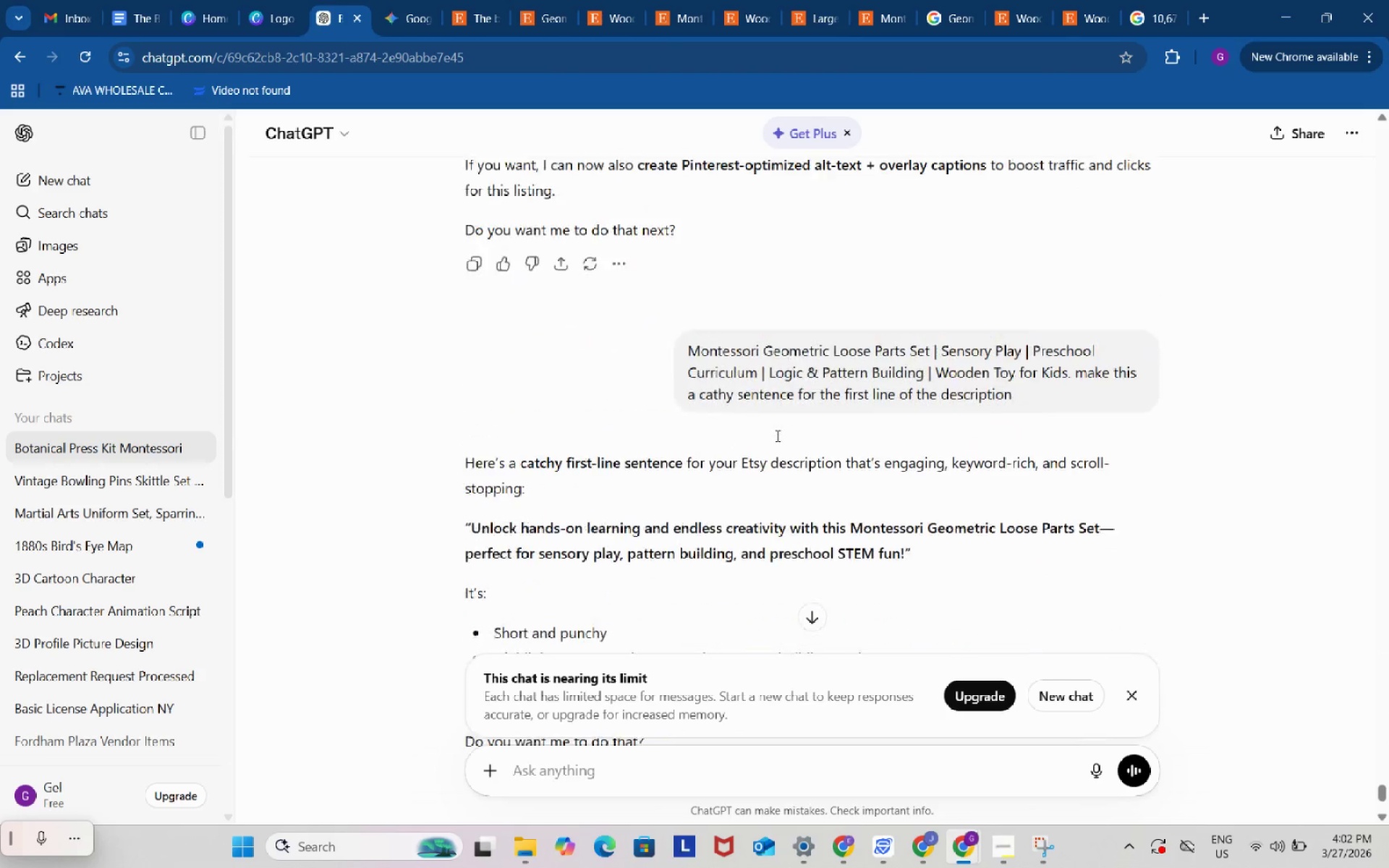 
scroll: coordinate [776, 435], scroll_direction: up, amount: 1.0
 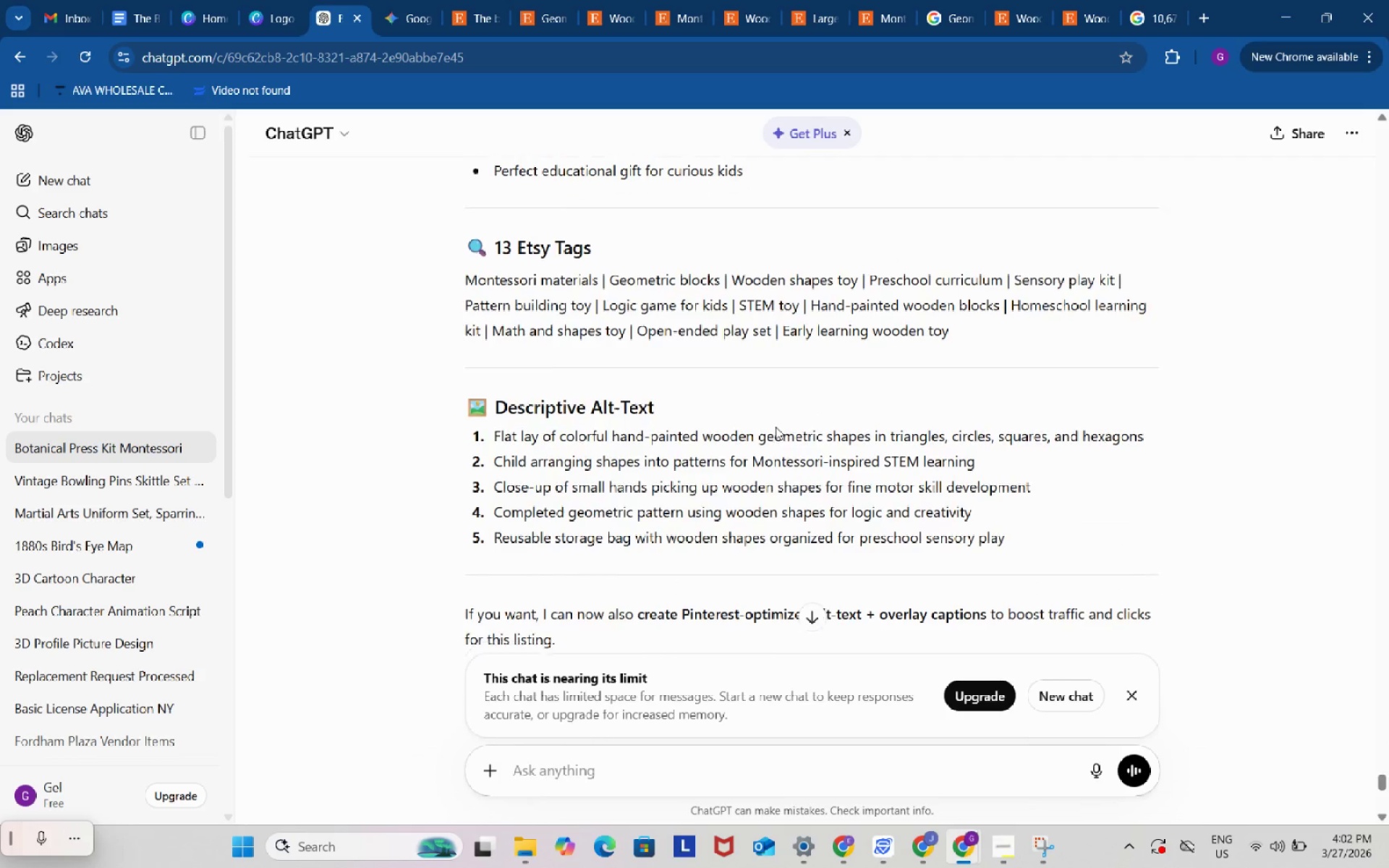 
scroll: coordinate [776, 427], scroll_direction: down, amount: 8.0
 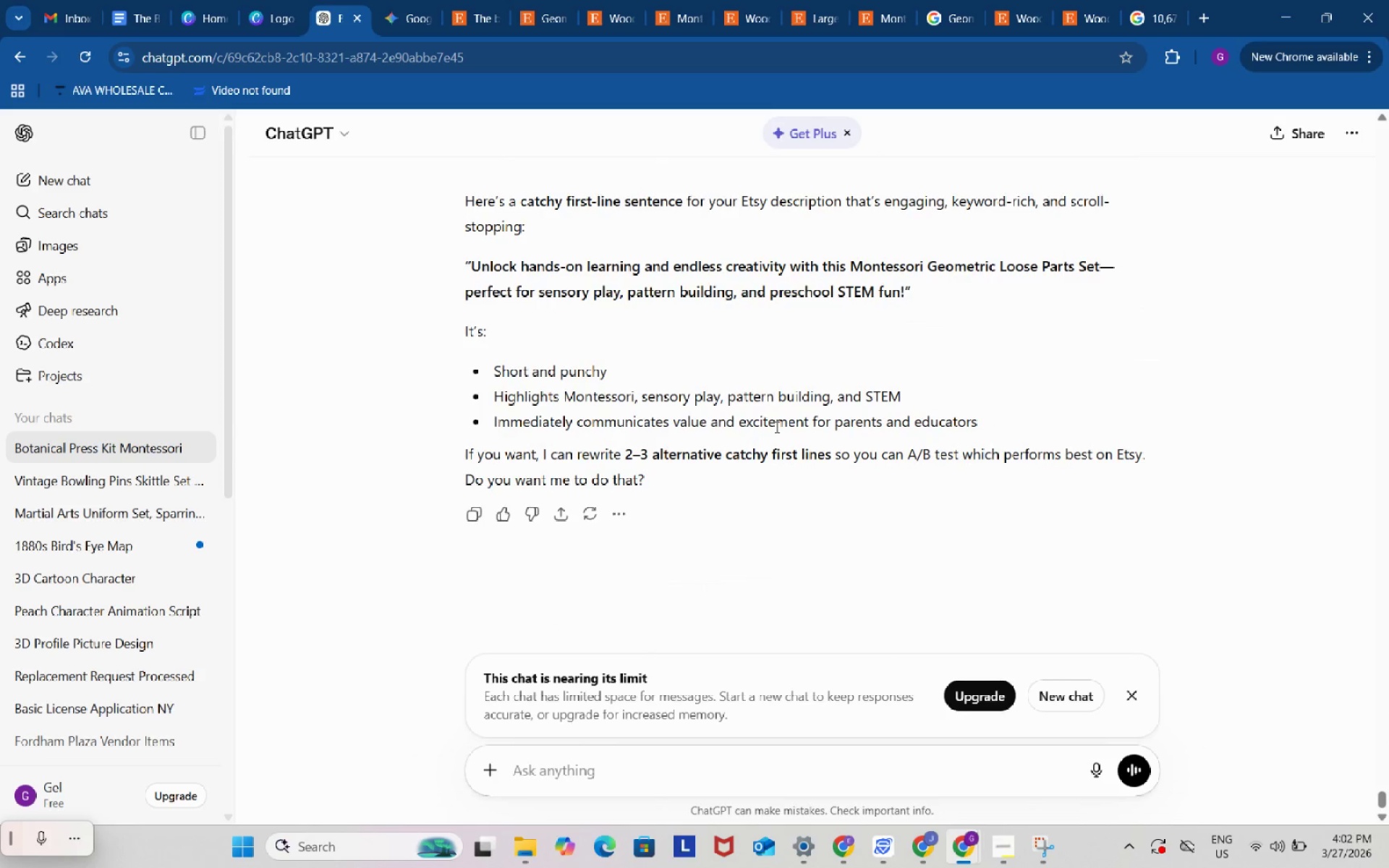 
scroll: coordinate [776, 427], scroll_direction: up, amount: 5.0
 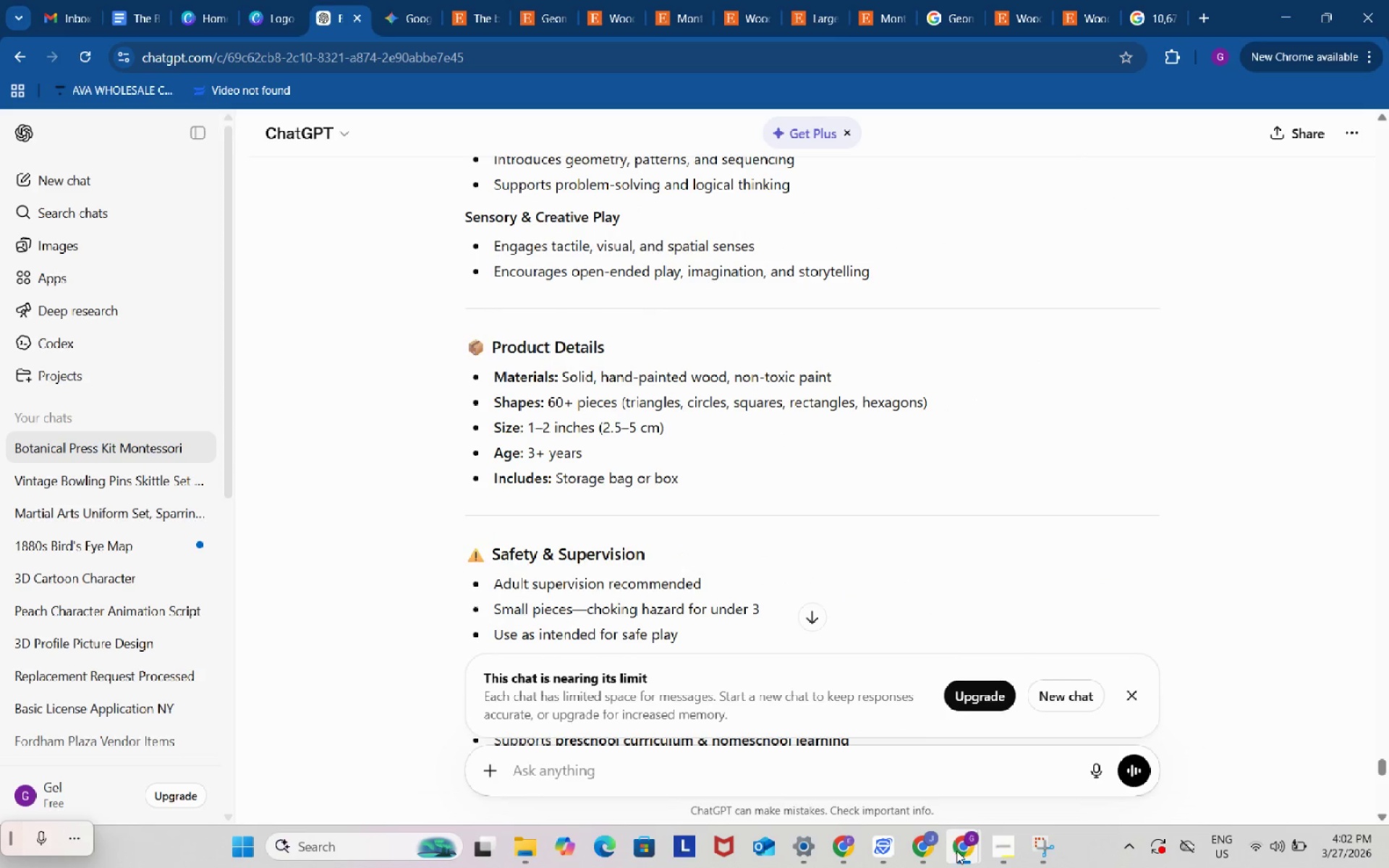 
left_click([1016, 738])
 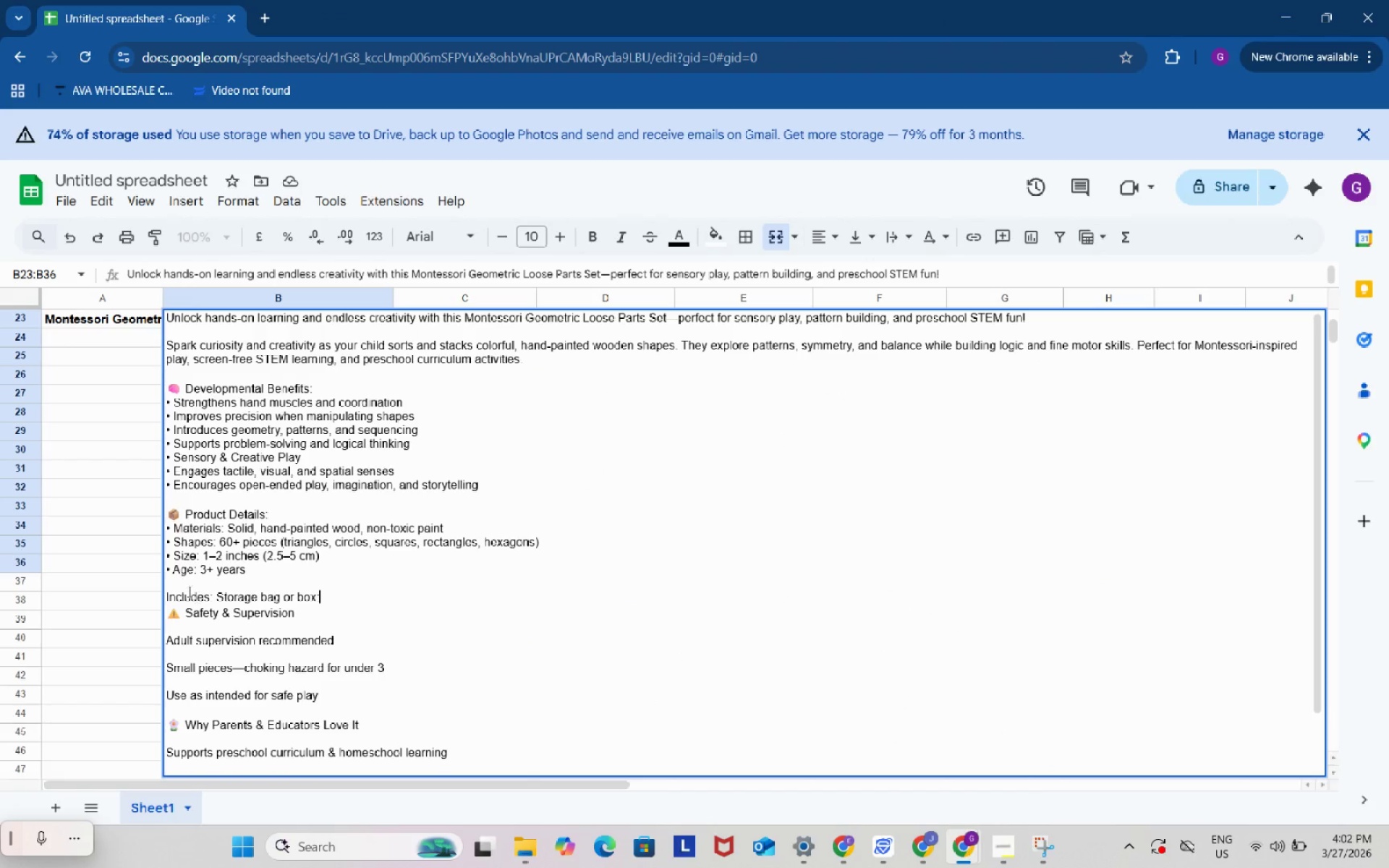 
left_click([181, 586])
 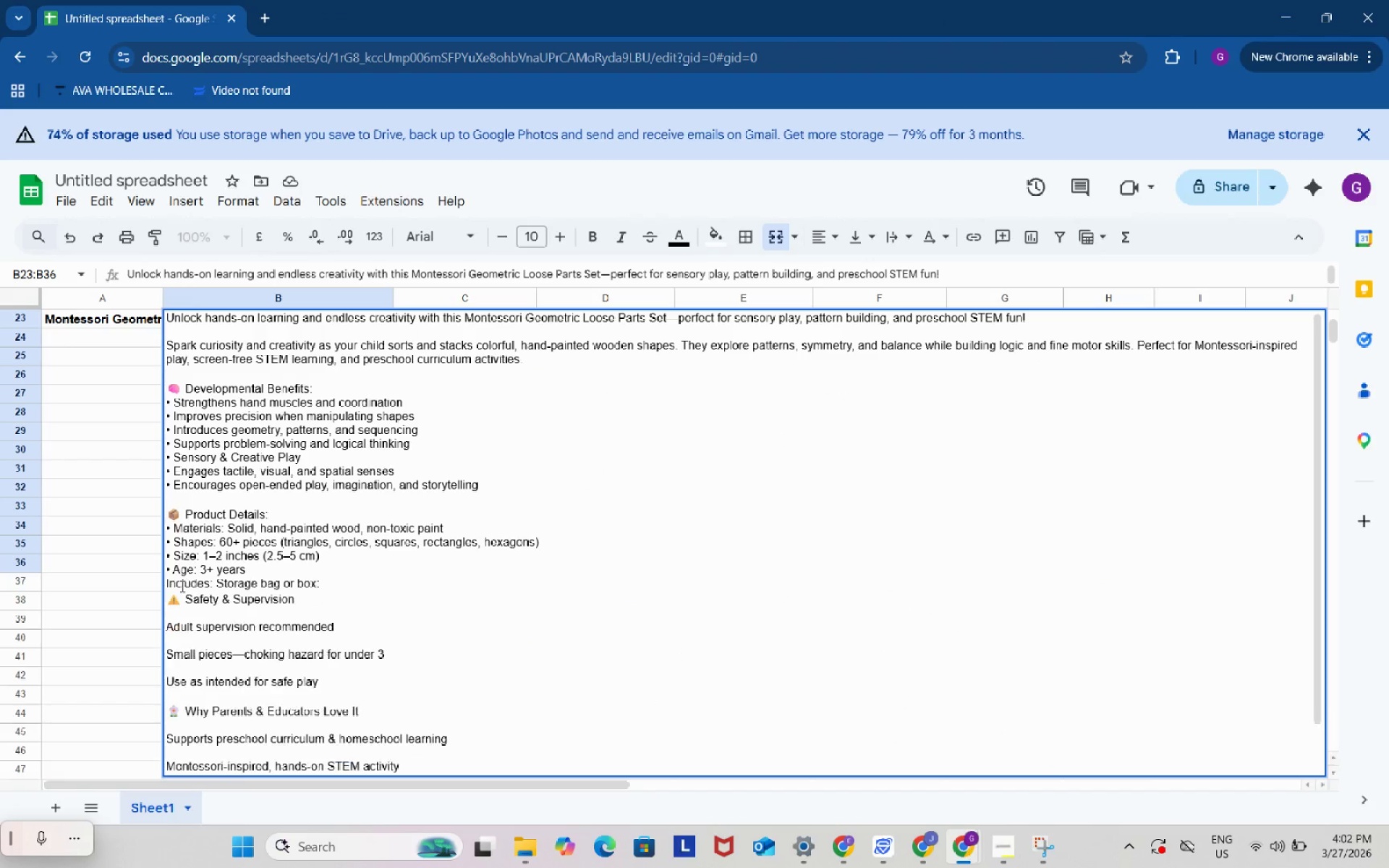 
key(Backspace)
 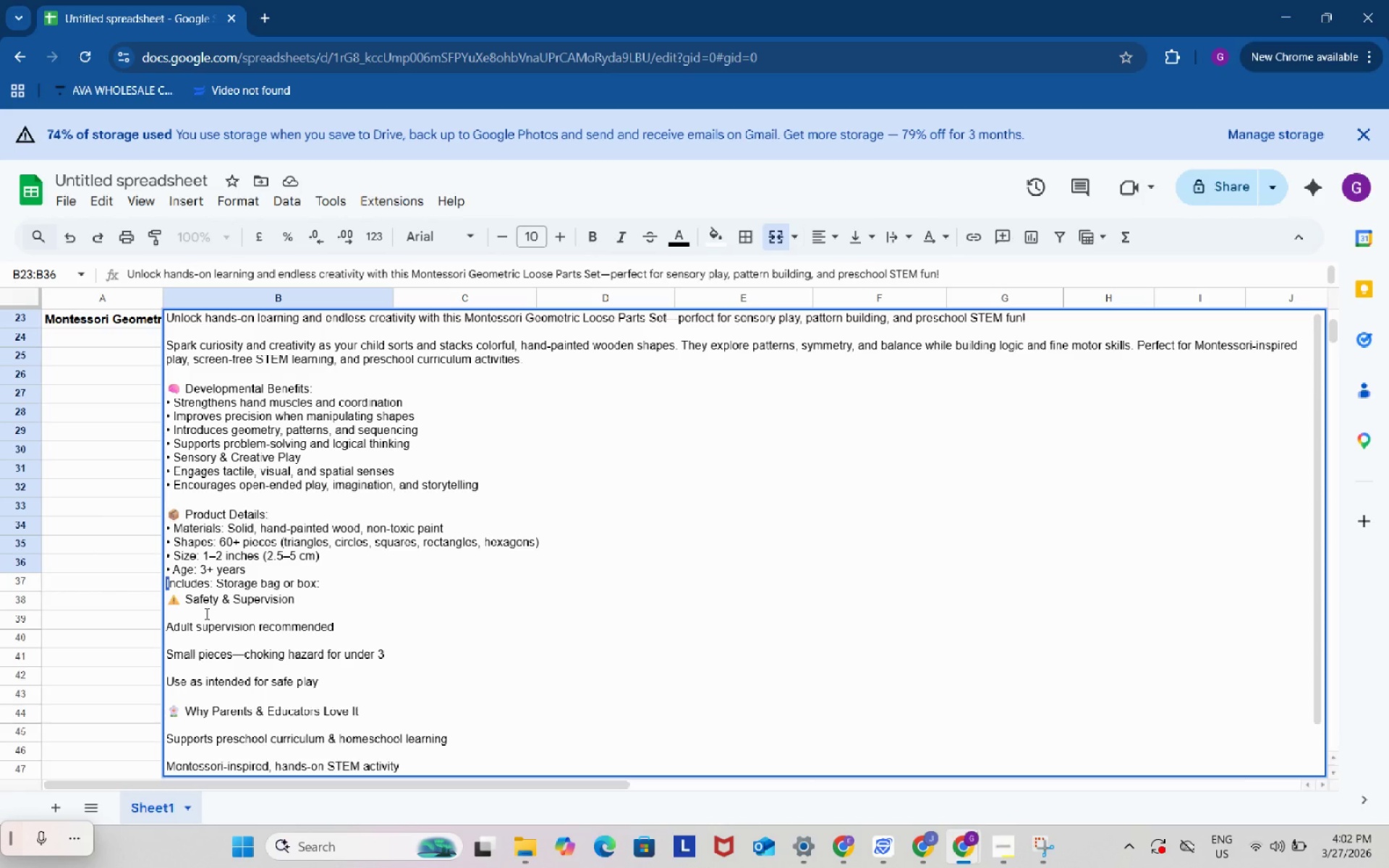 
wait(8.27)
 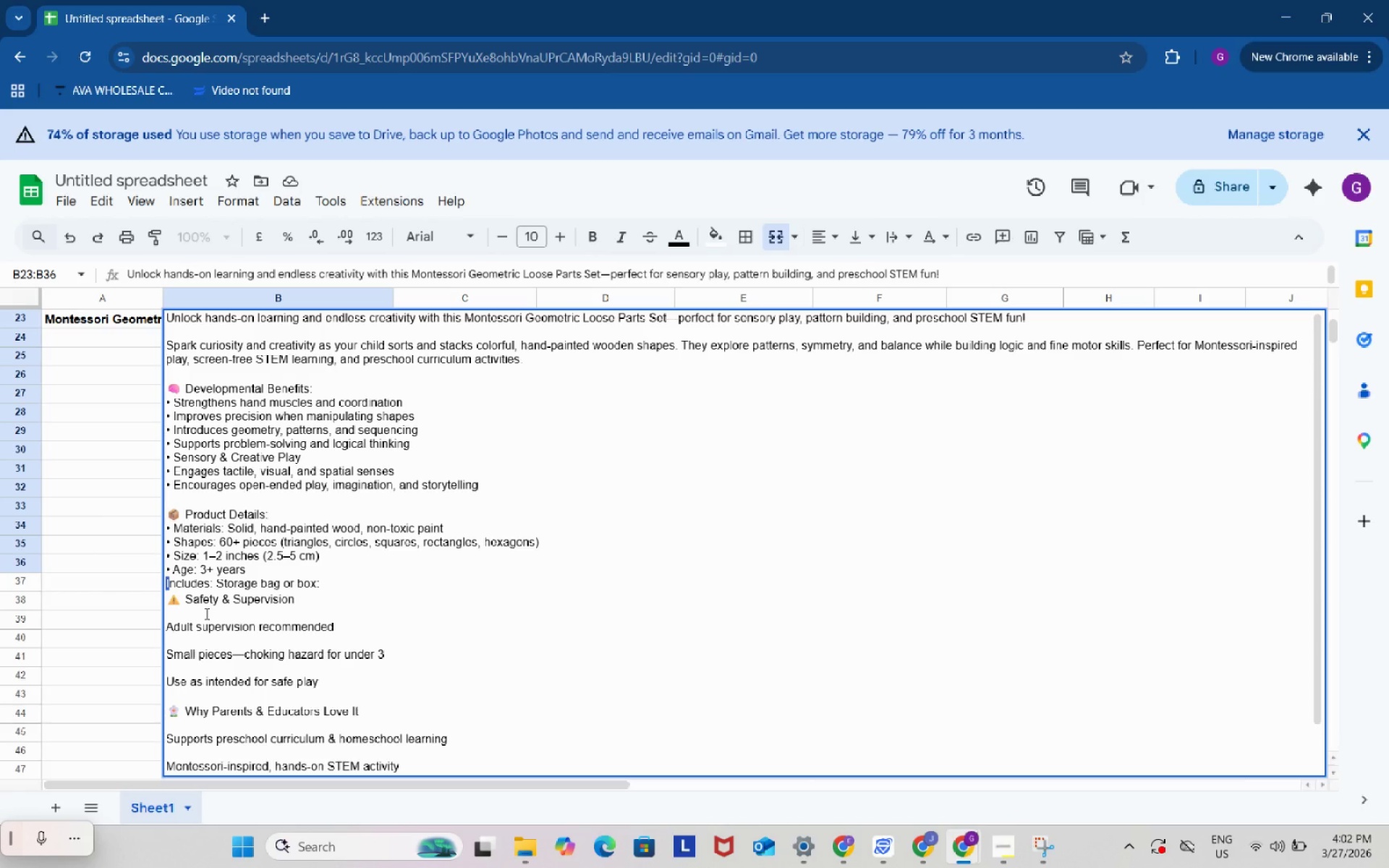 
key(ArrowLeft)
 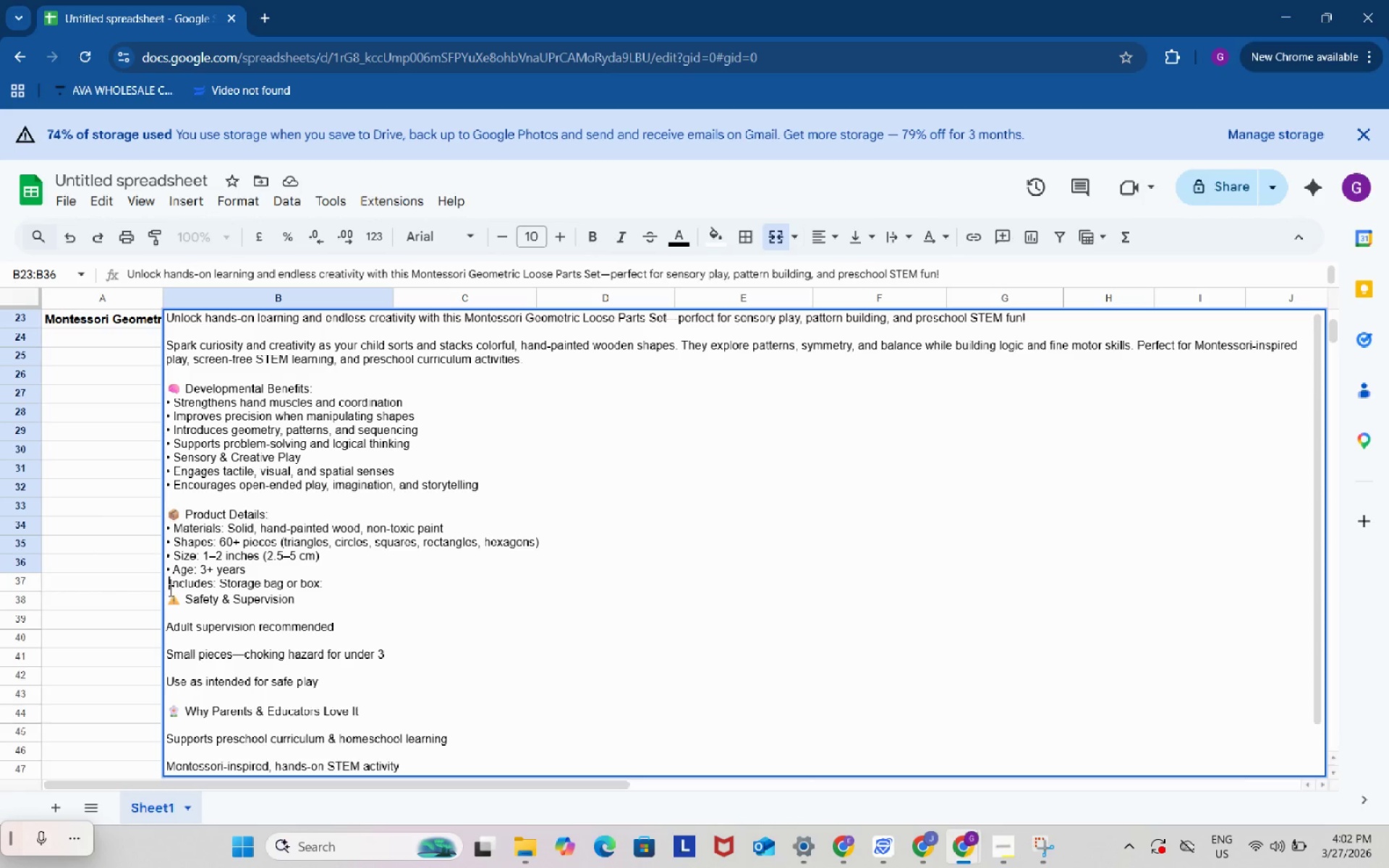 
key(Space)
 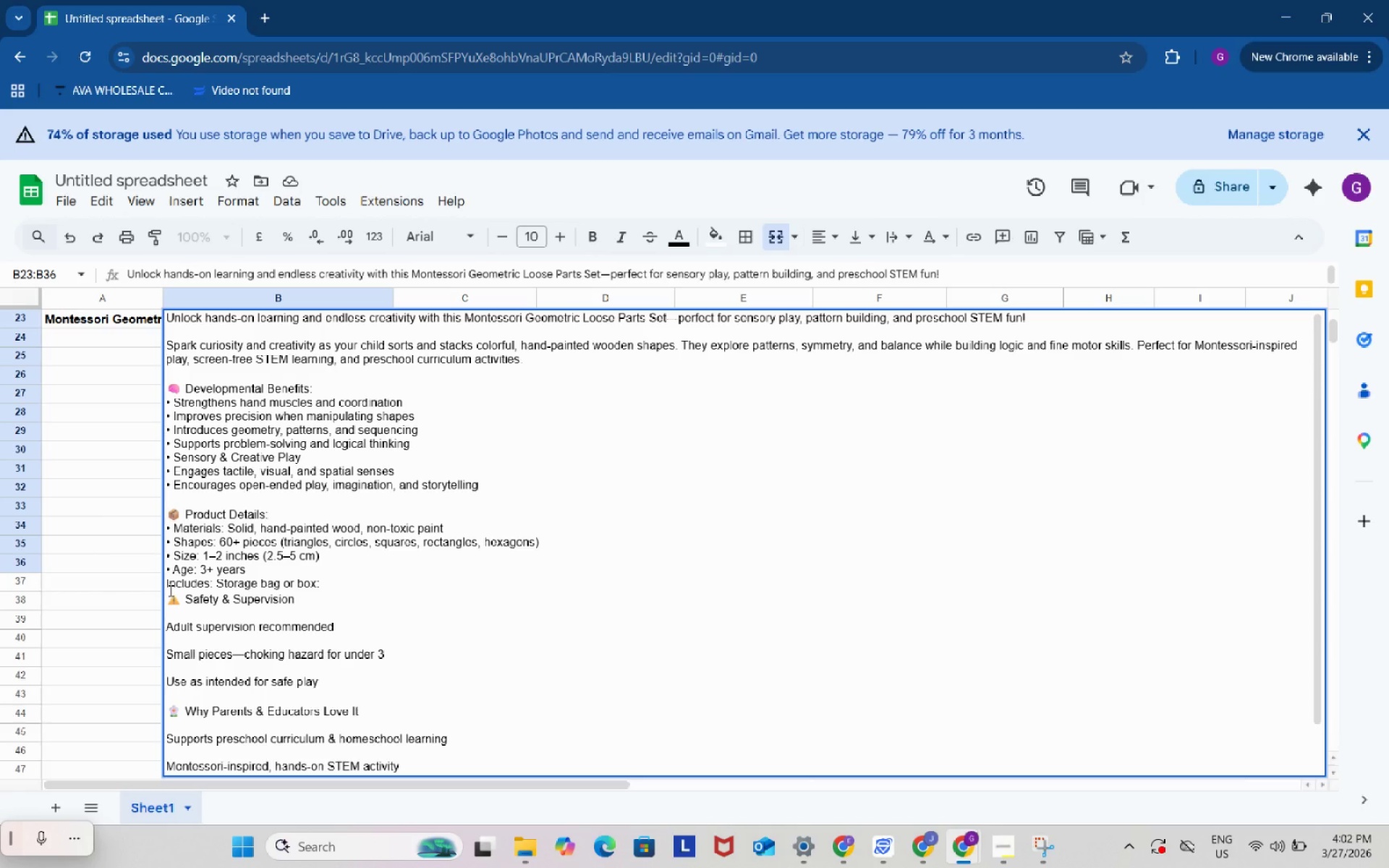 
key(Backspace)
 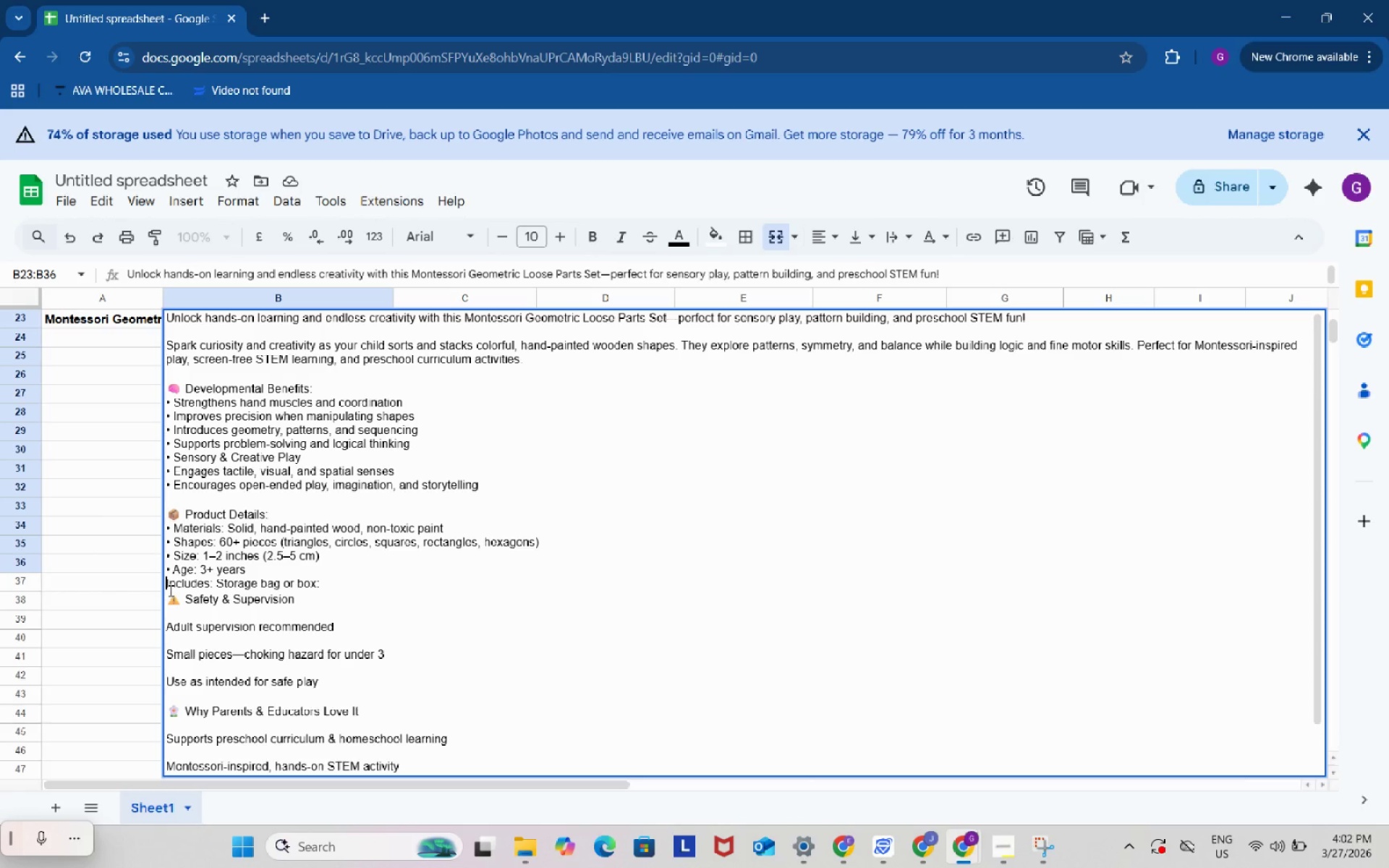 
key(Control+ControlLeft)
 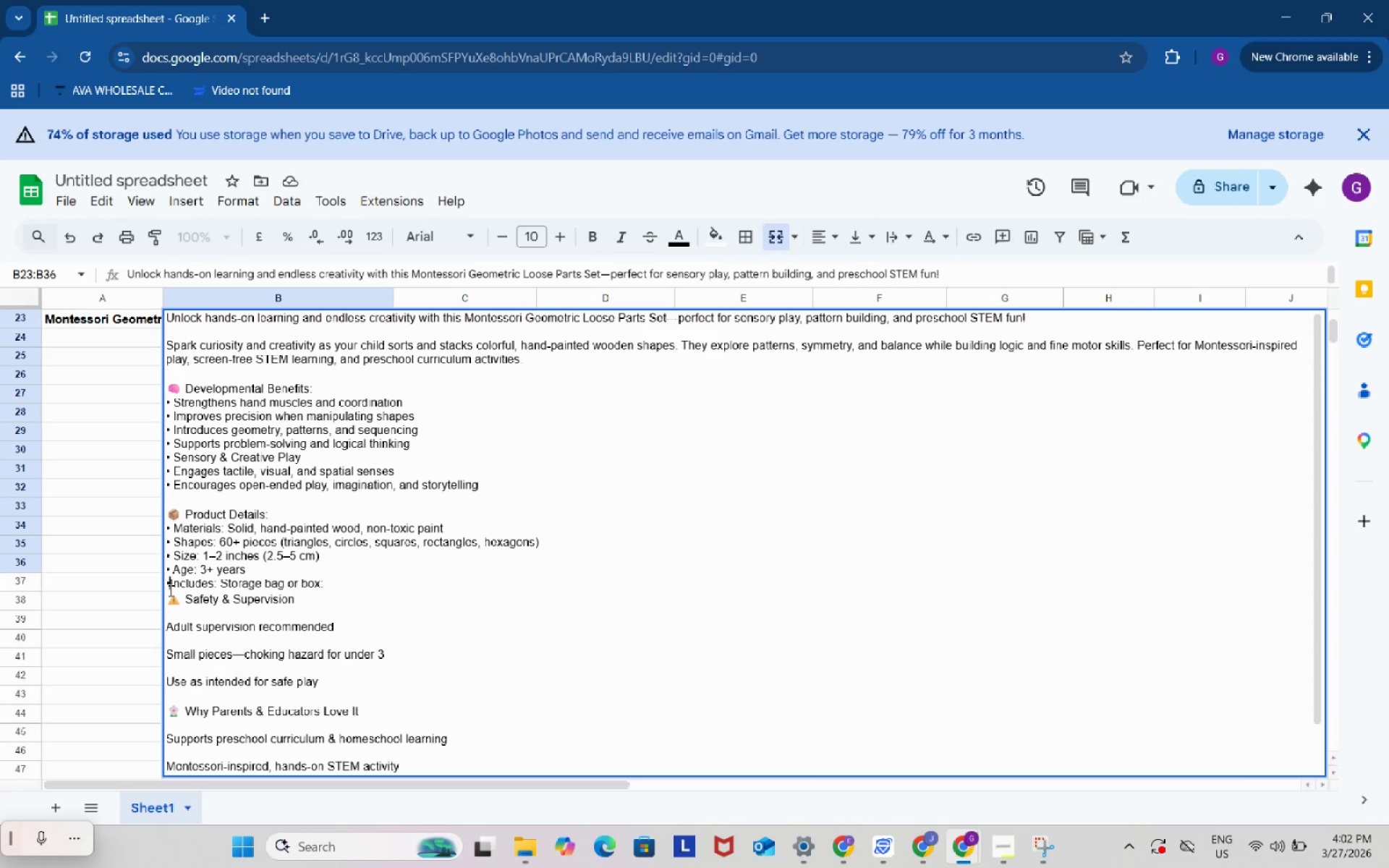 
key(Control+V)
 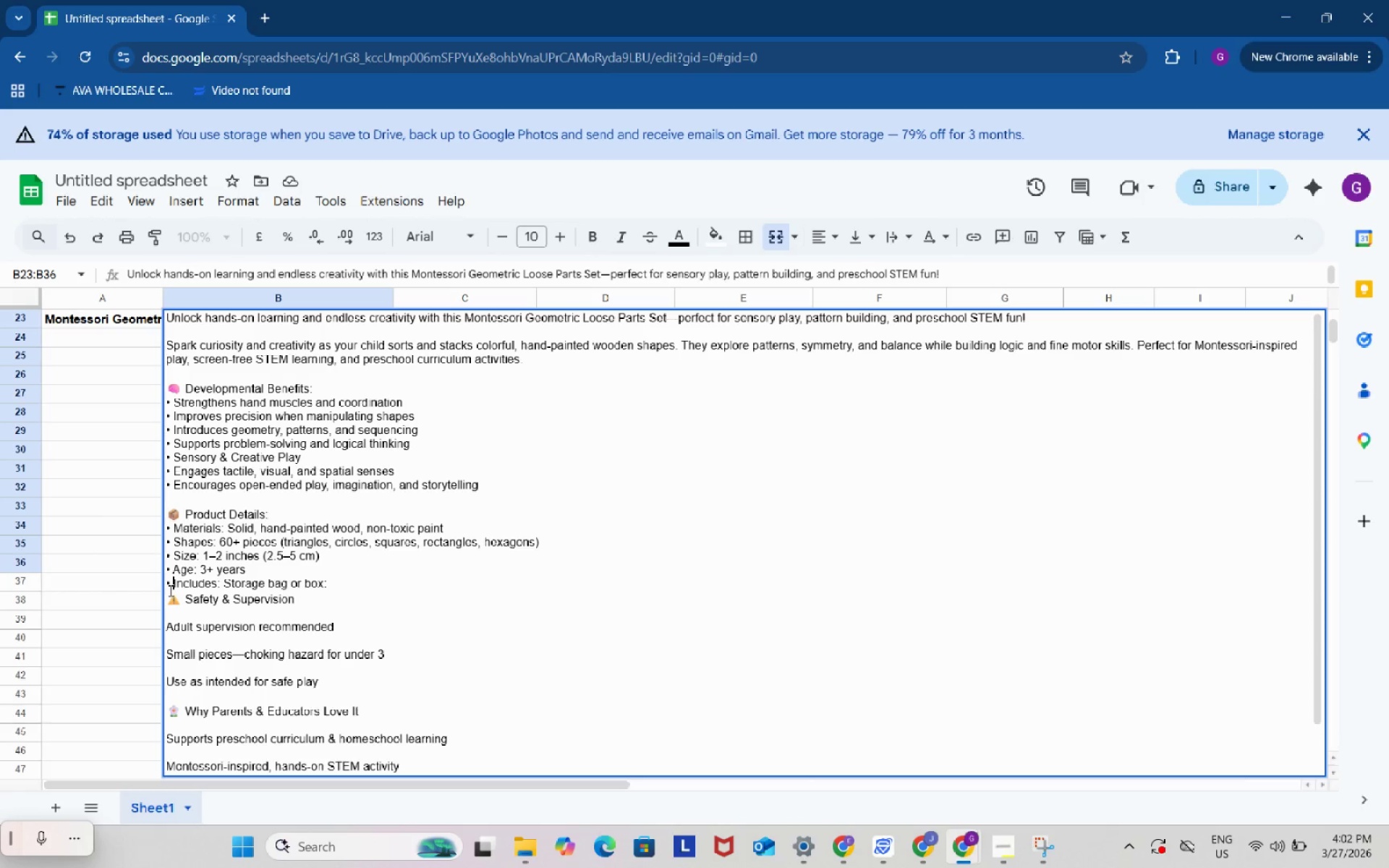 
key(Space)
 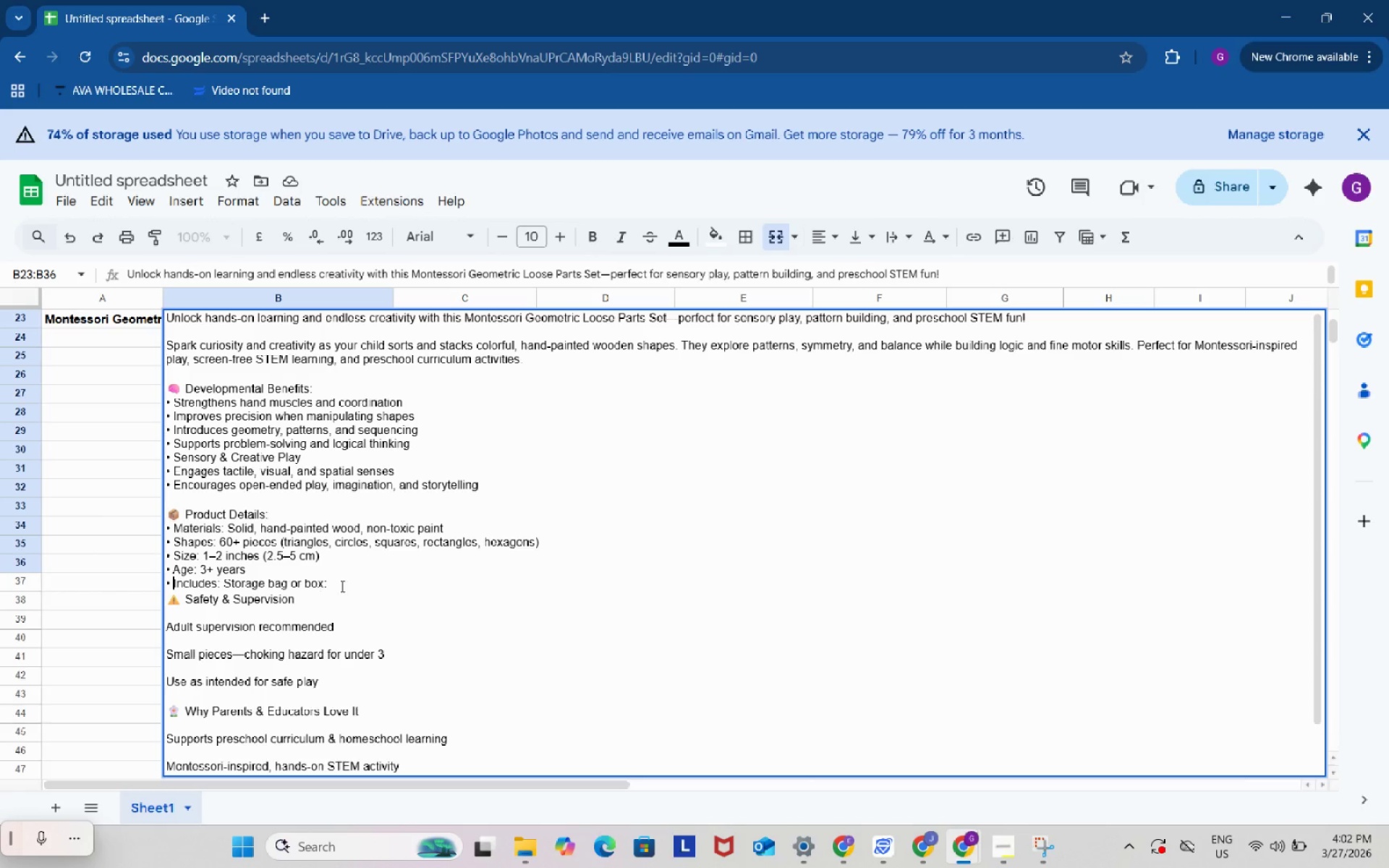 
left_click([347, 585])
 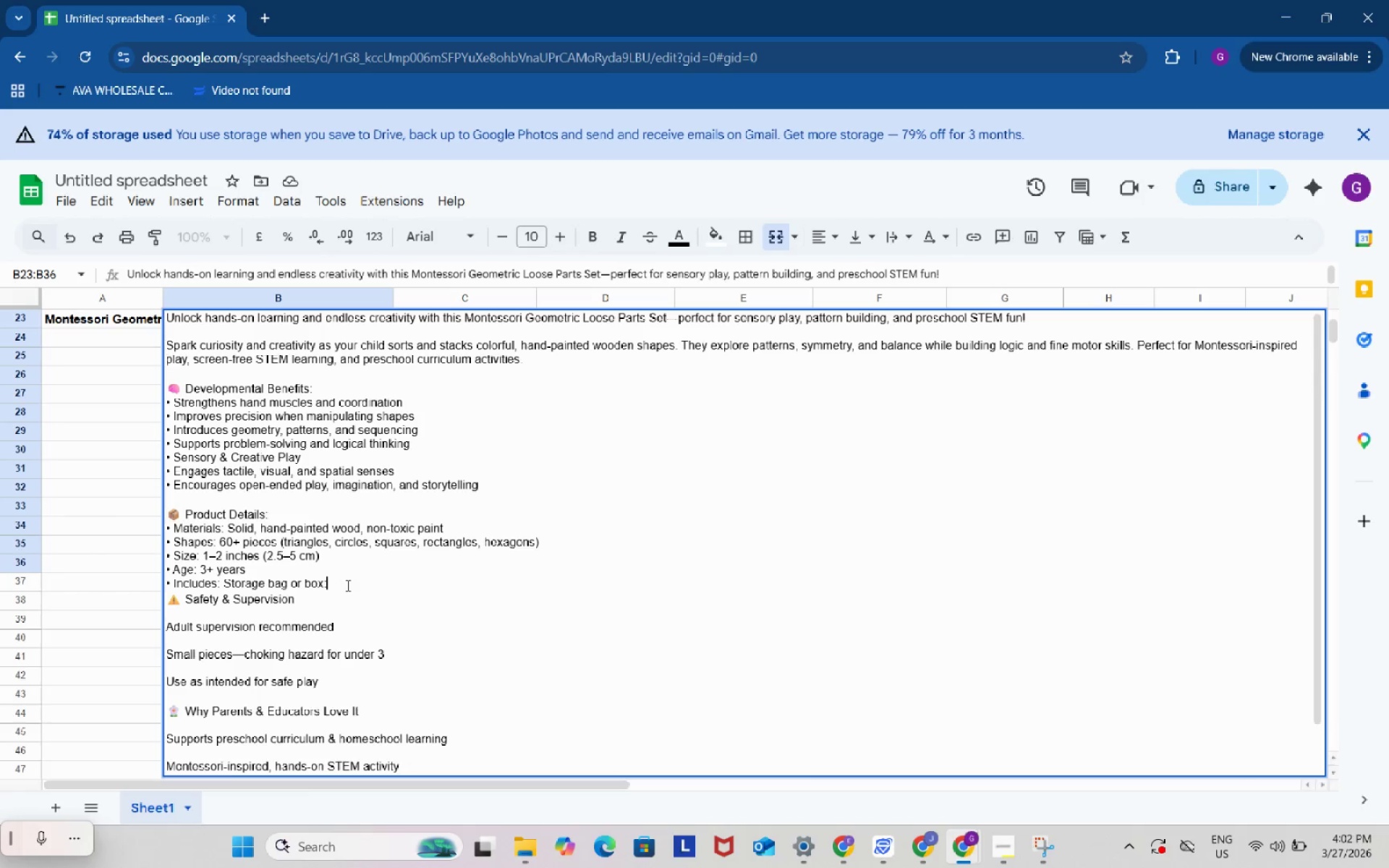 
key(Alt+Control+Enter)
 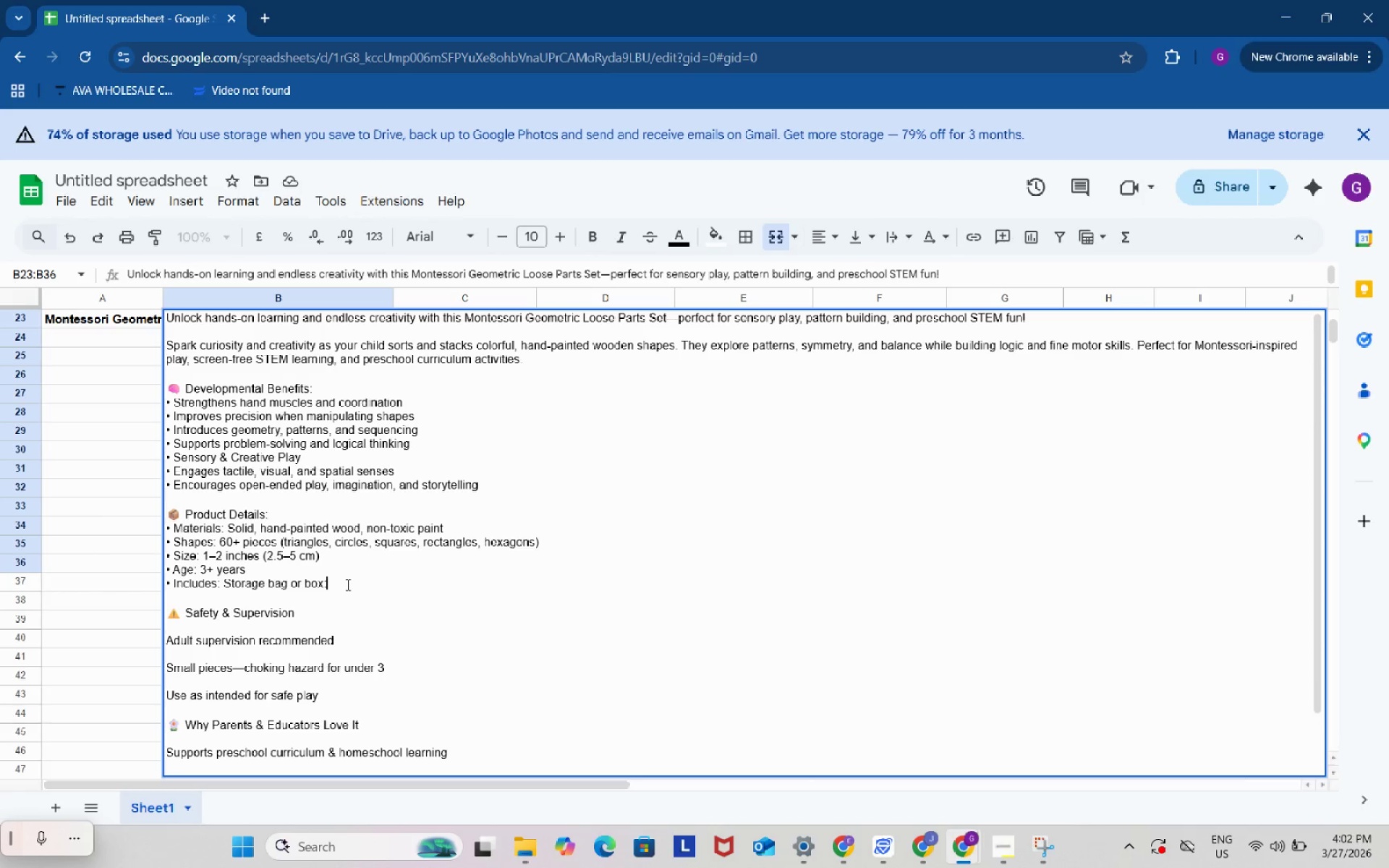 
left_click([347, 584])
 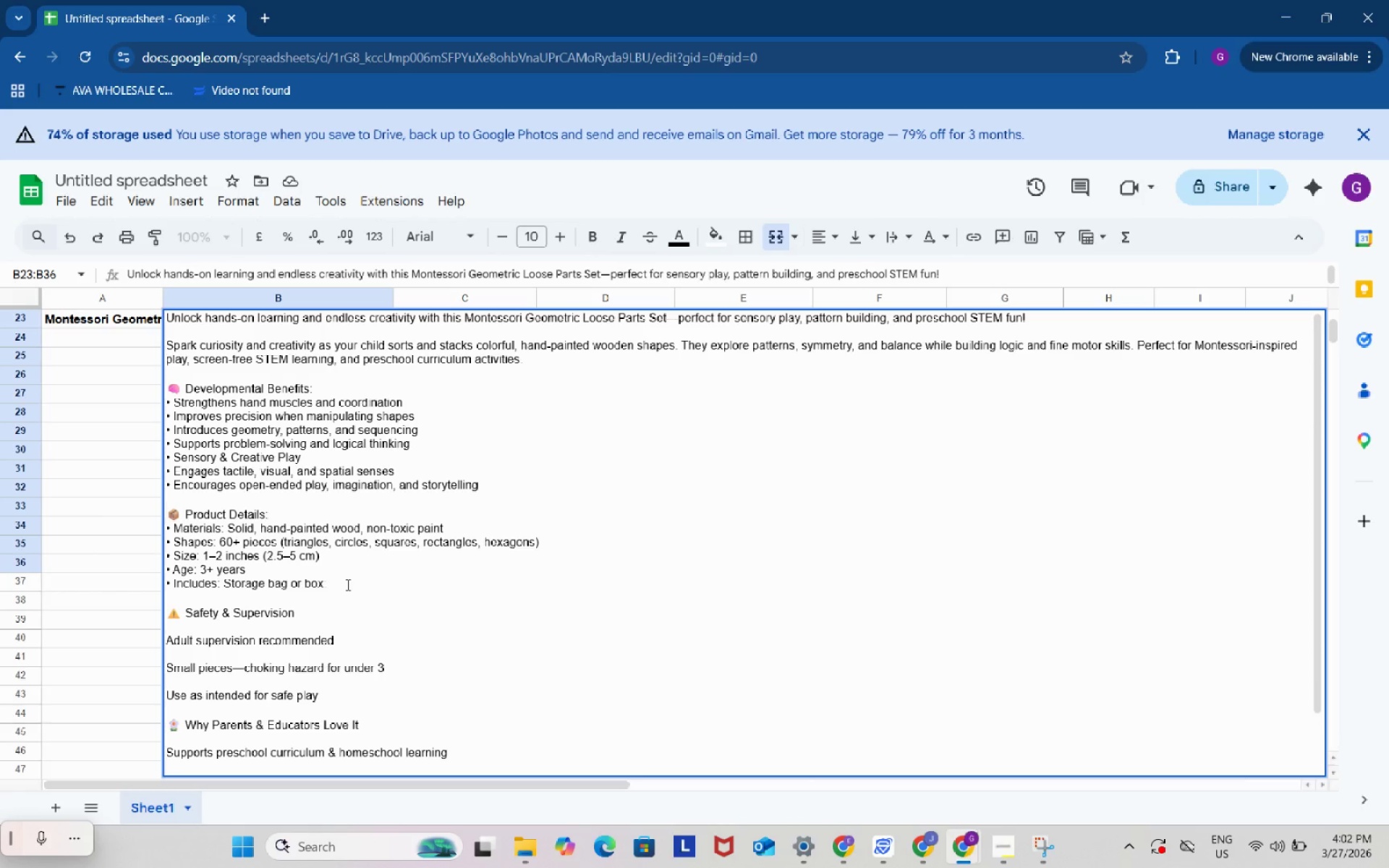 
key(Backspace)
 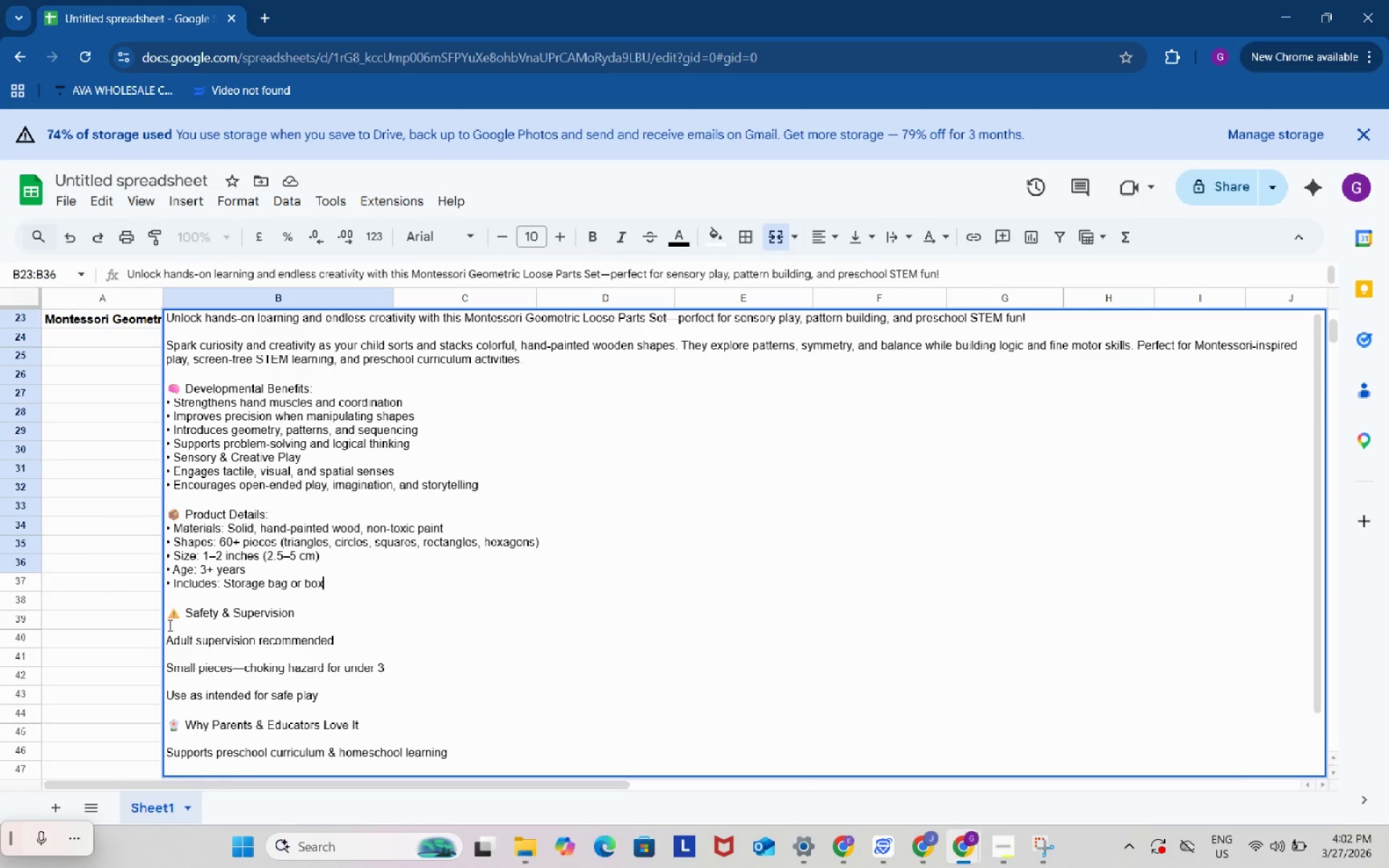 
left_click([182, 624])
 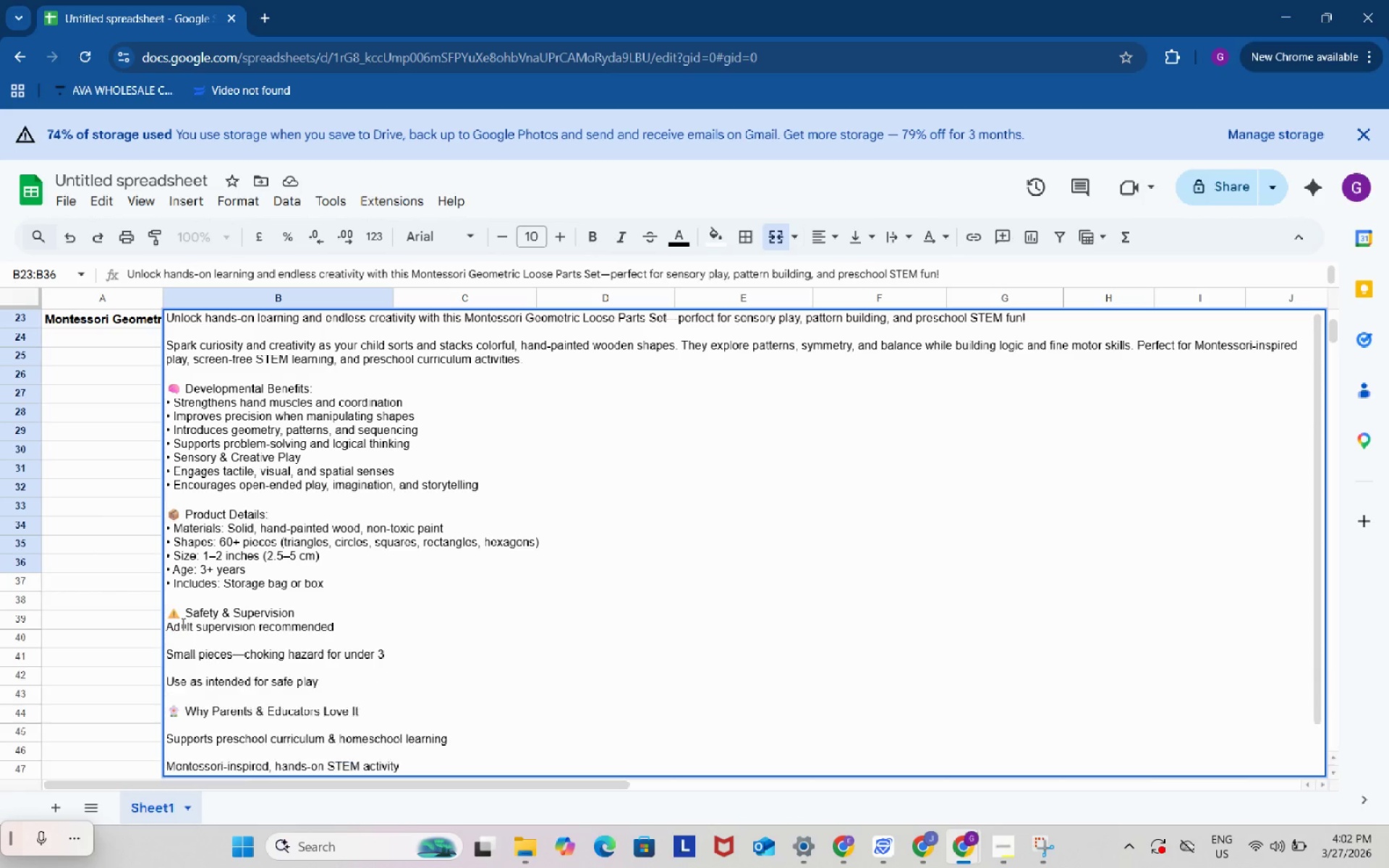 
key(Backspace)
 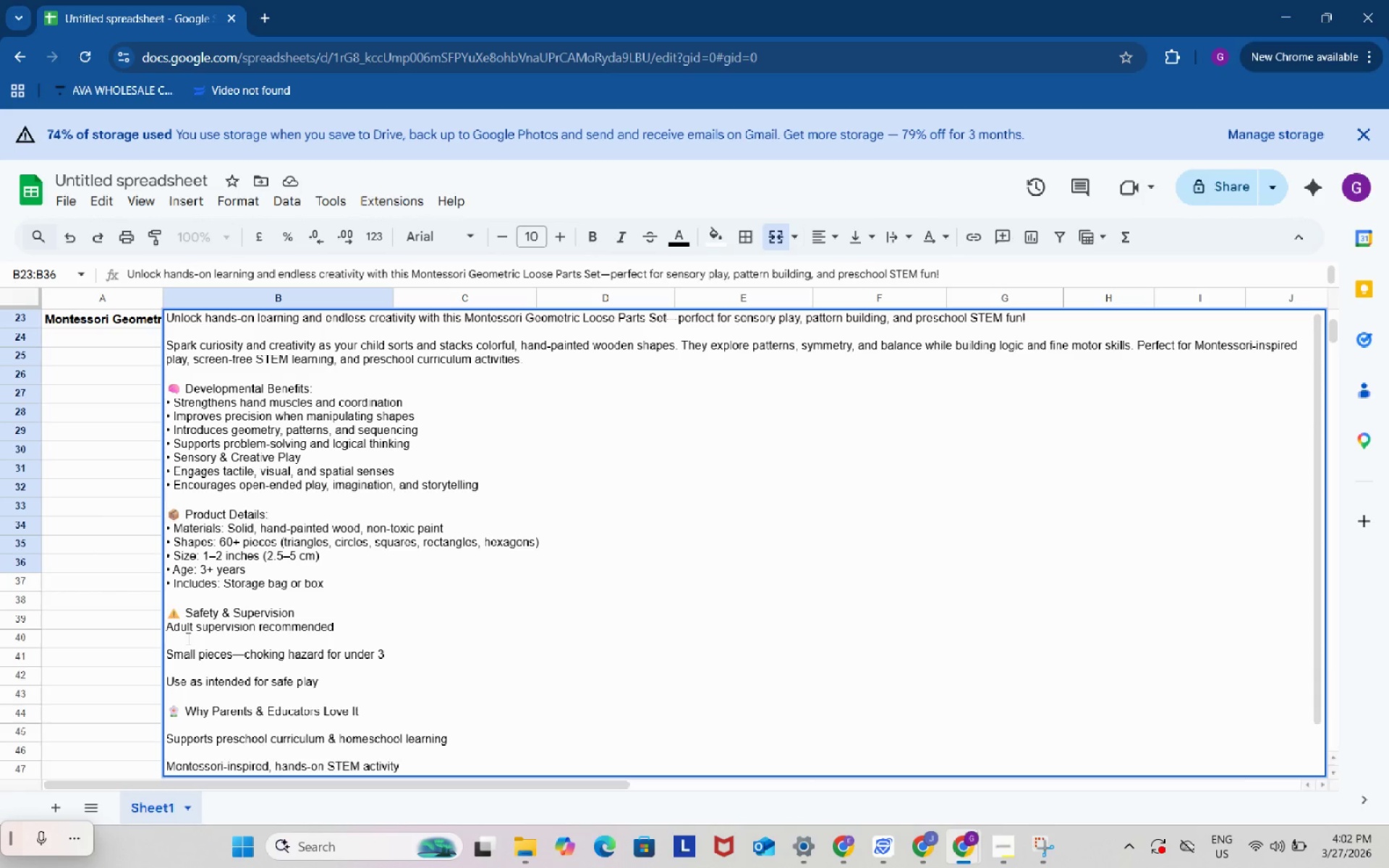 
left_click([187, 638])
 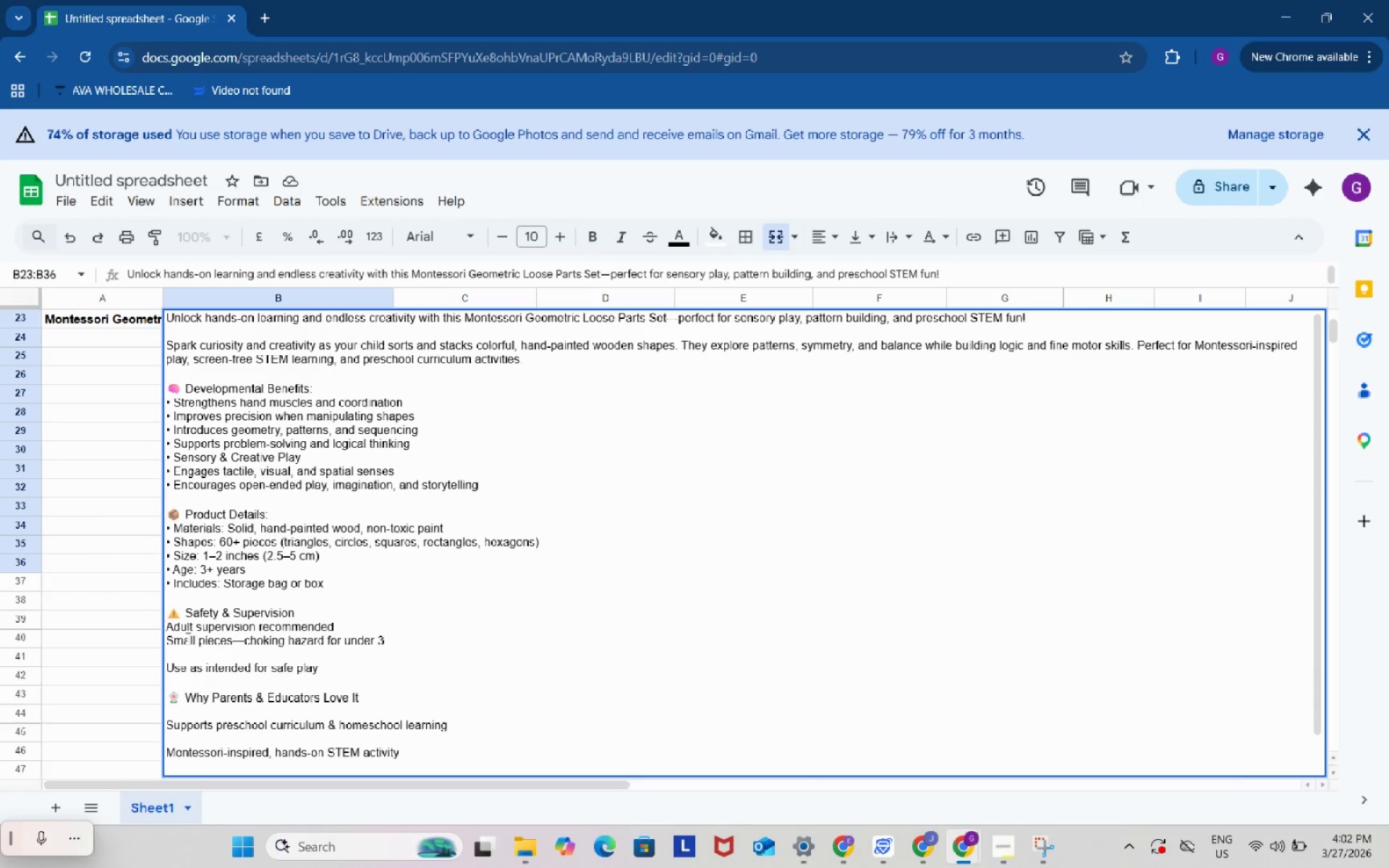 
key(Backspace)
 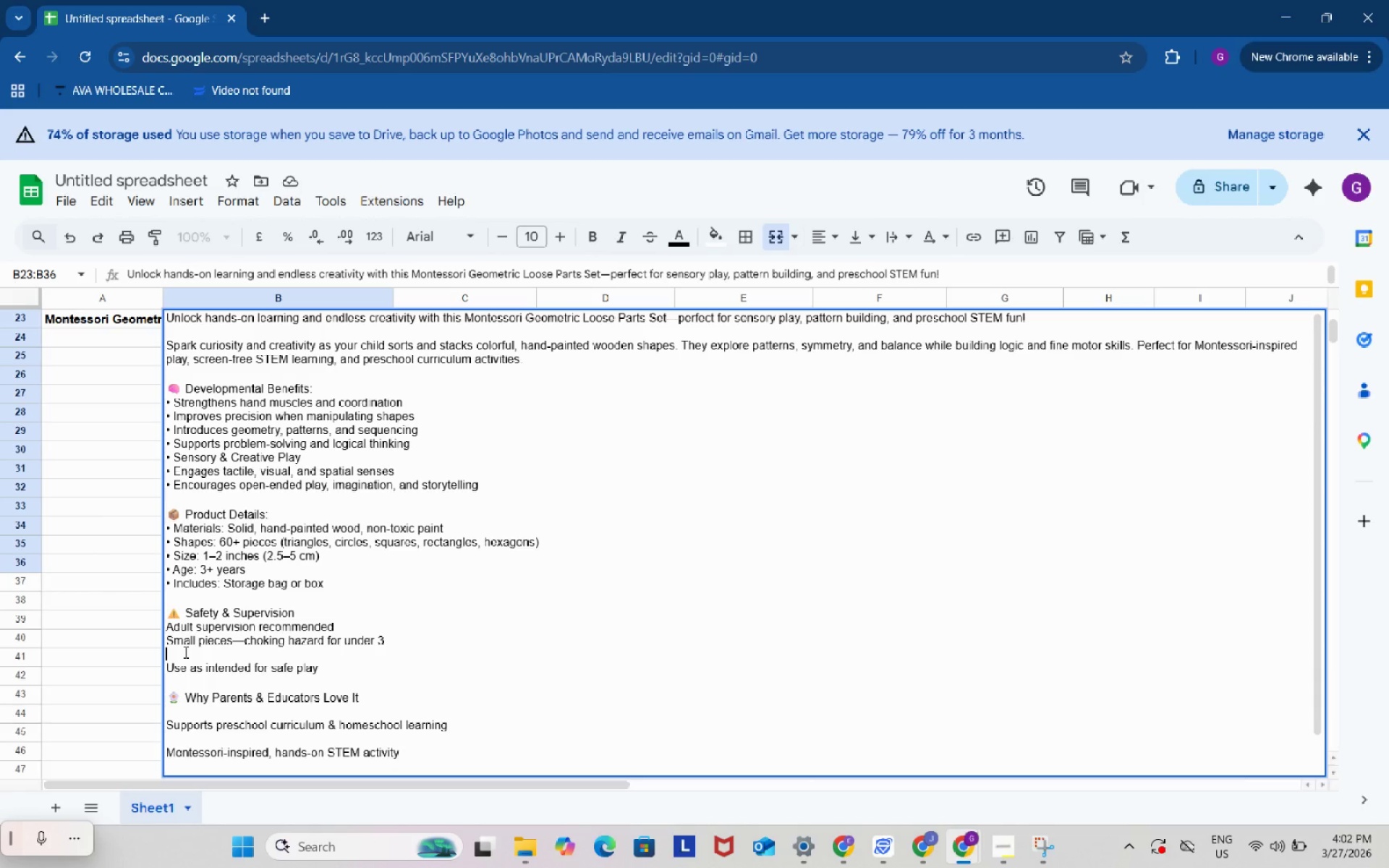 
left_click([184, 652])
 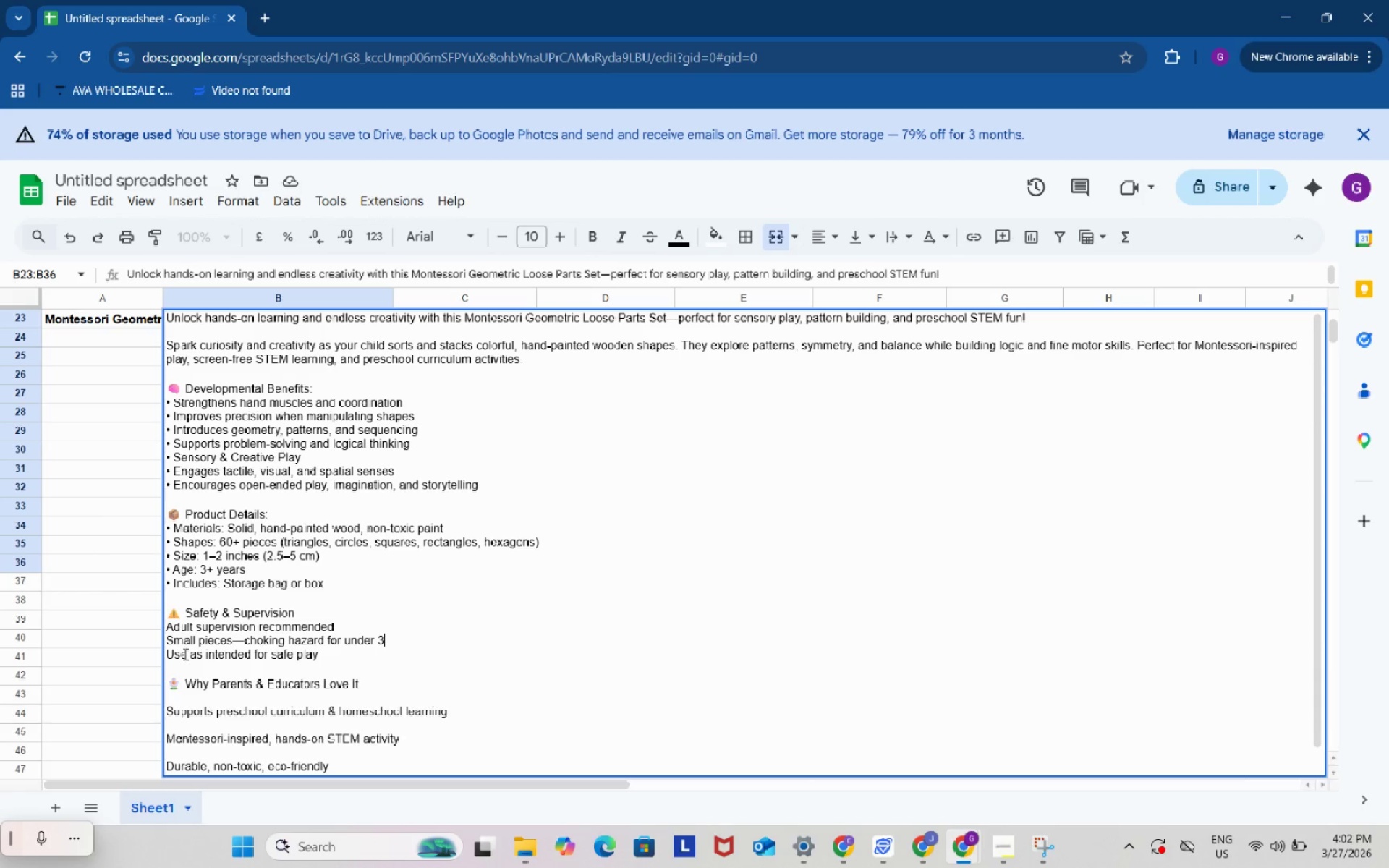 
key(Backspace)
 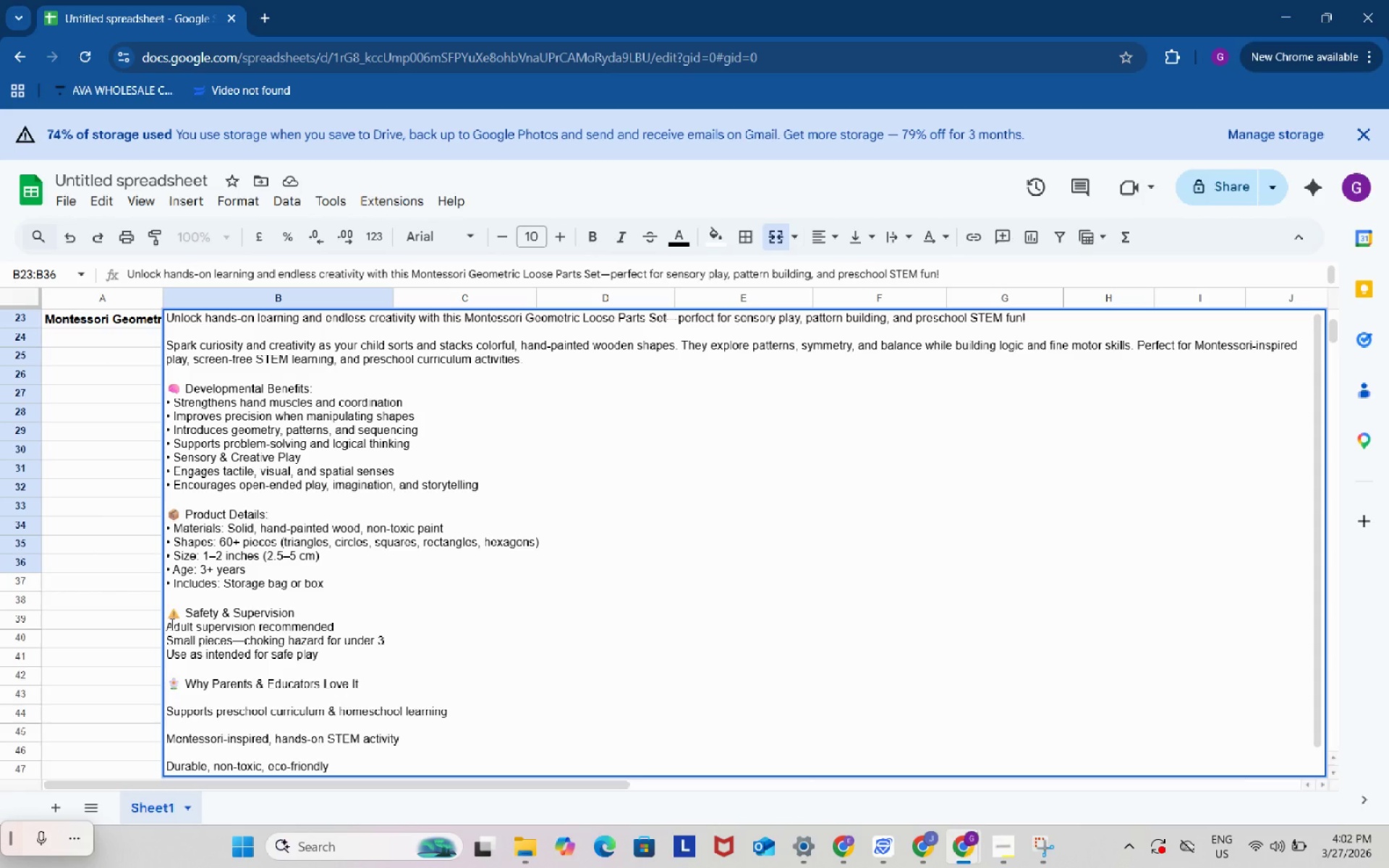 
left_click([168, 624])
 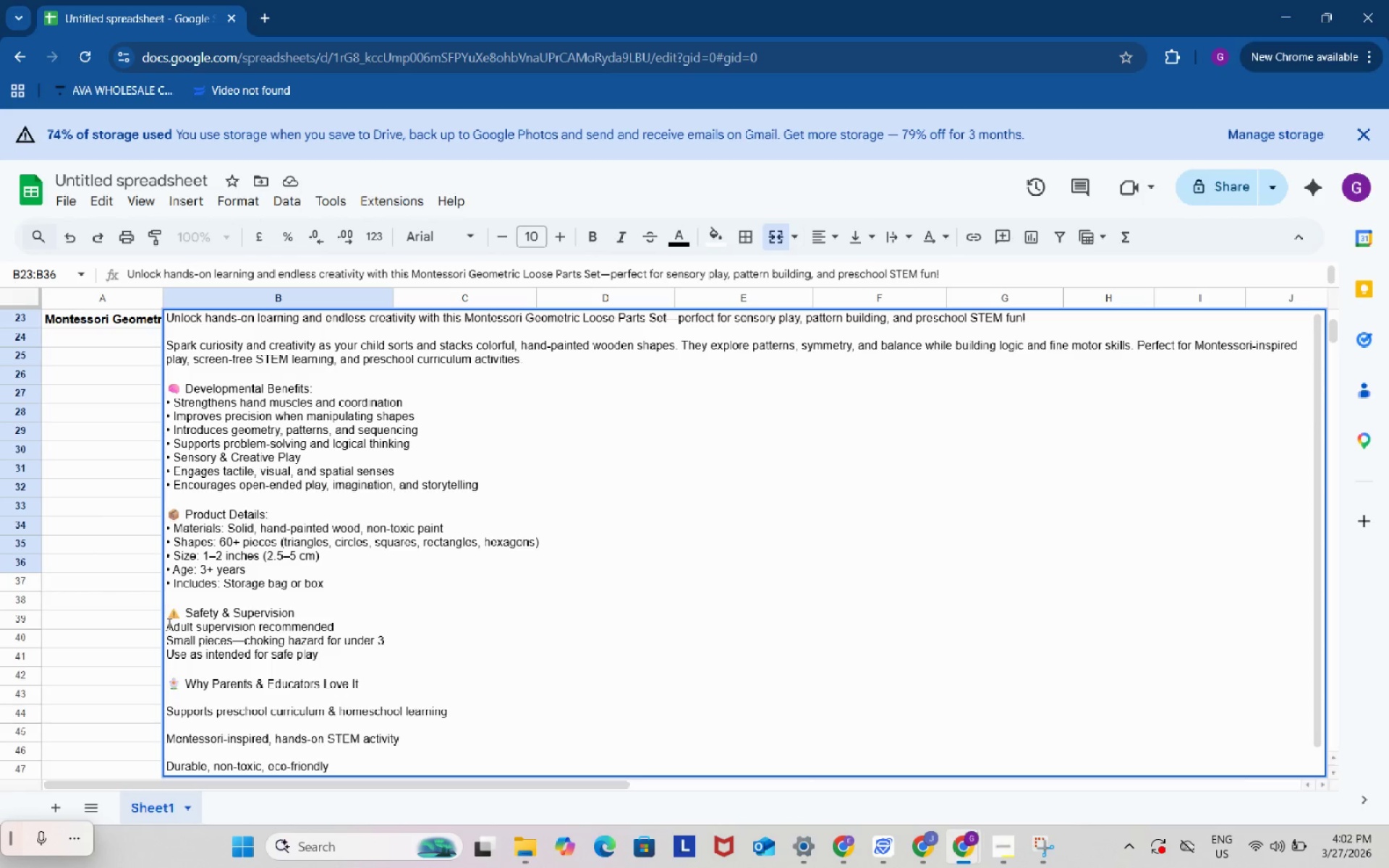 
key(Control+ControlLeft)
 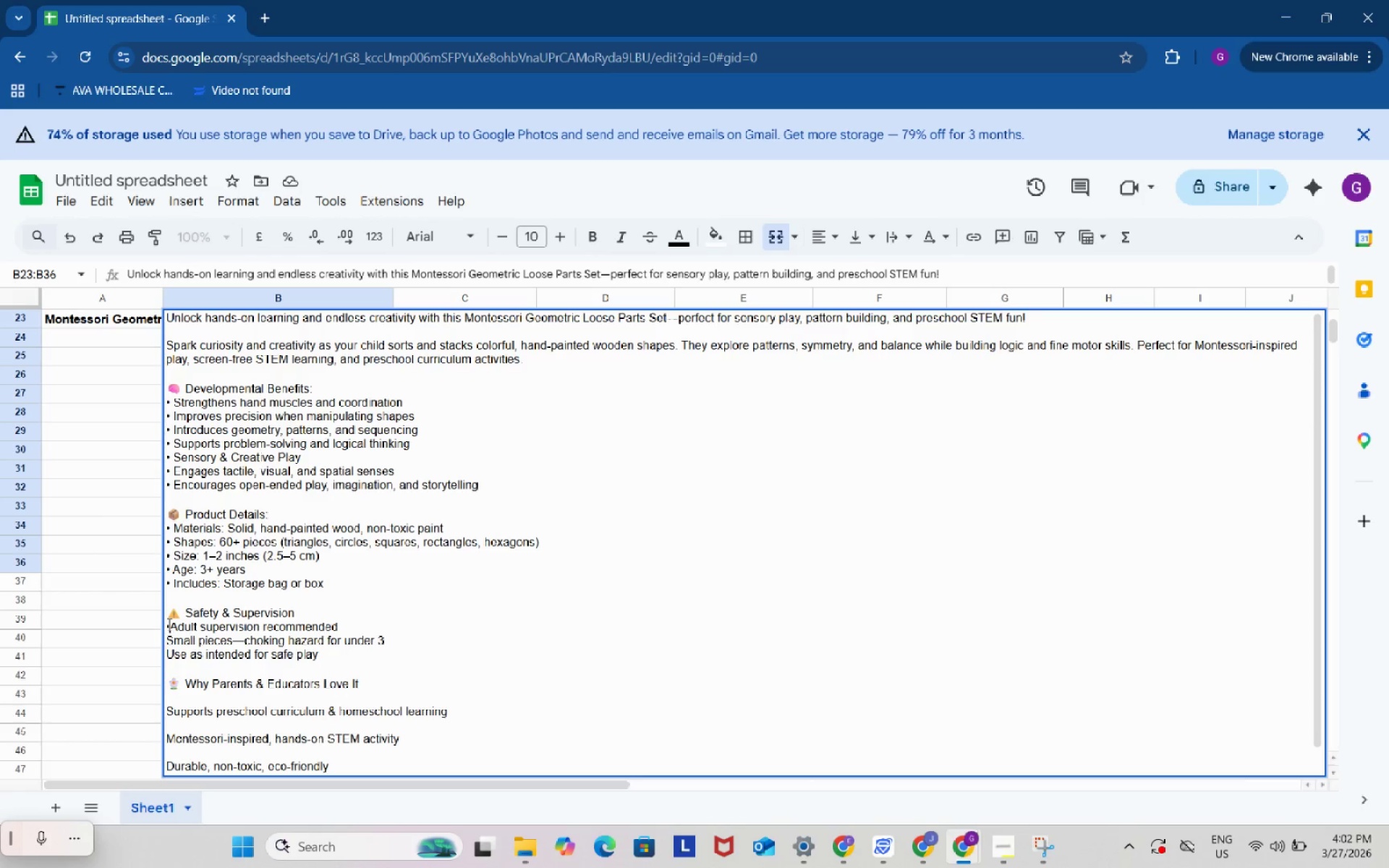 
key(Control+V)
 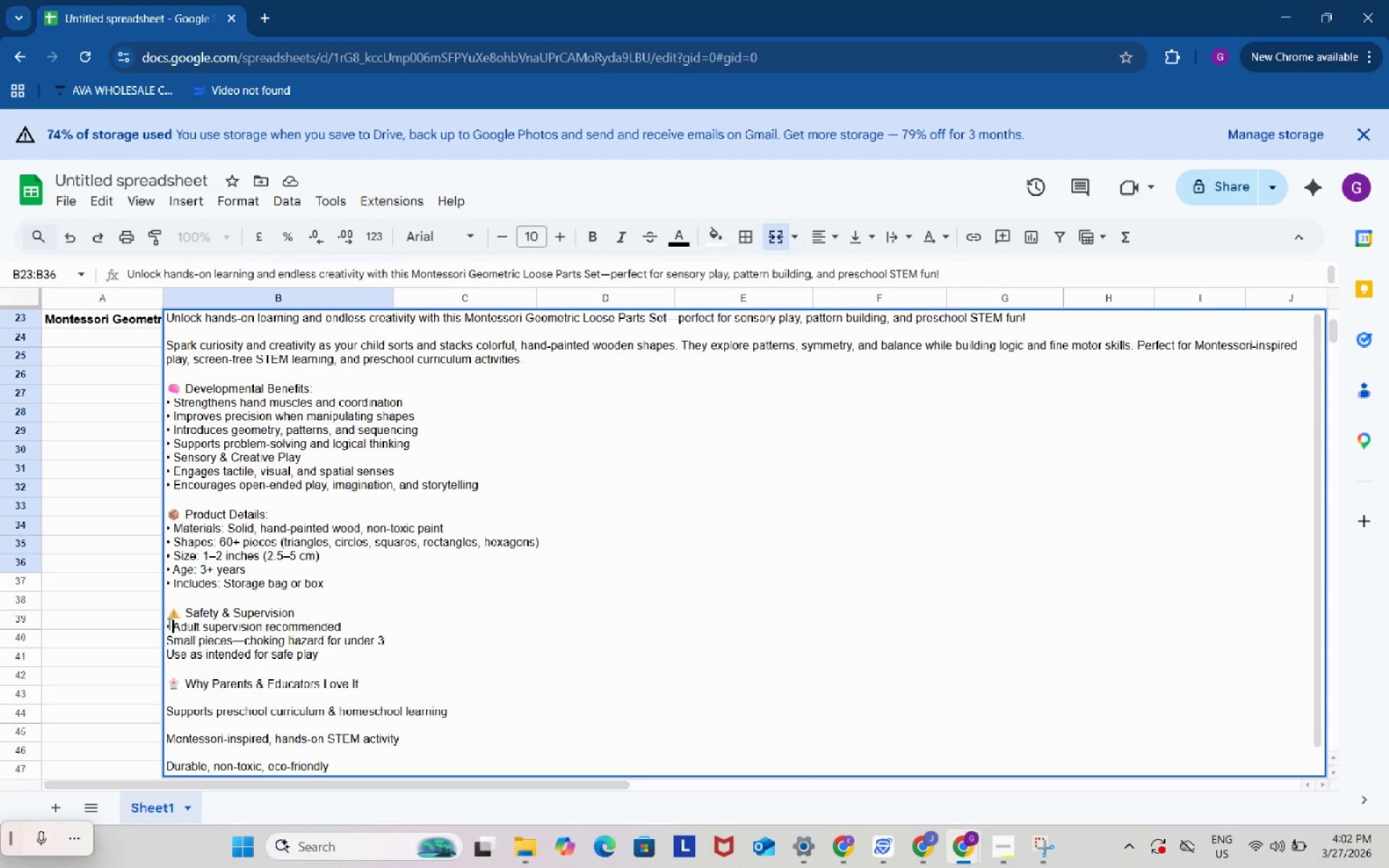 
key(Space)
 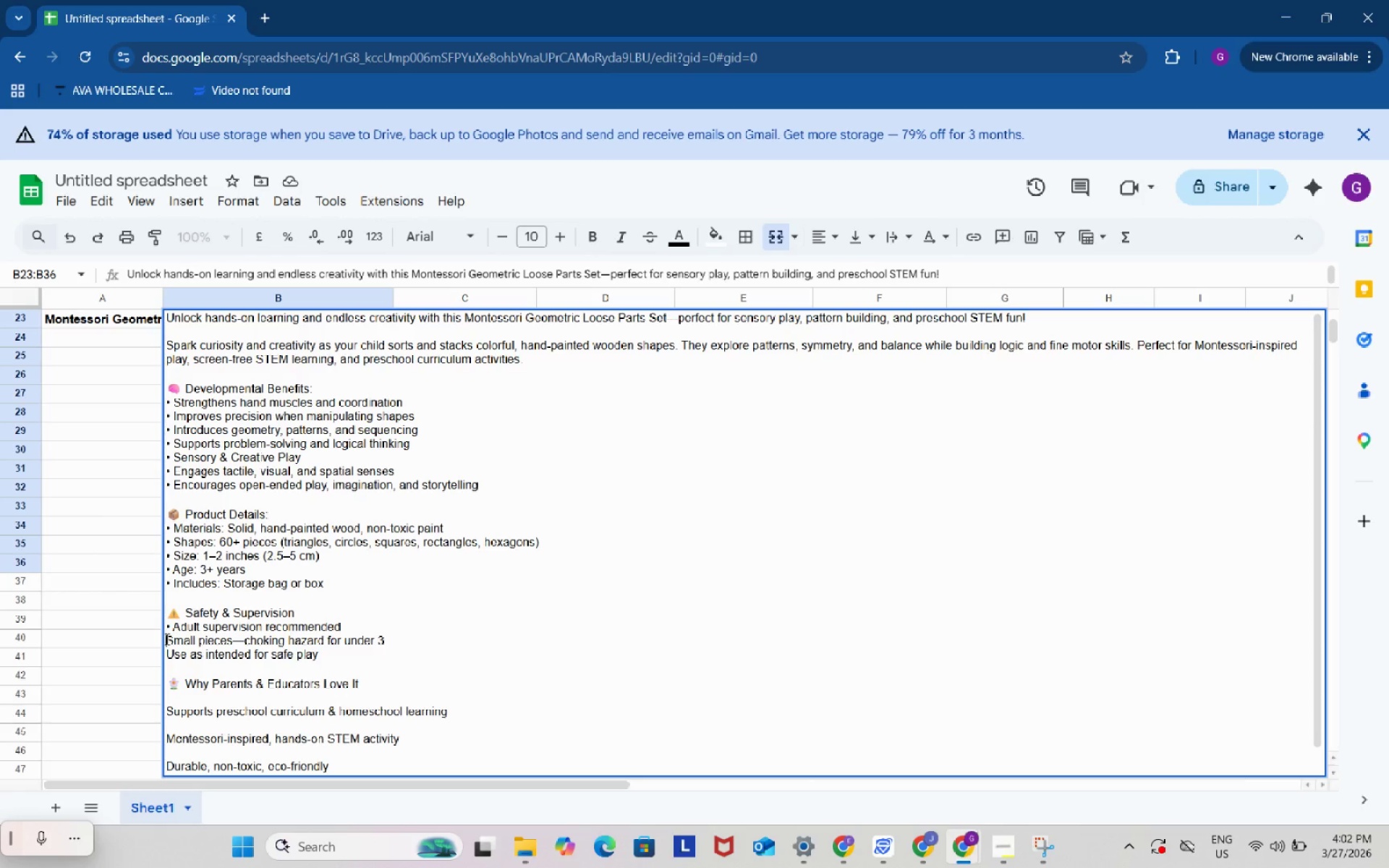 
left_click([166, 639])
 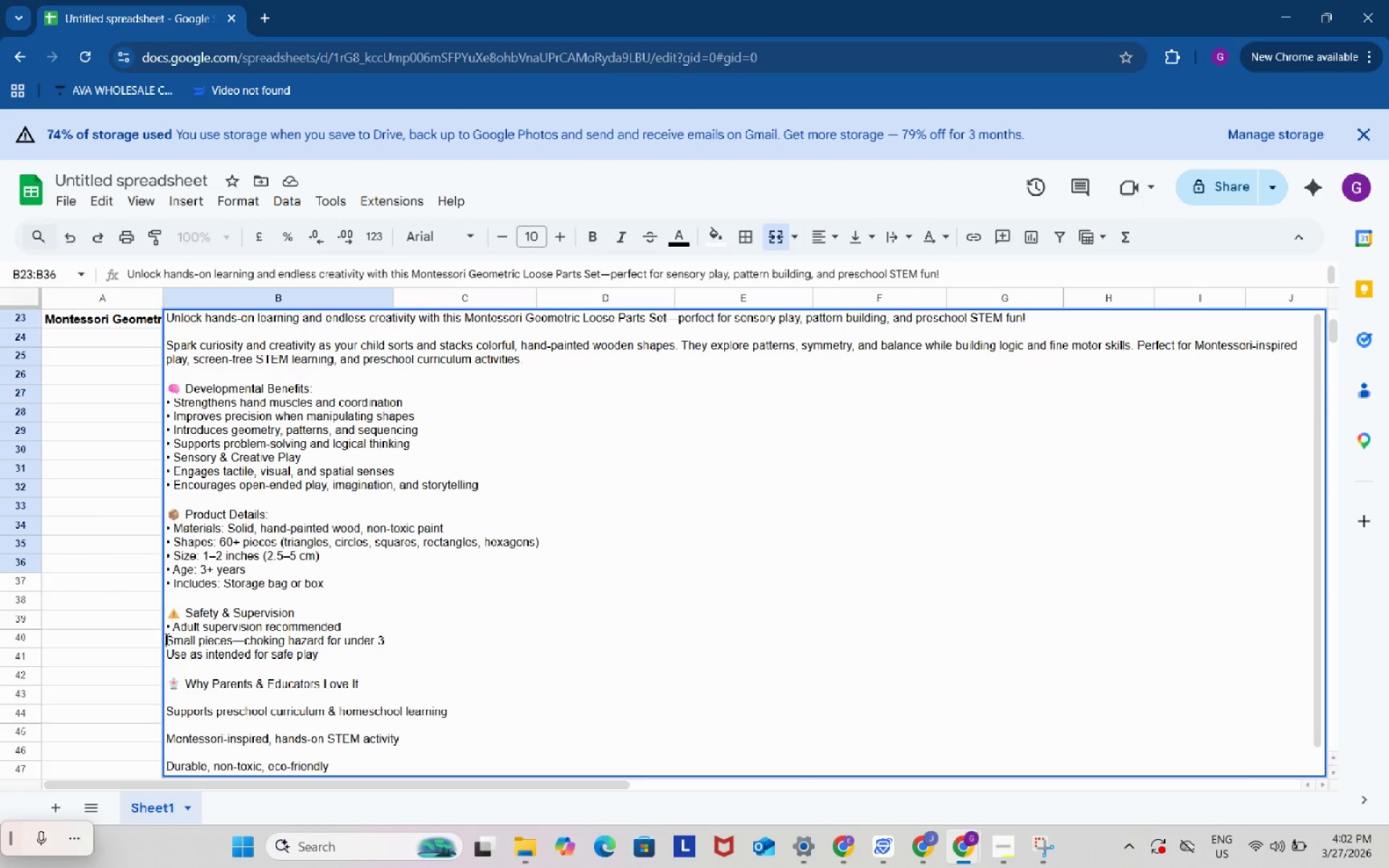 
key(Control+ControlLeft)
 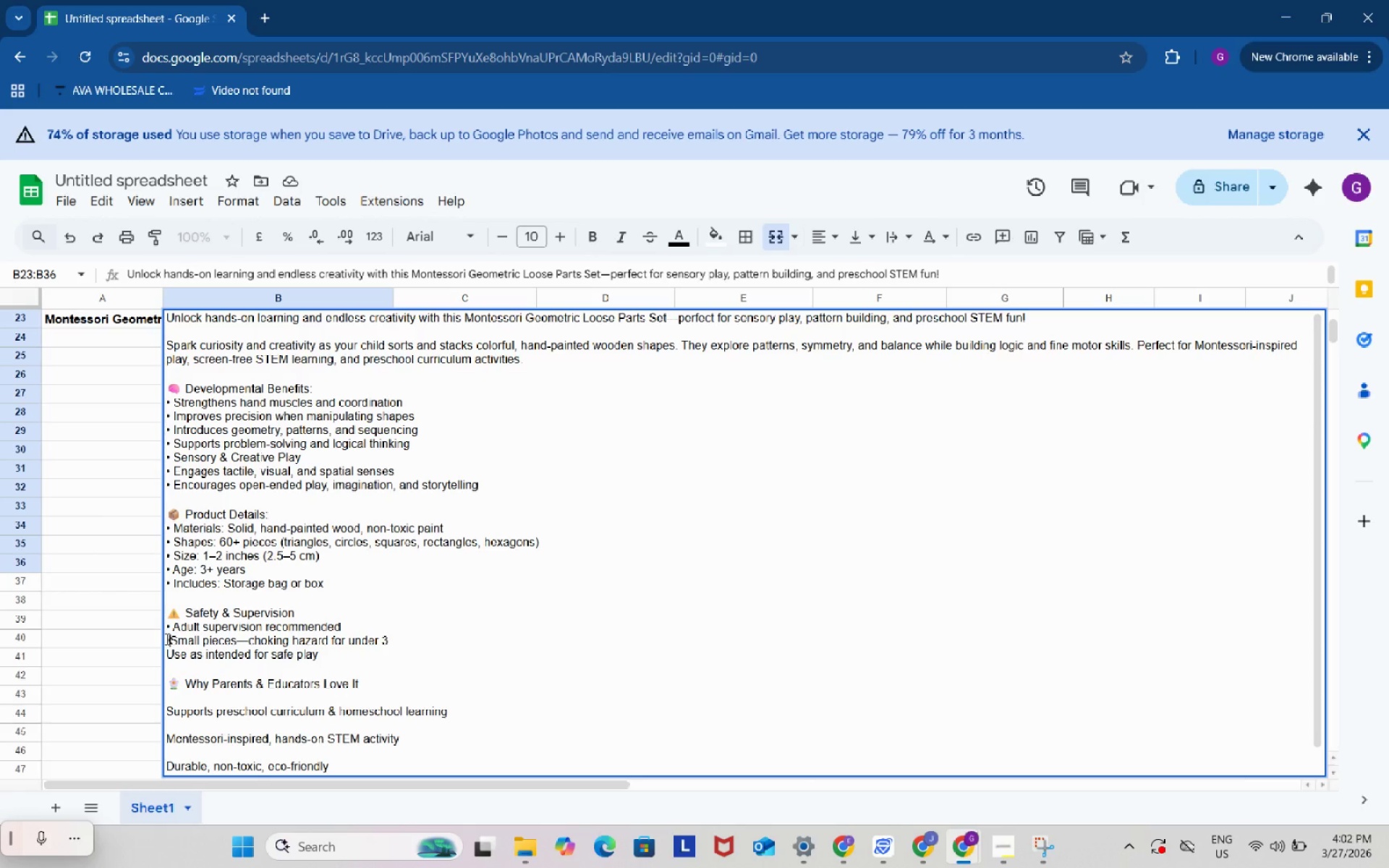 
key(Control+V)
 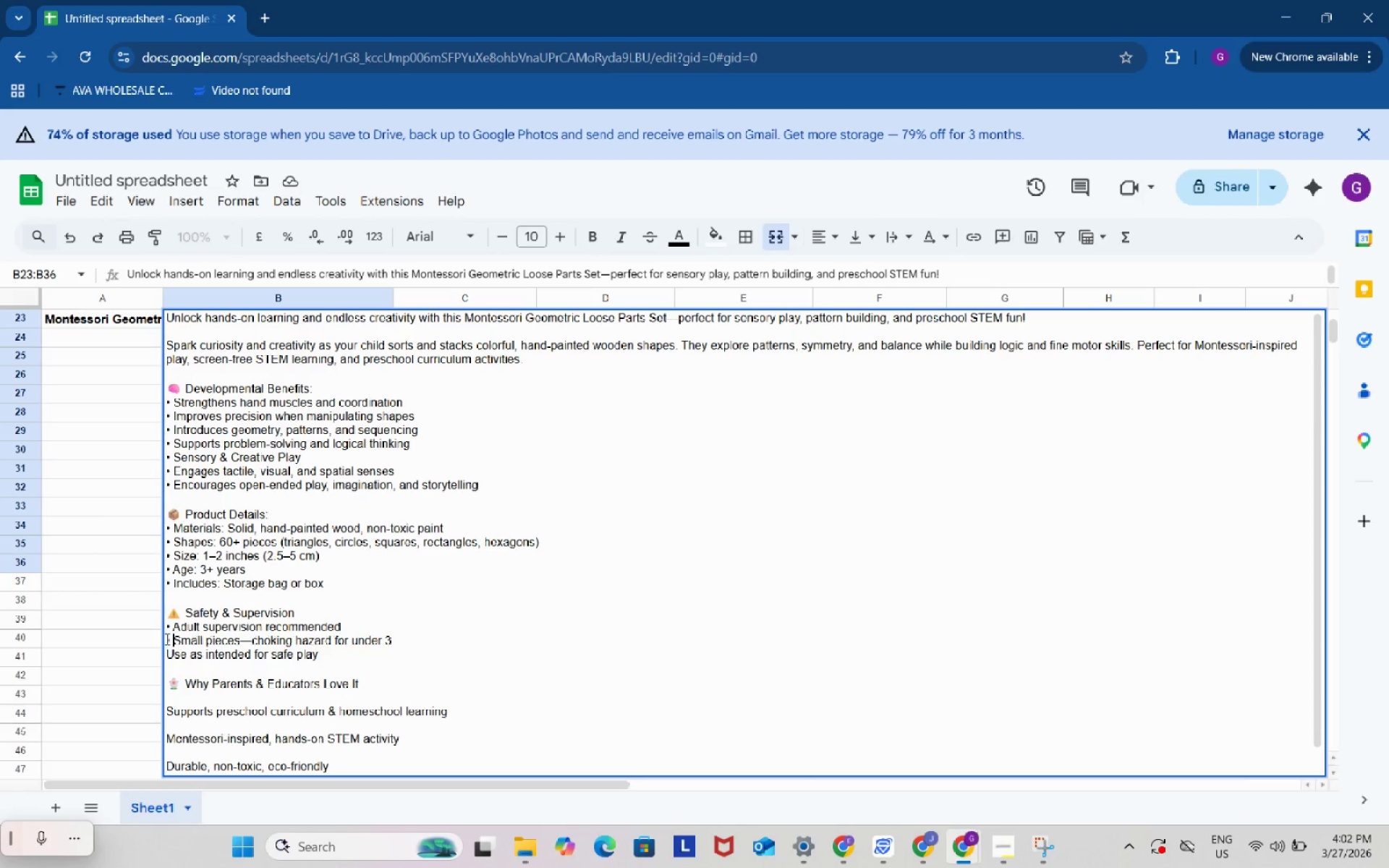 
key(Space)
 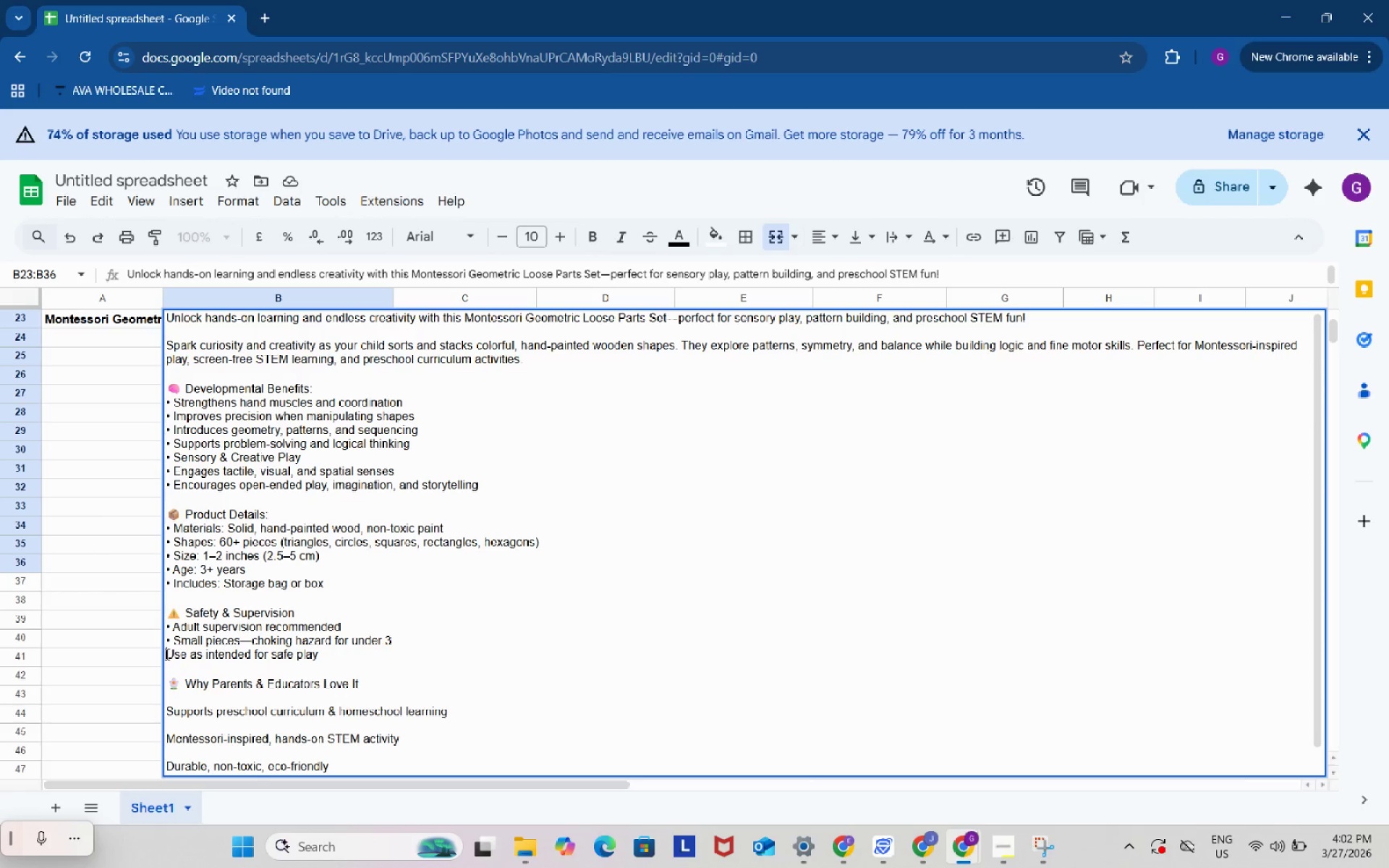 
left_click([166, 654])
 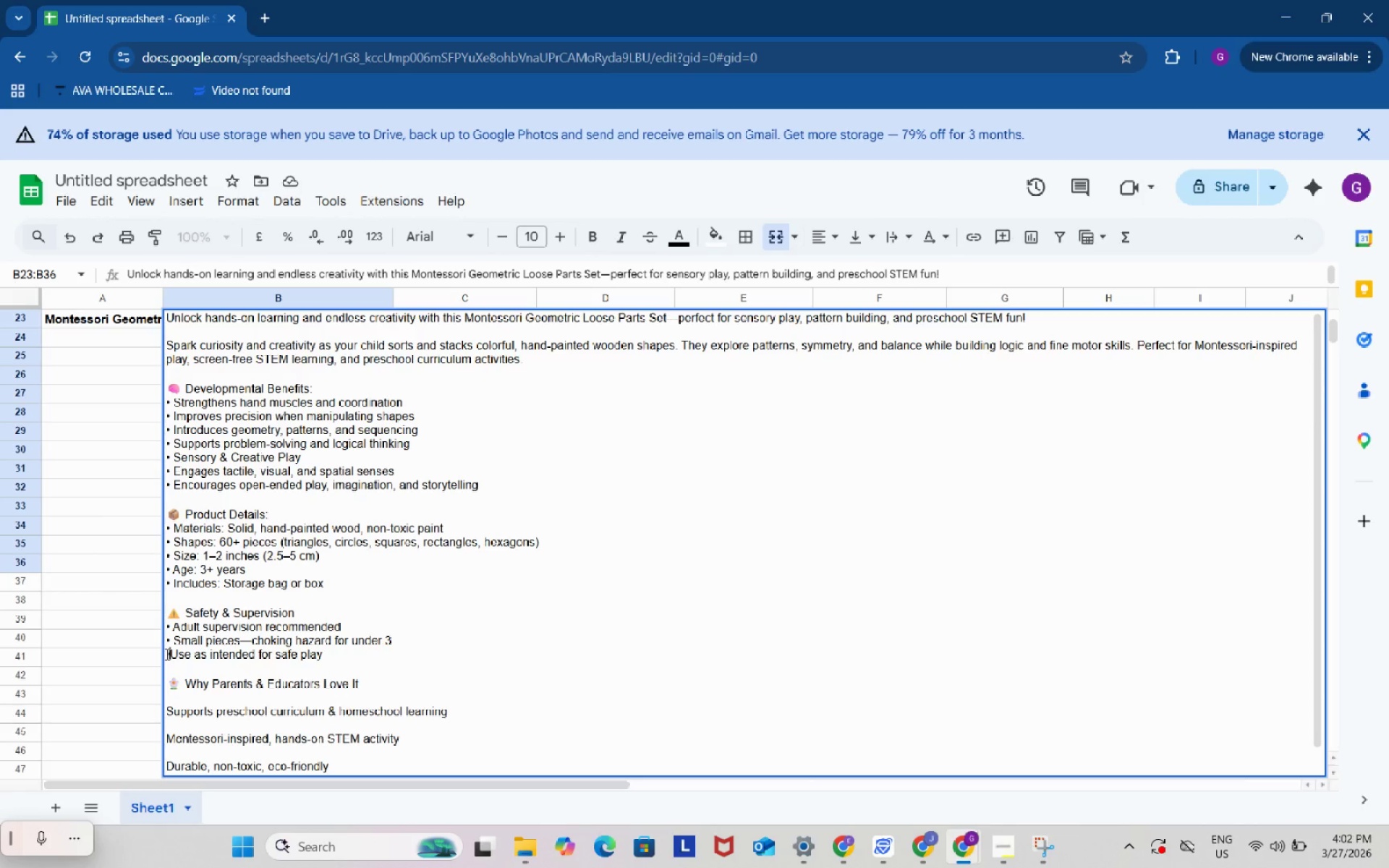 
key(Control+ControlLeft)
 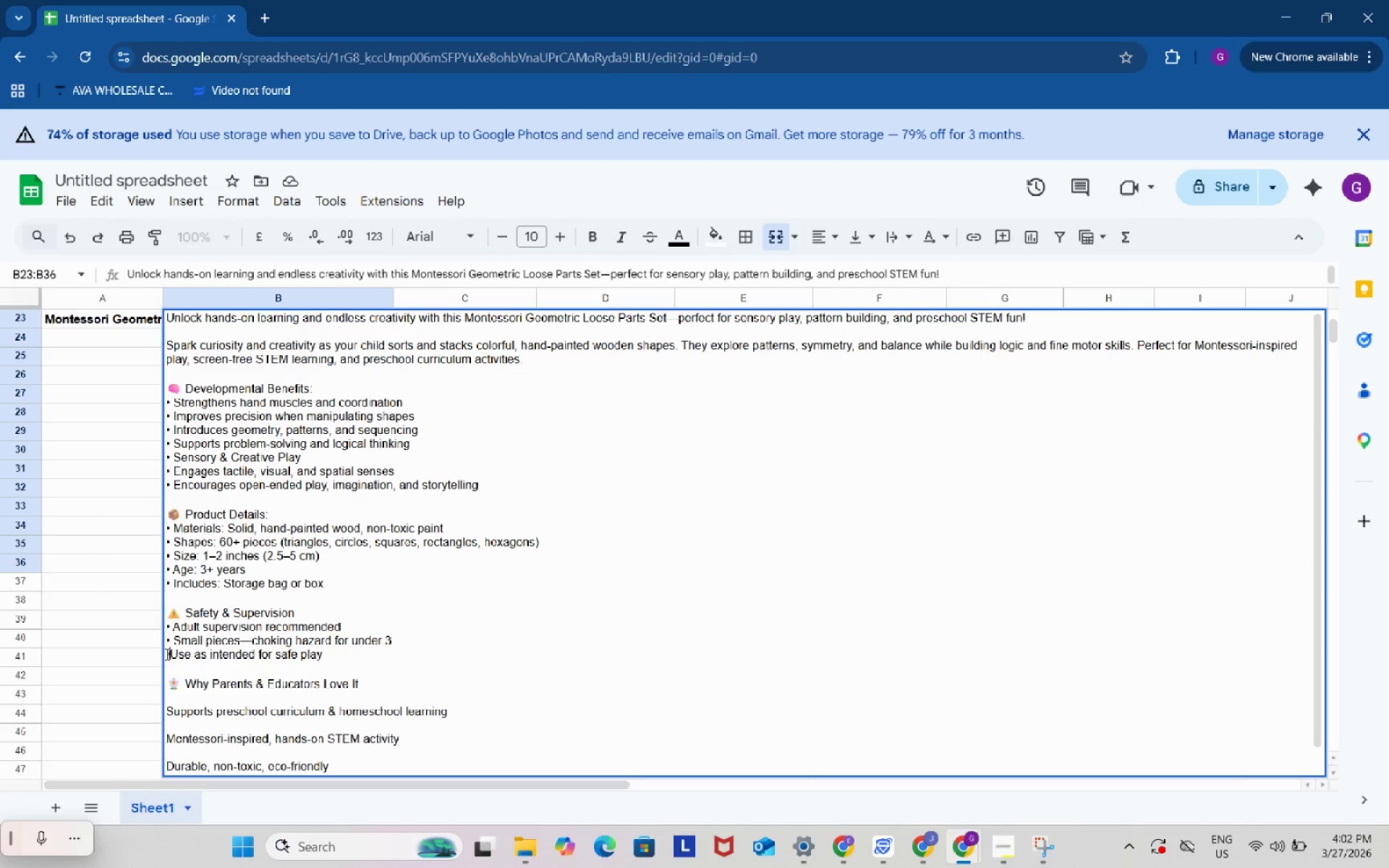 
key(Control+V)
 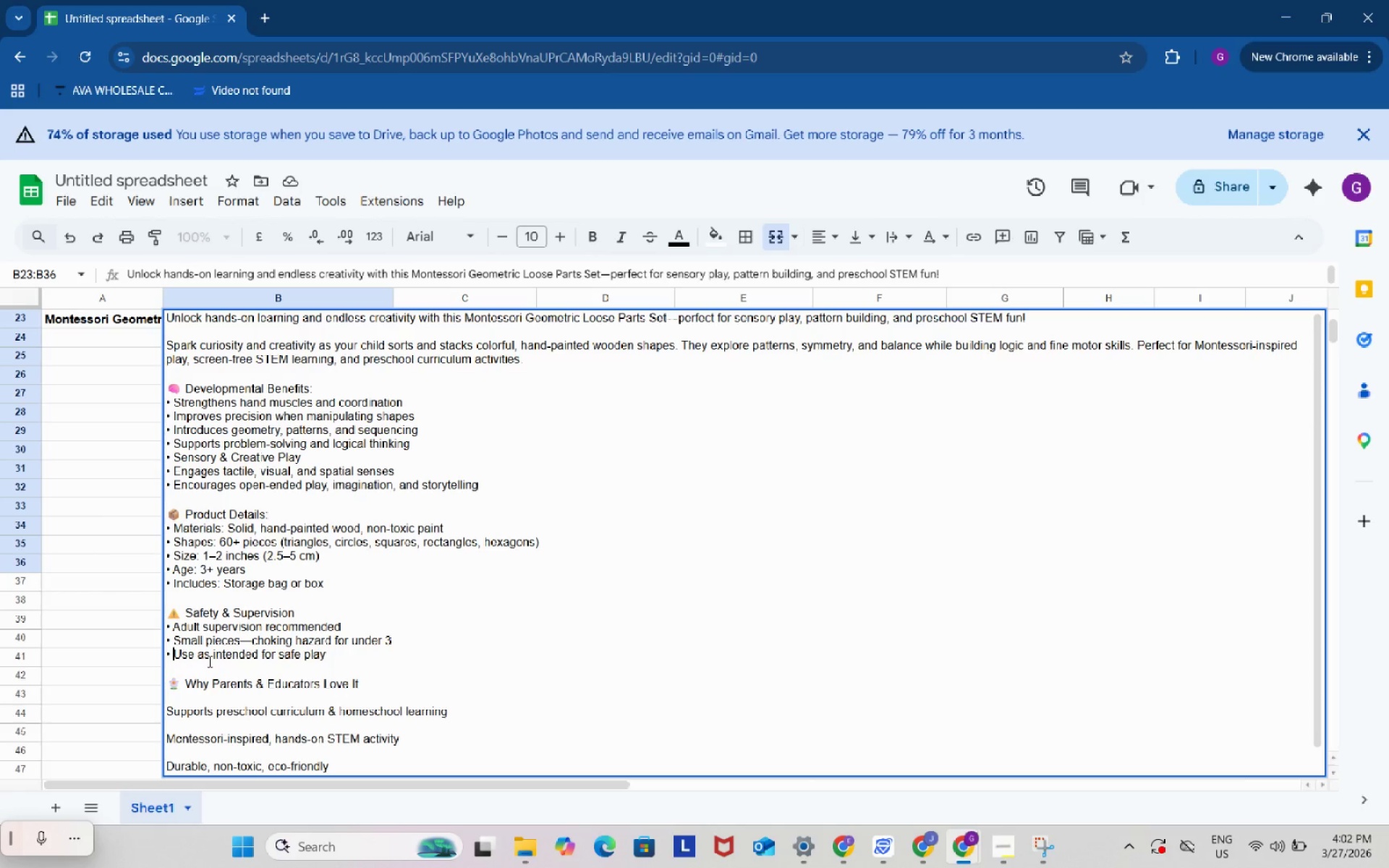 
key(Space)
 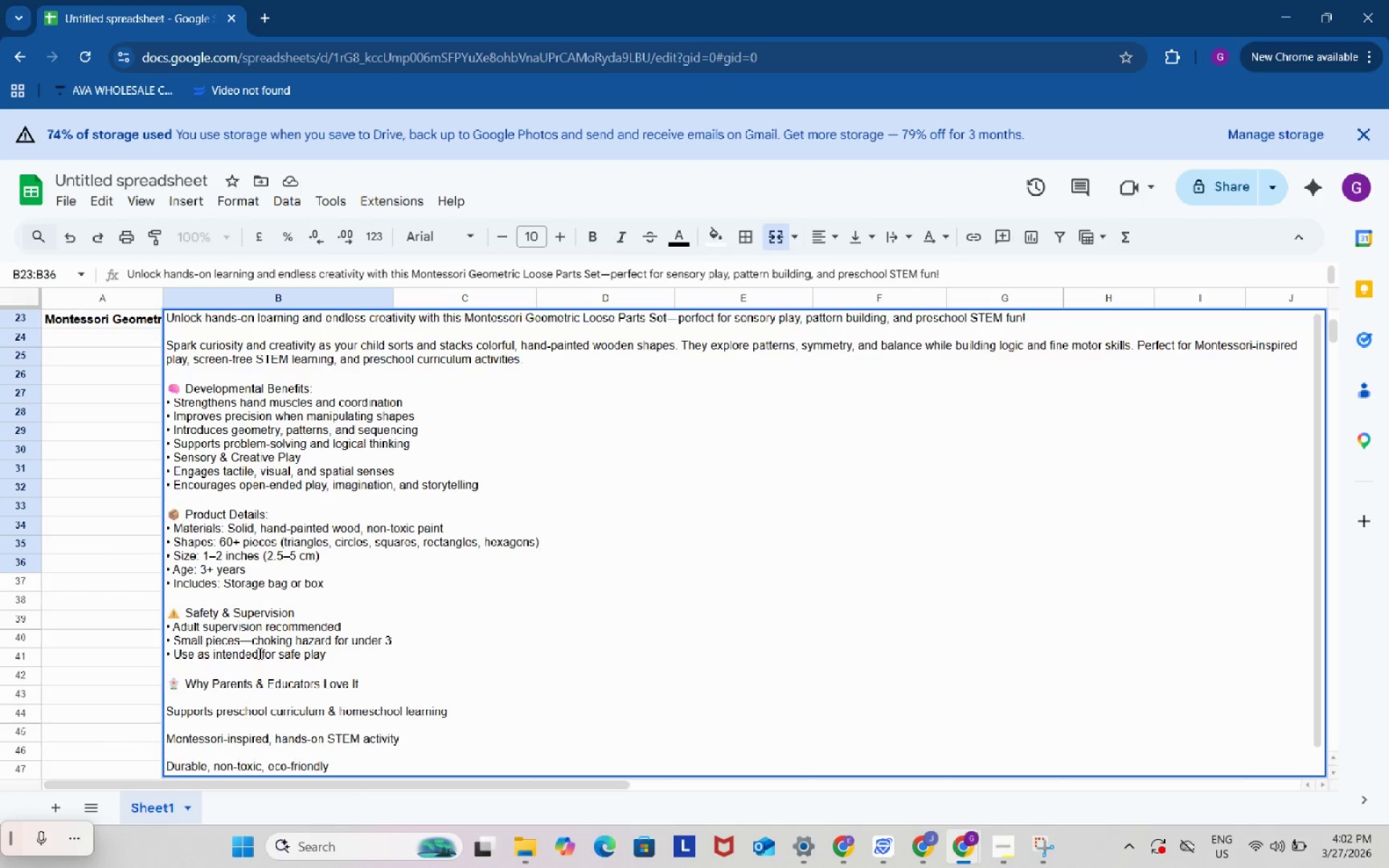 
scroll: coordinate [258, 653], scroll_direction: down, amount: 1.0
 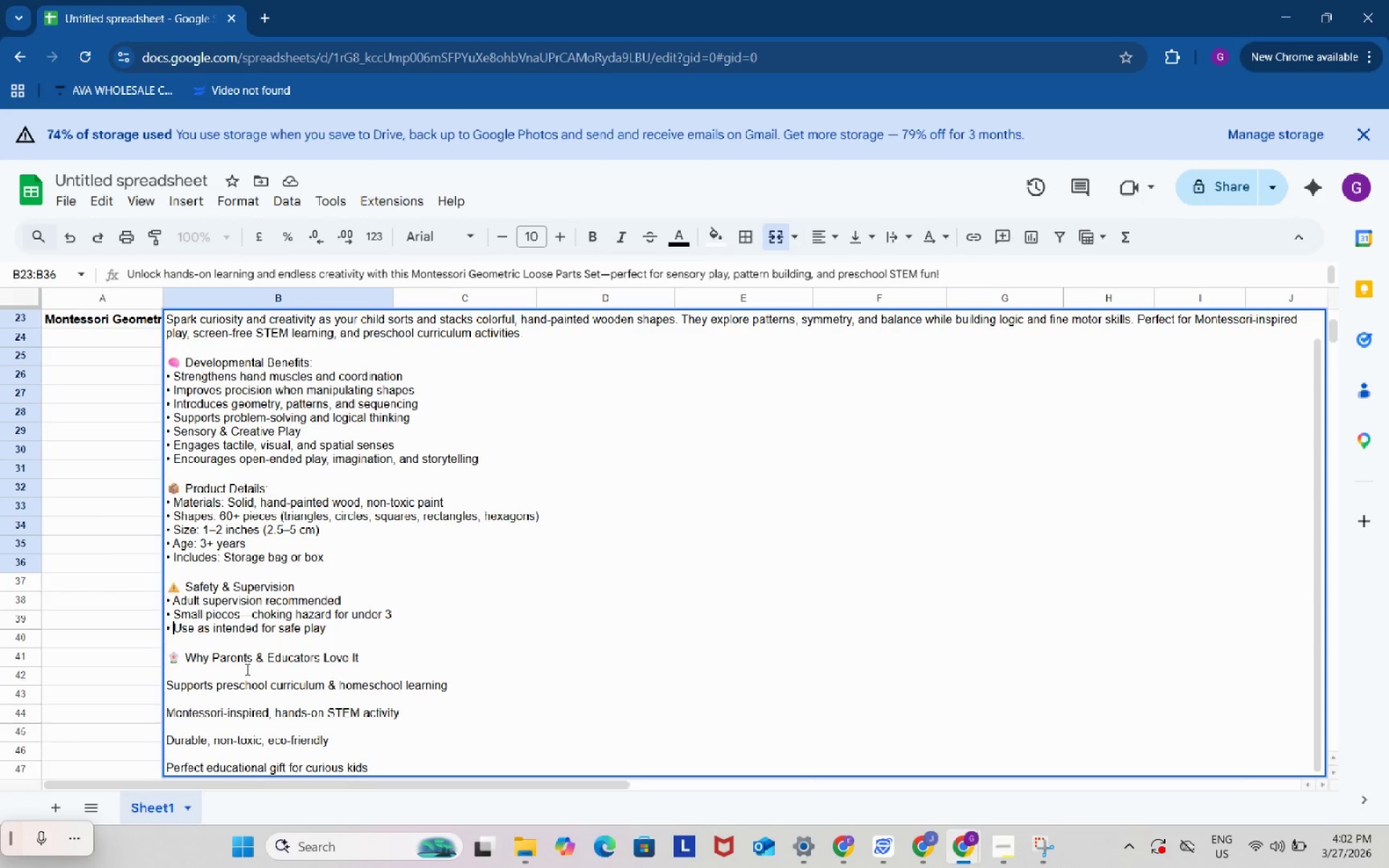 
left_click([246, 669])
 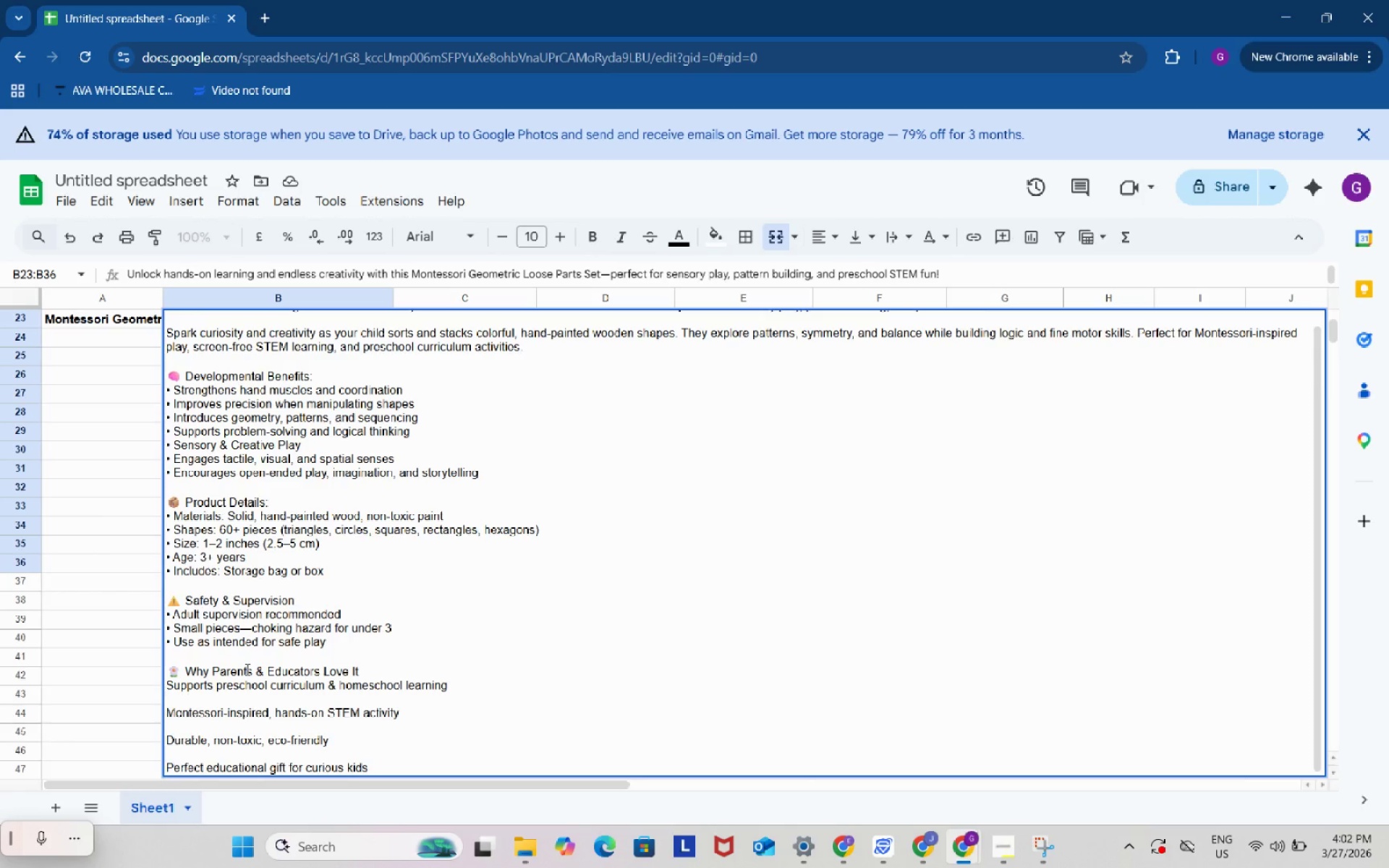 
key(Backspace)
 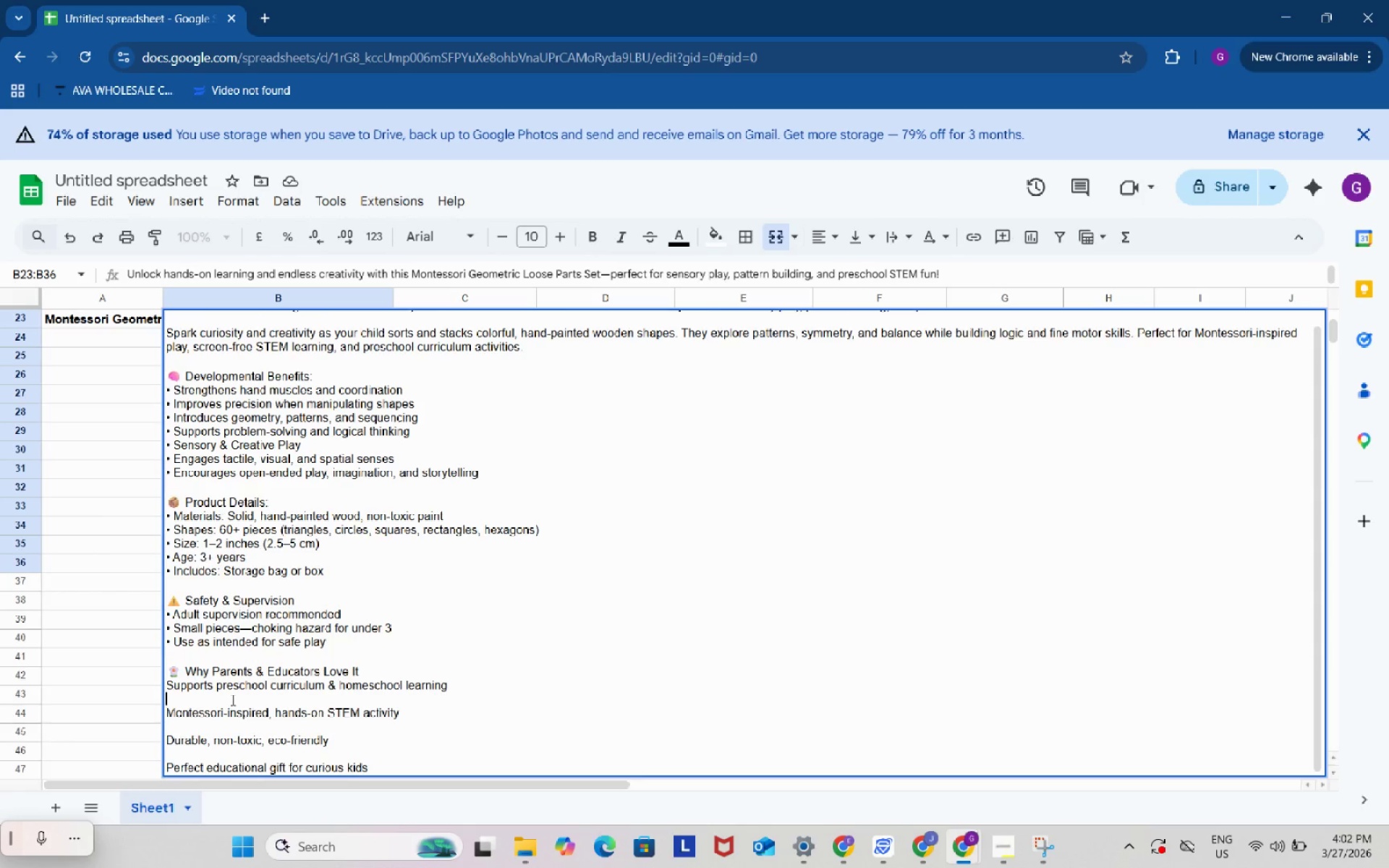 
key(Backspace)
 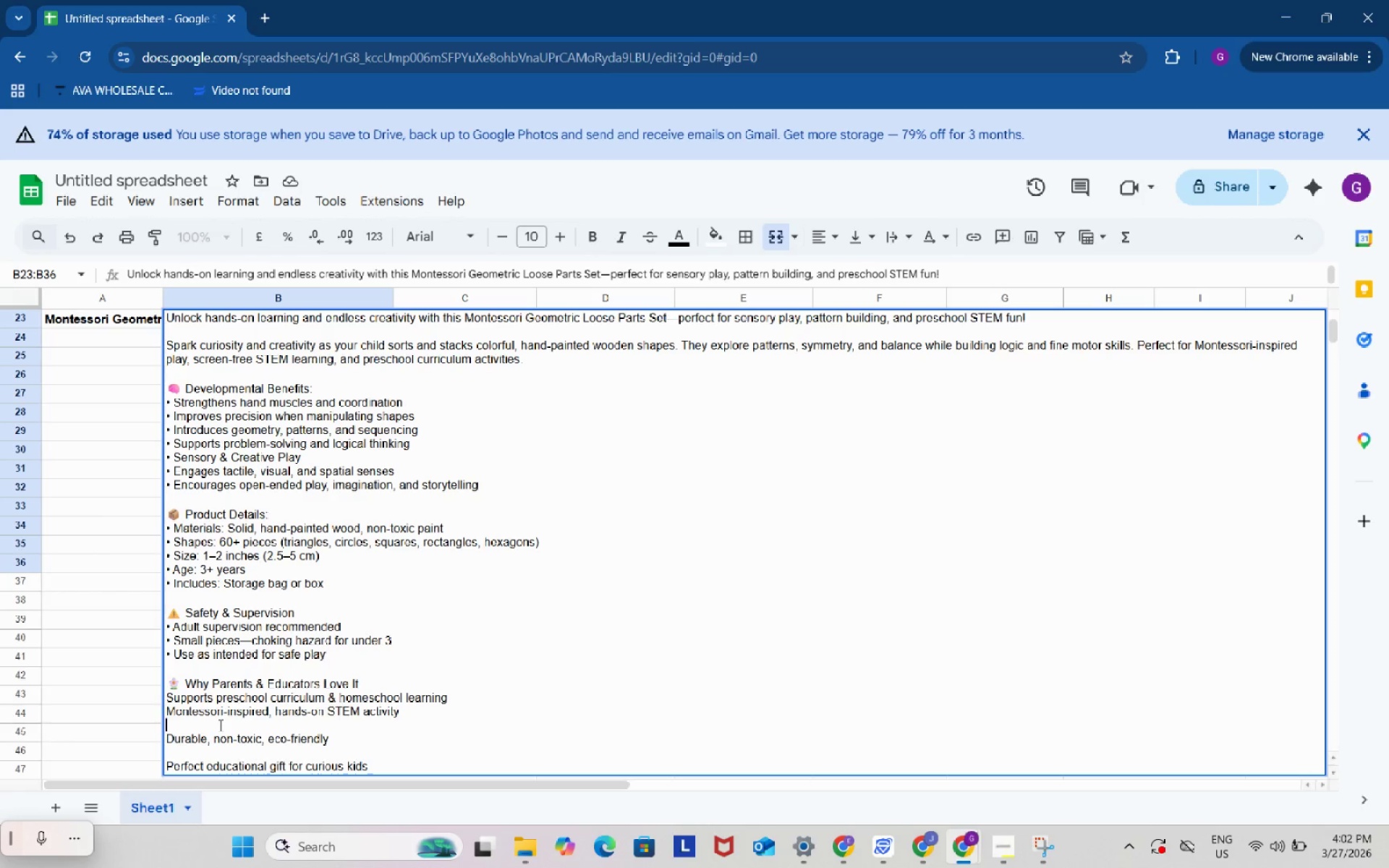 
left_click([219, 725])
 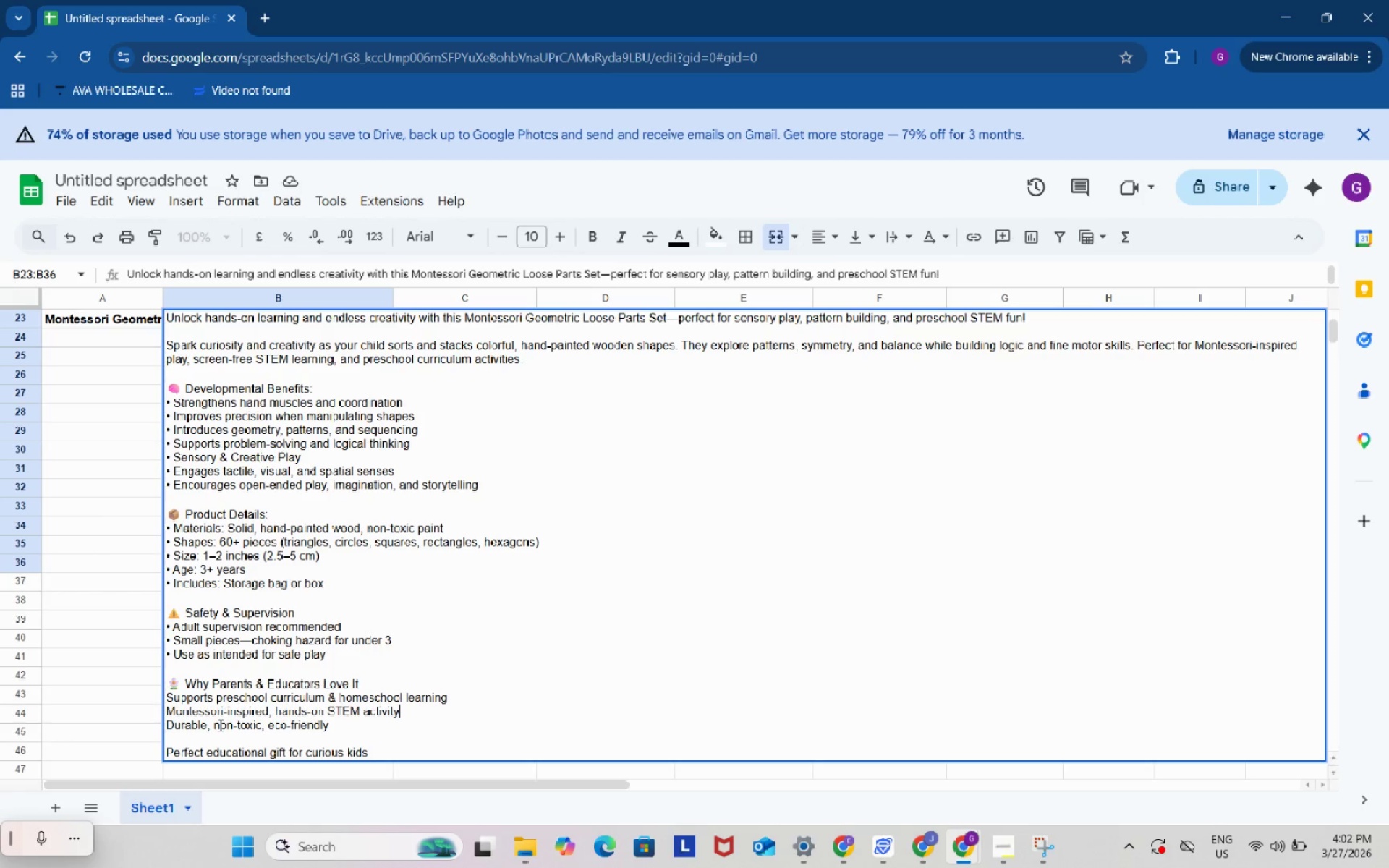 
key(Backspace)
 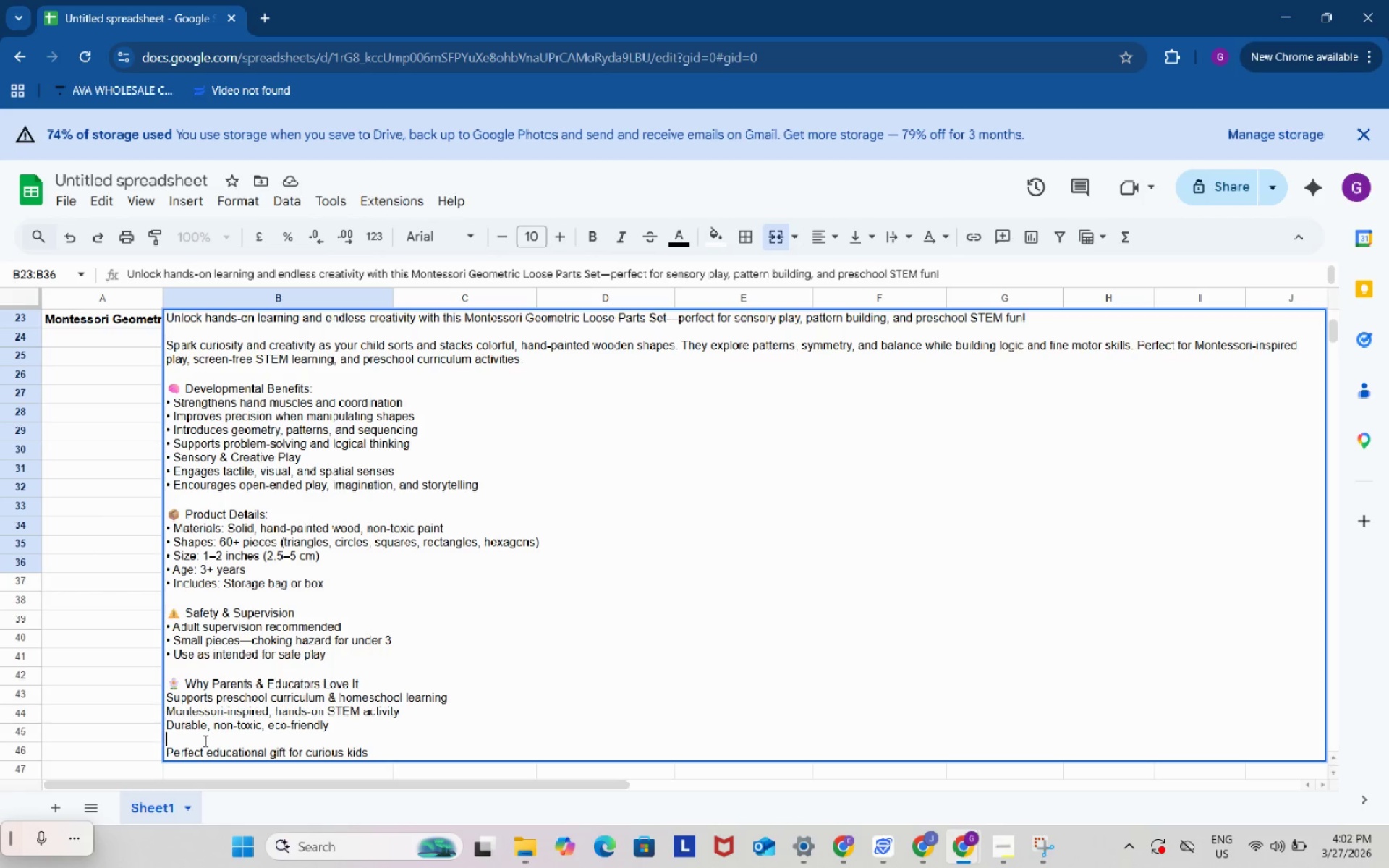 
left_click([204, 741])
 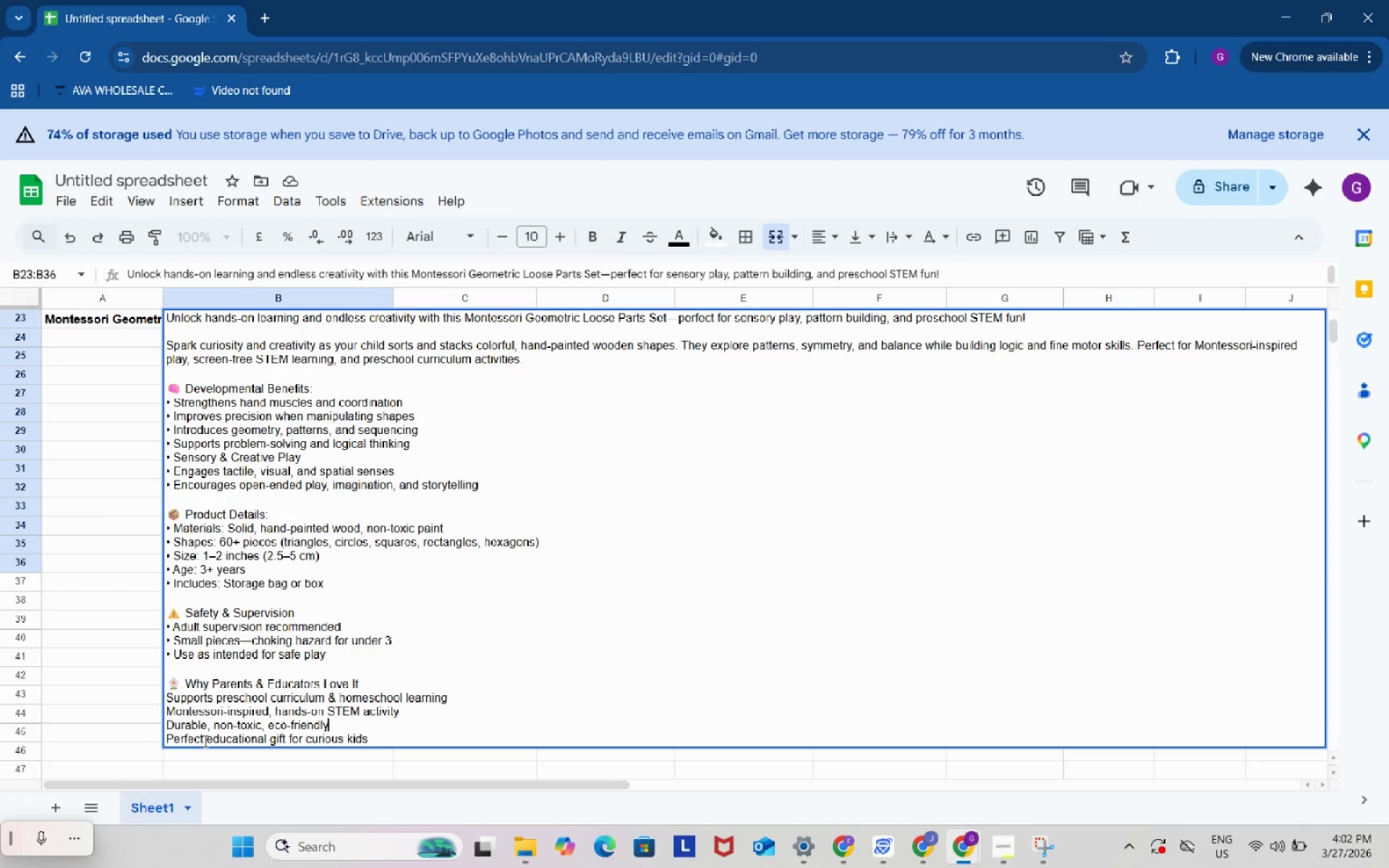 
key(Backspace)
 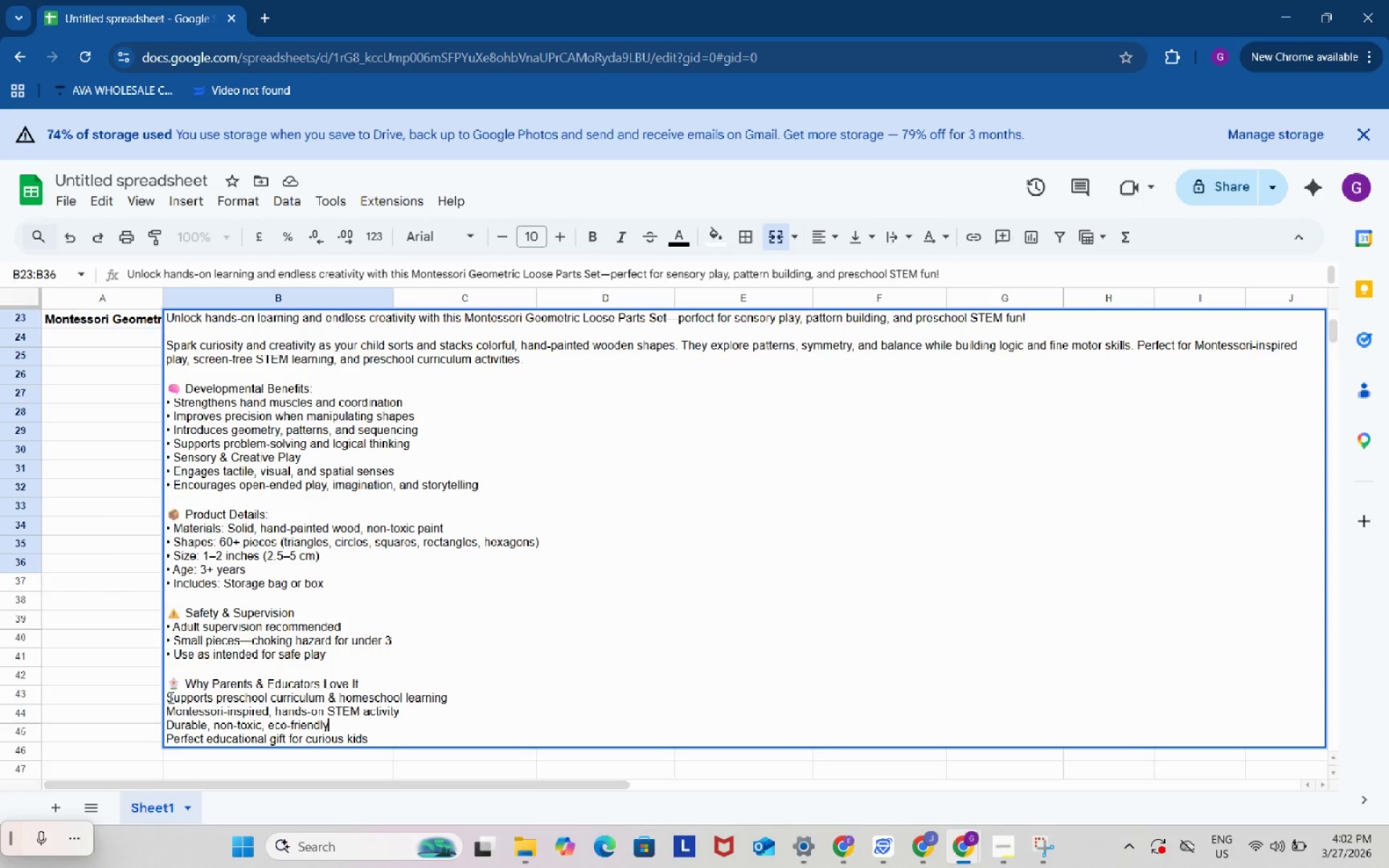 
left_click([169, 697])
 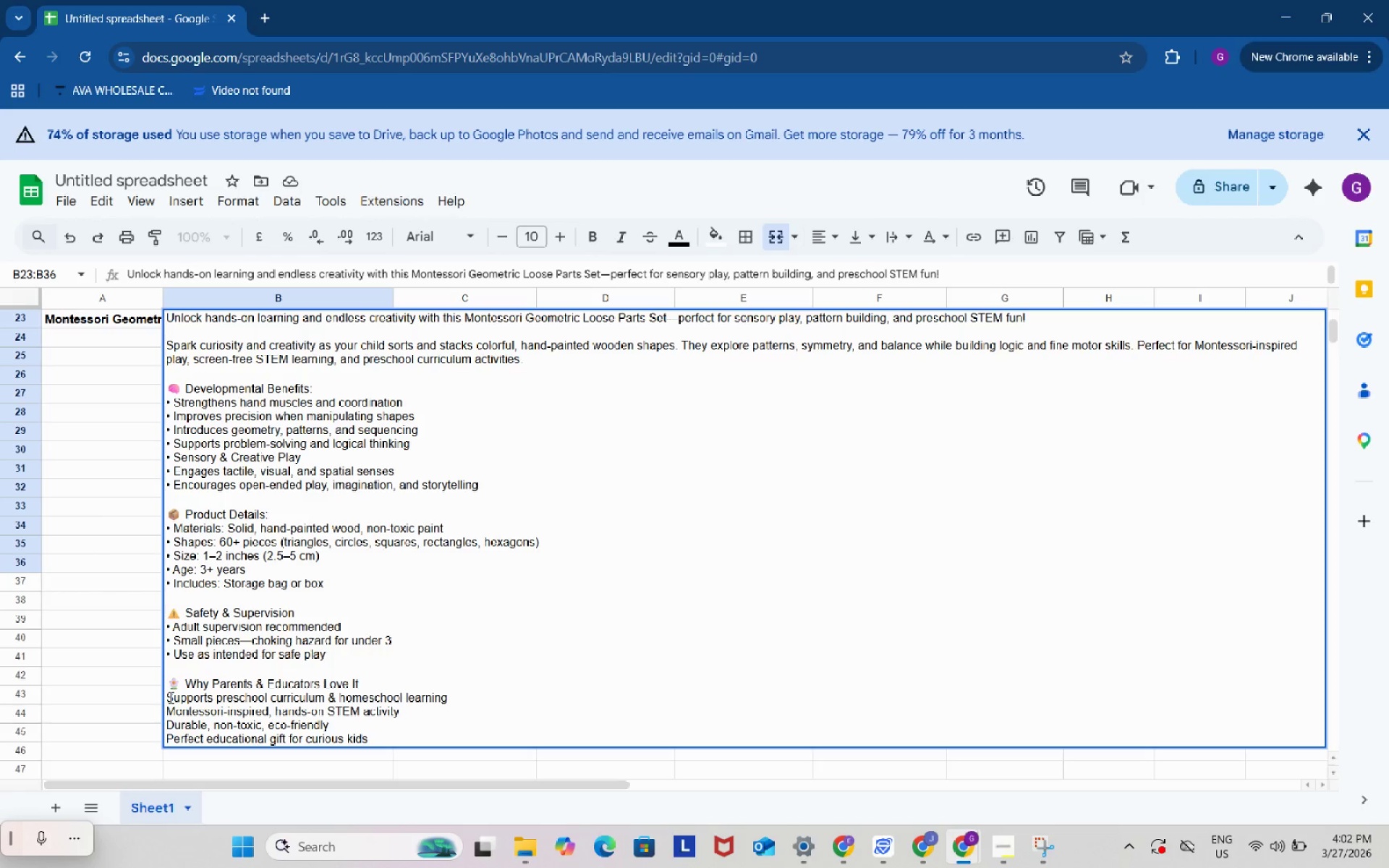 
key(Control+ControlLeft)
 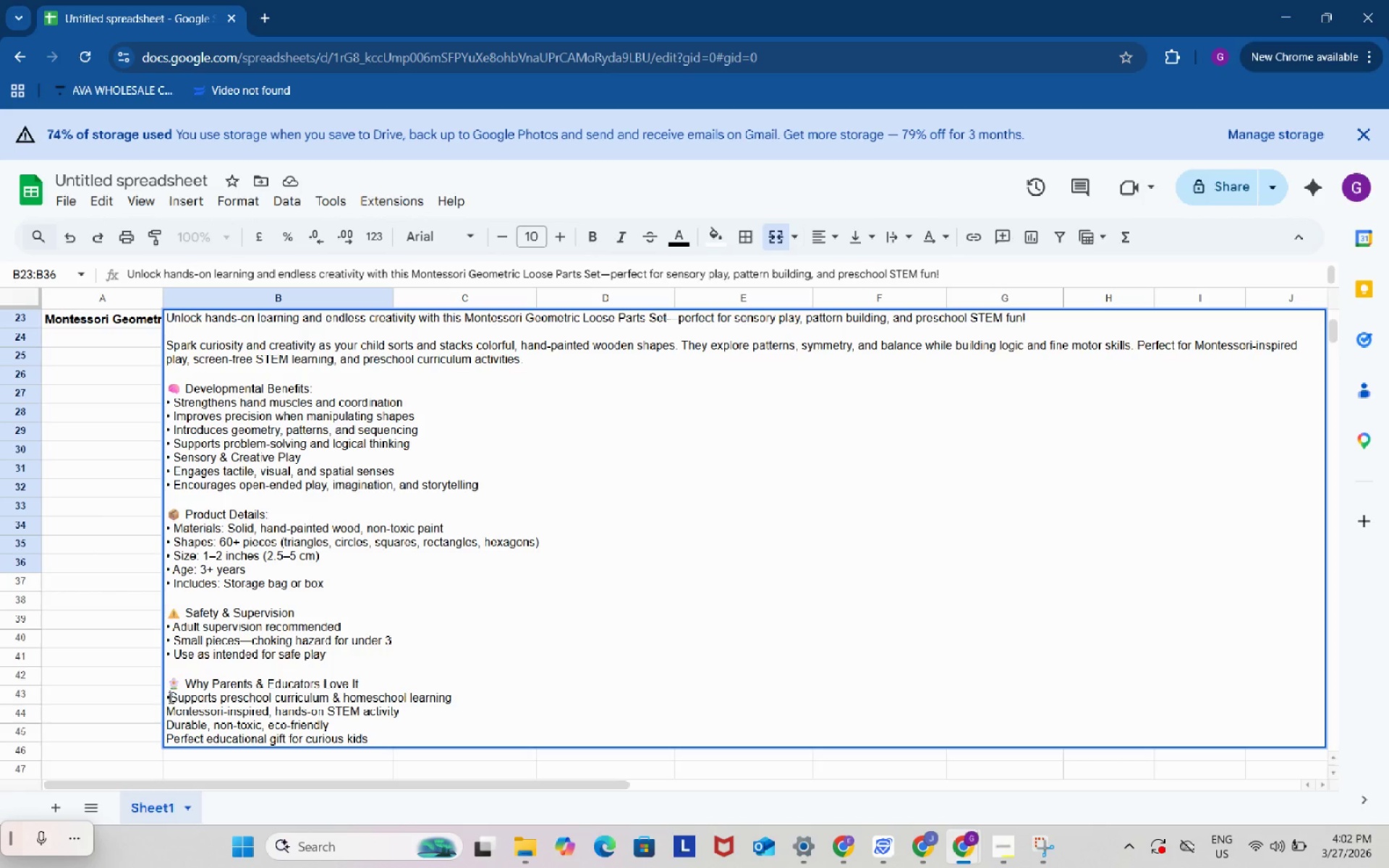 
key(Control+V)
 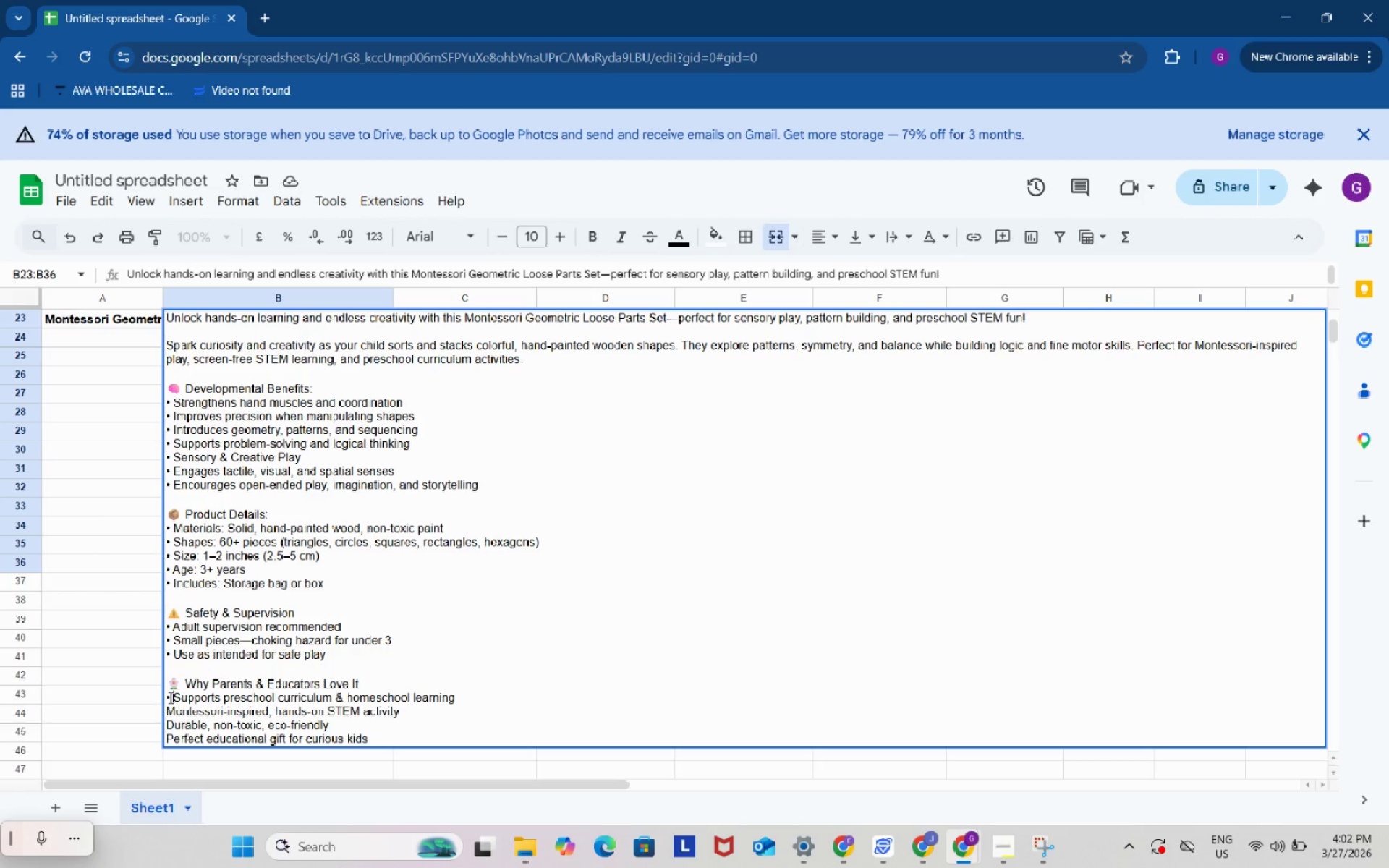 
key(Space)
 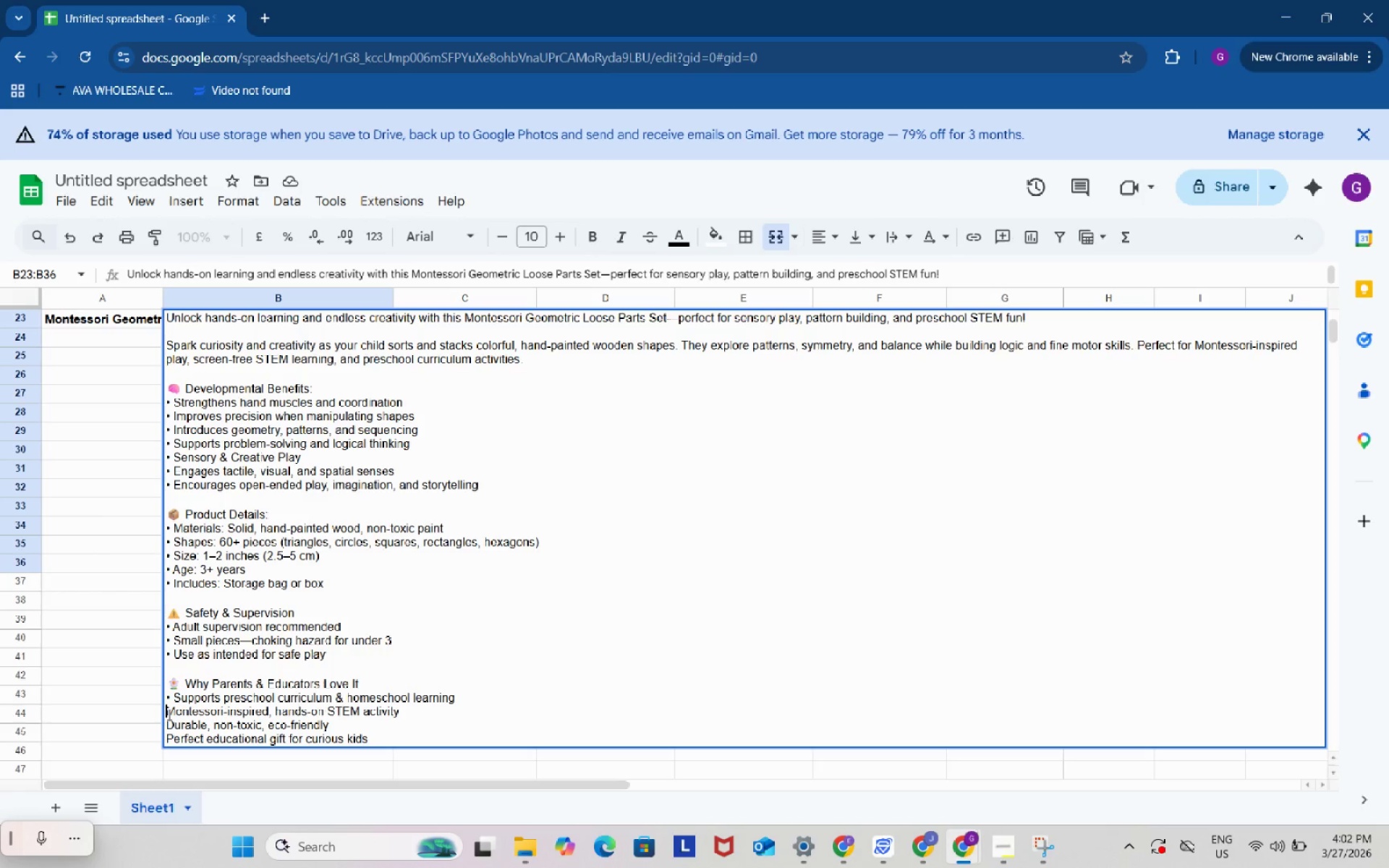 
left_click([168, 714])
 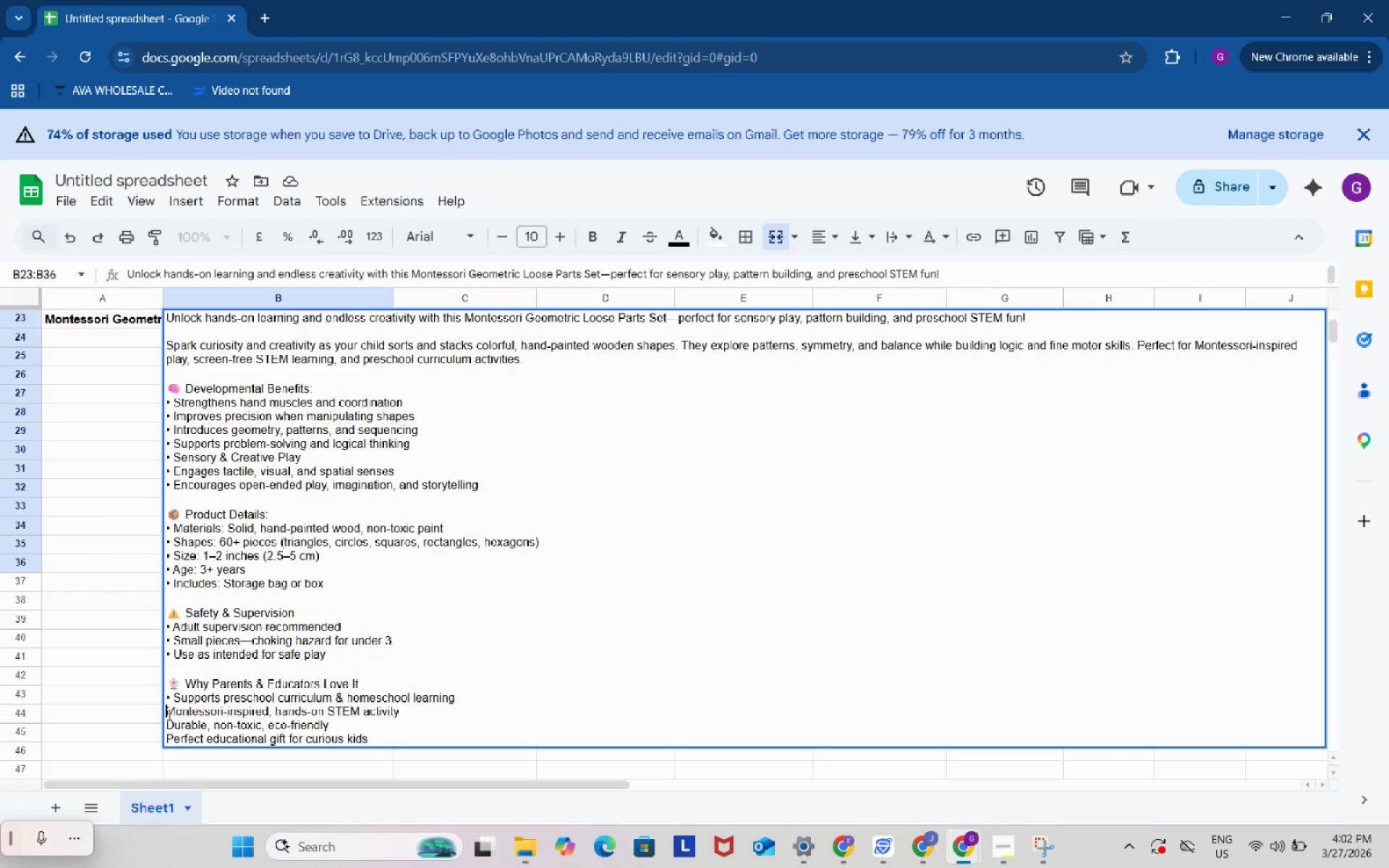 
key(Control+ControlLeft)
 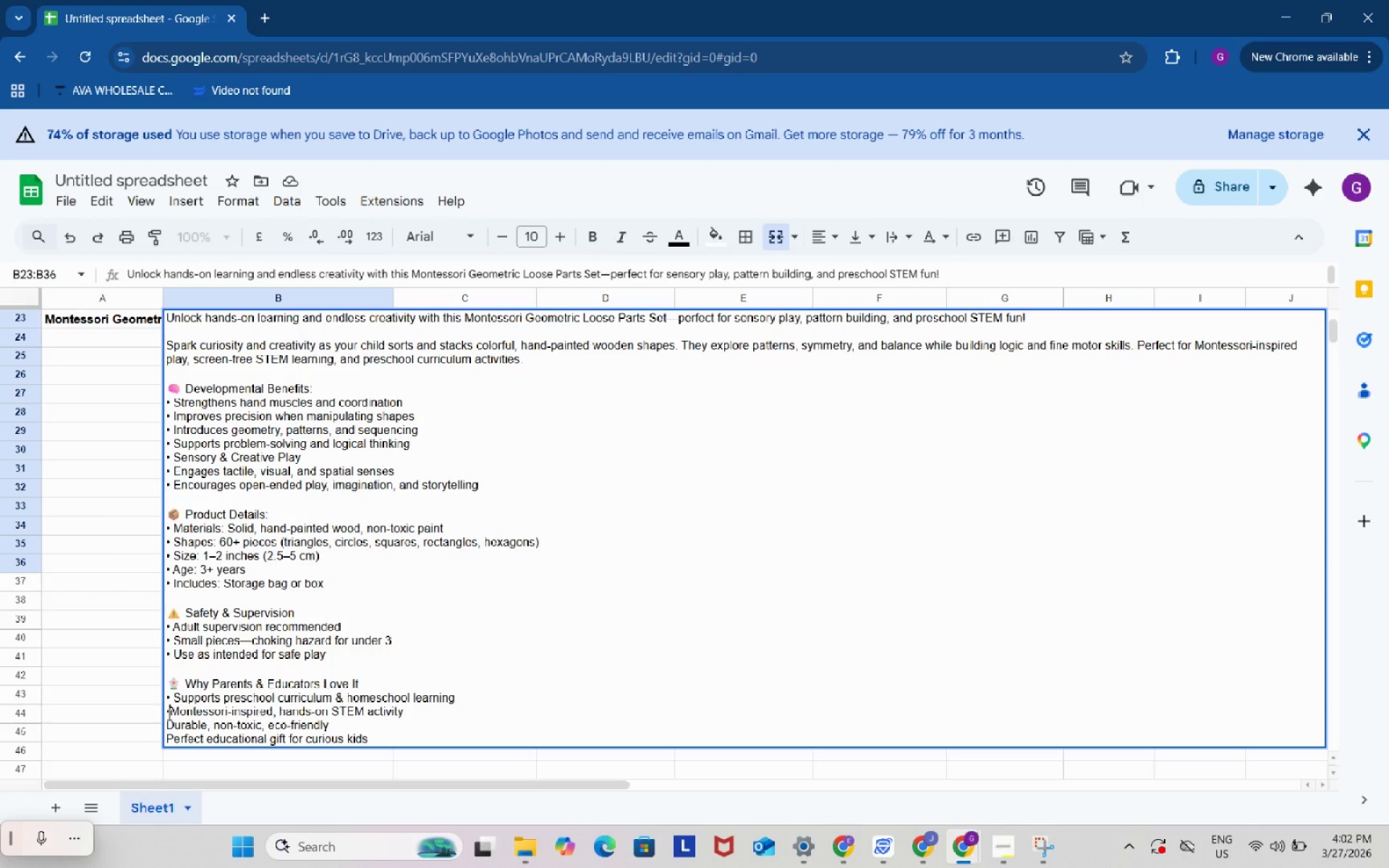 
key(Control+V)
 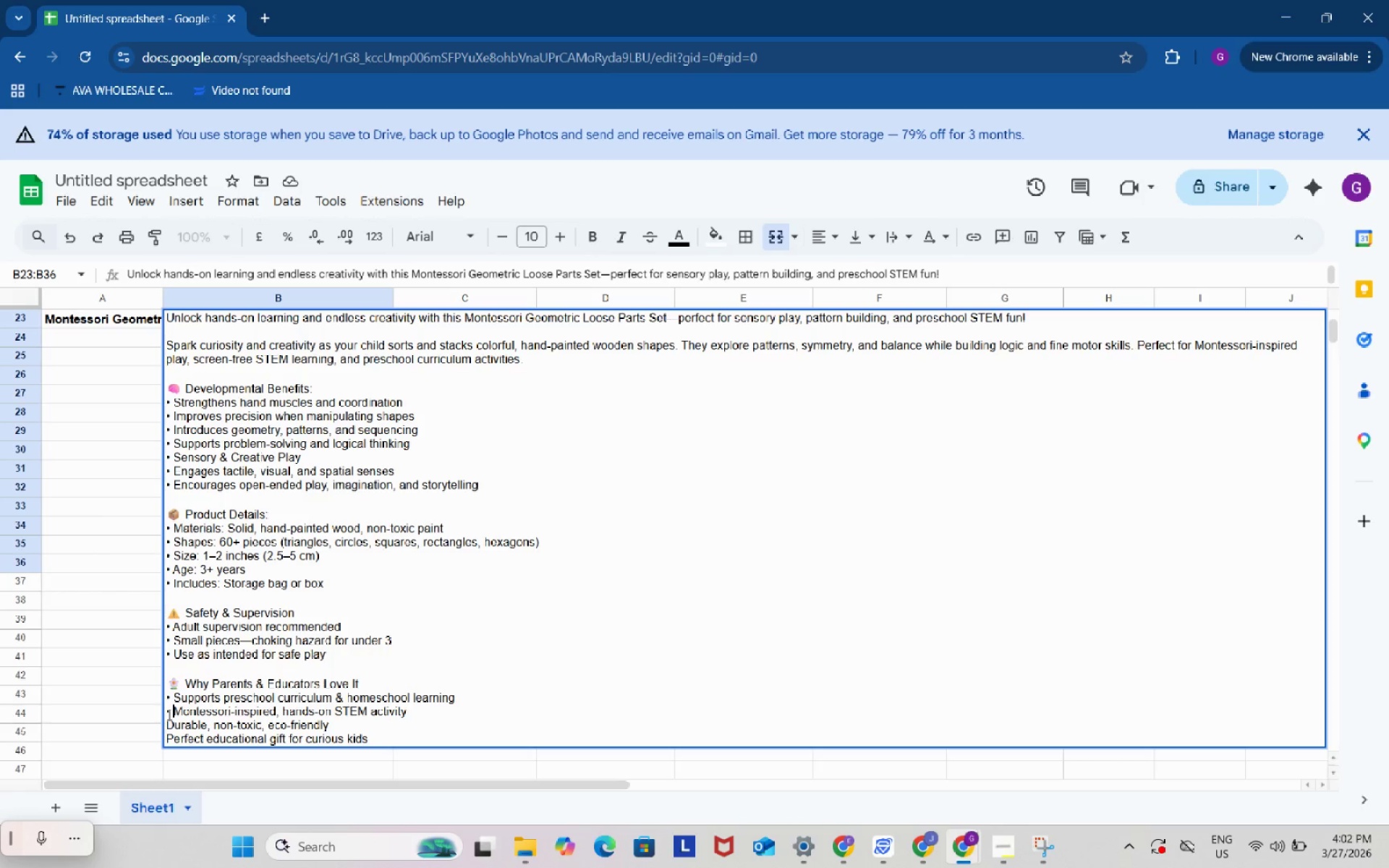 
key(Space)
 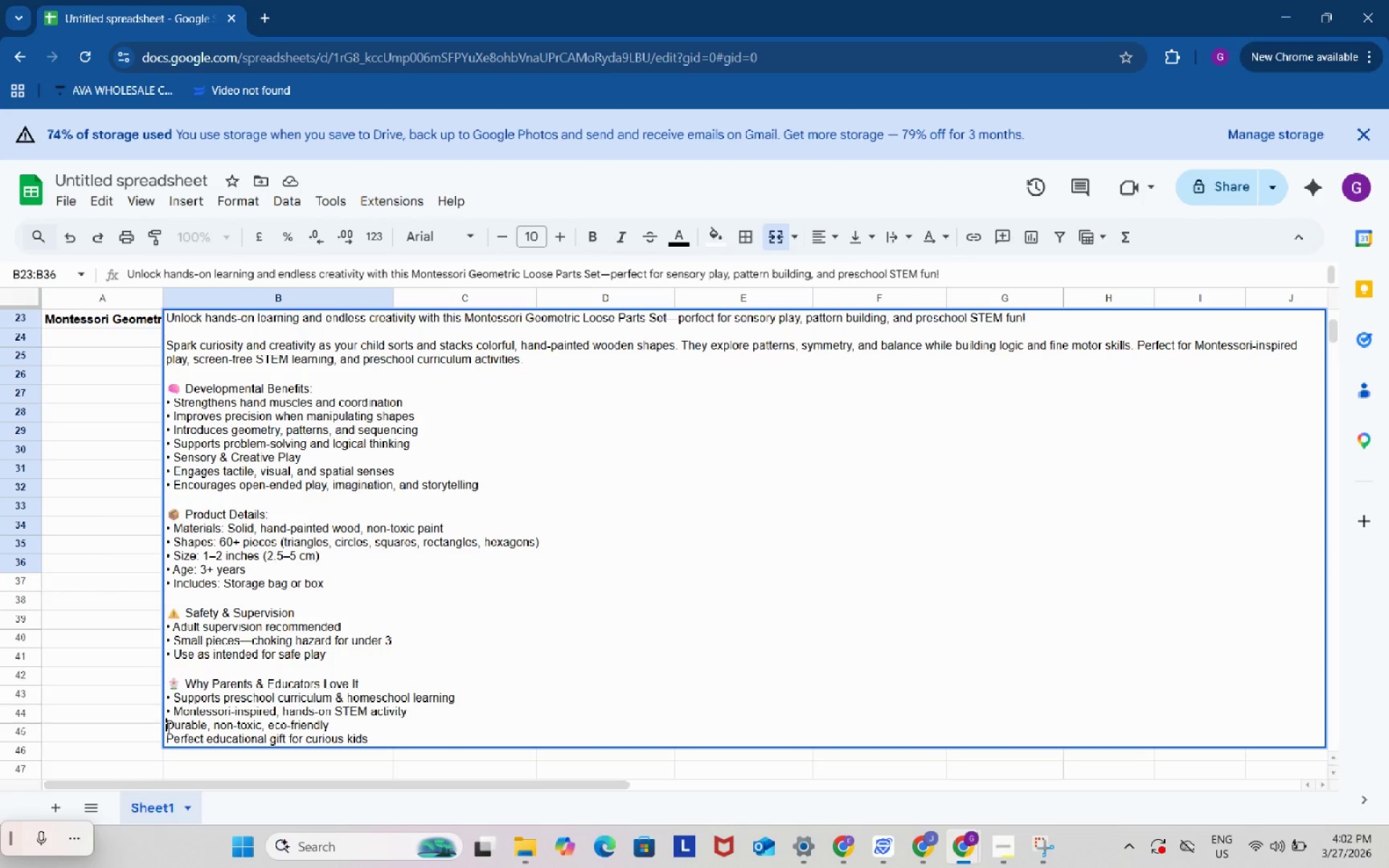 
left_click([167, 728])
 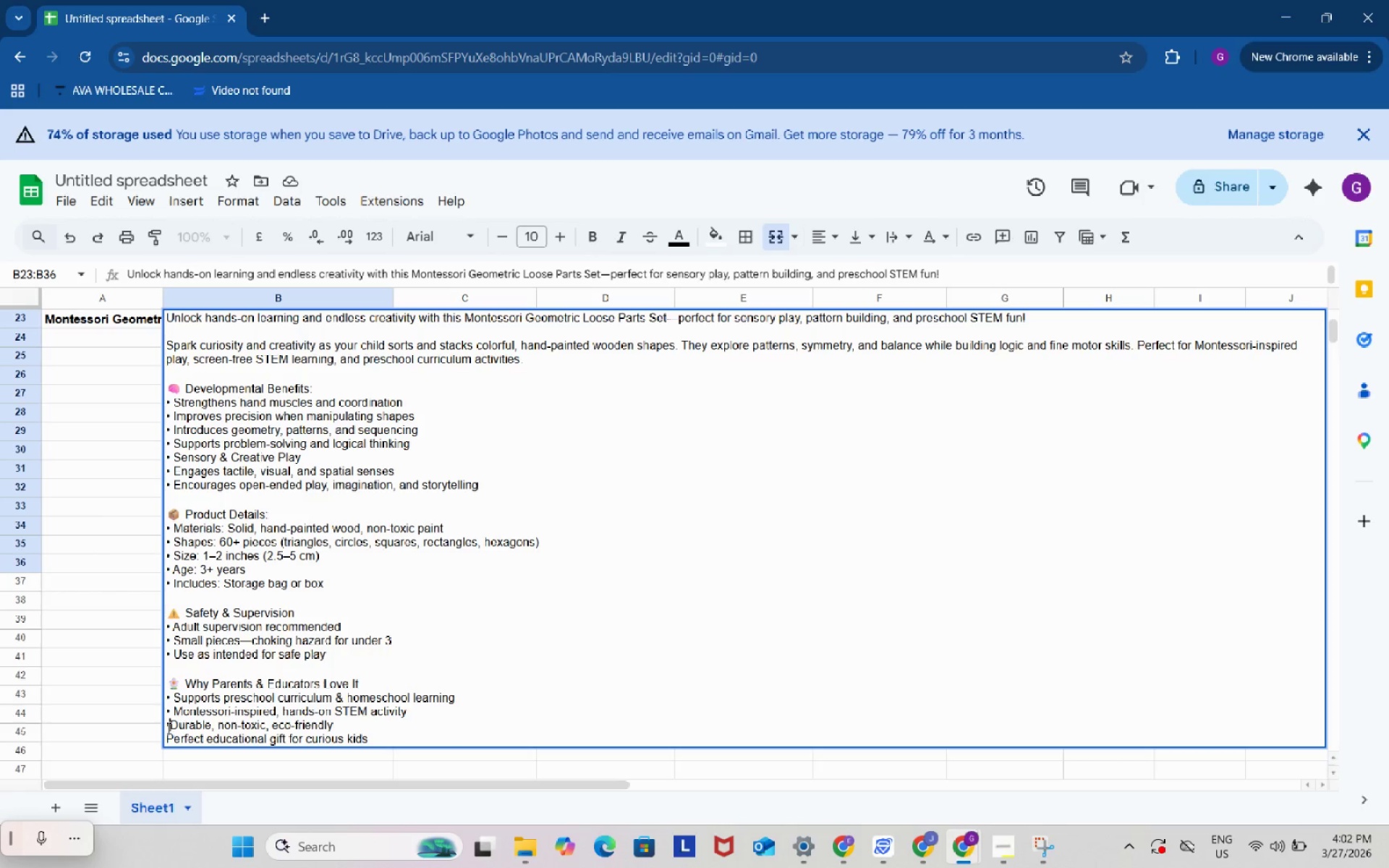 
key(Control+ControlLeft)
 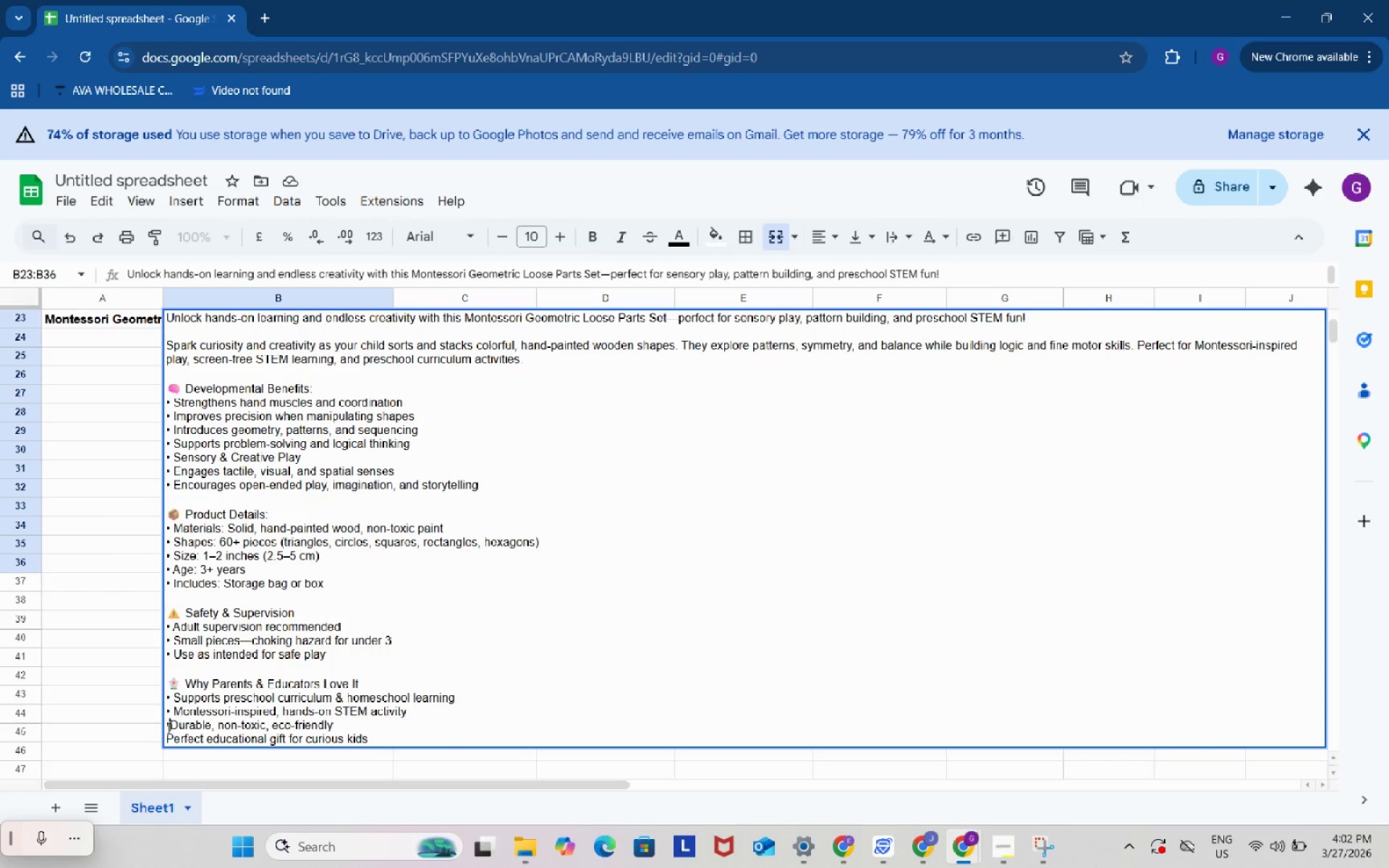 
key(Control+V)
 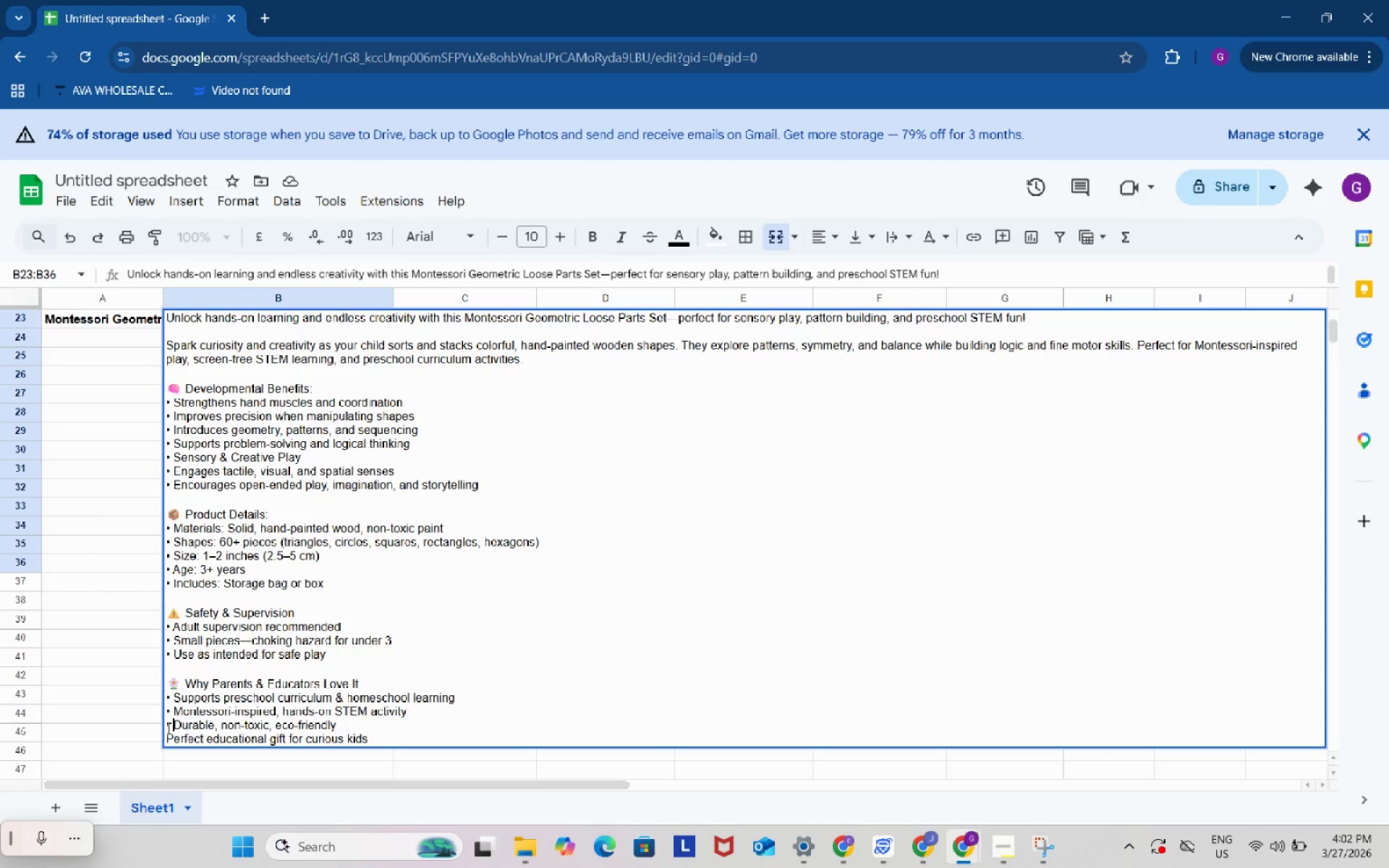 
key(Space)
 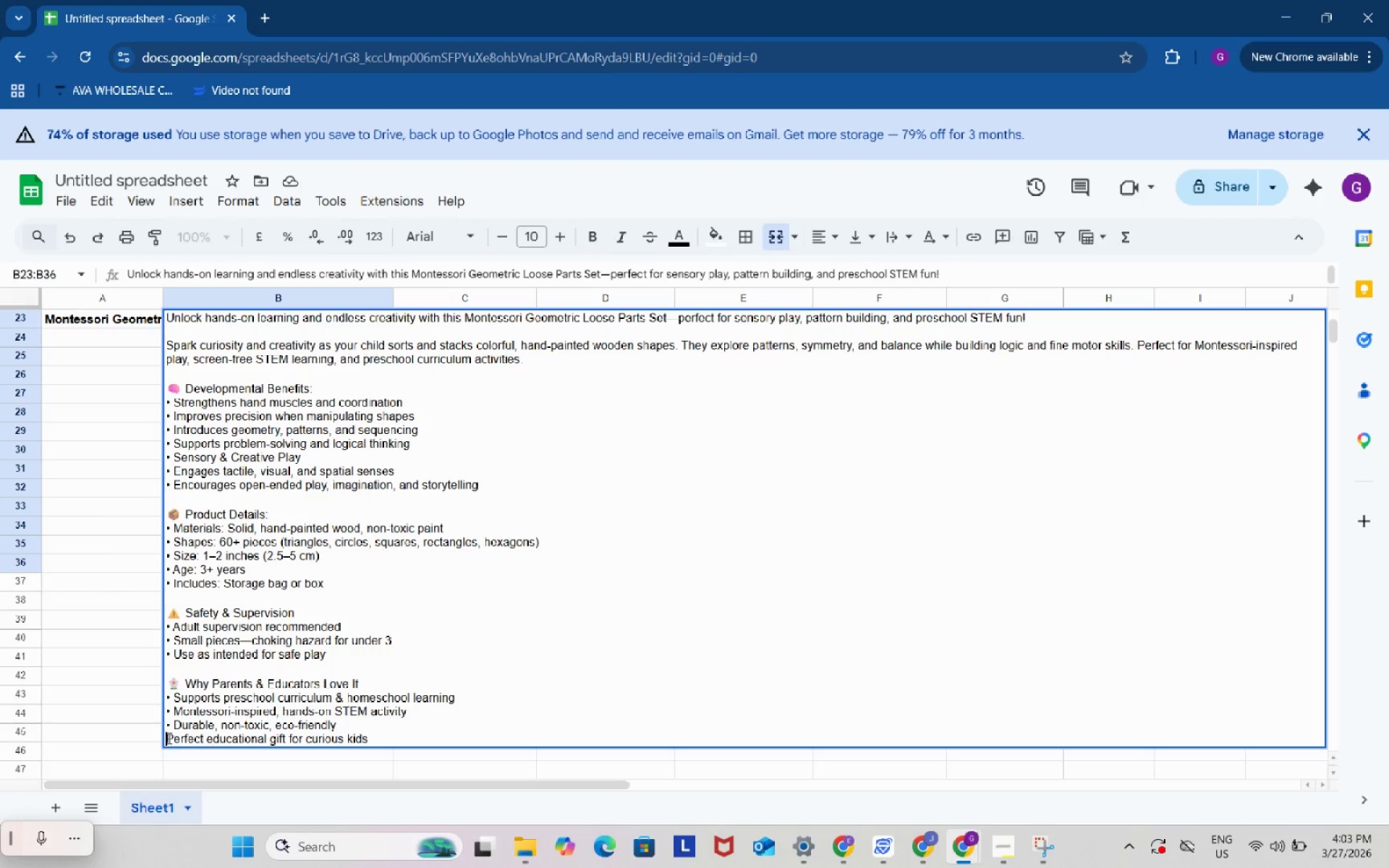 
left_click([168, 738])
 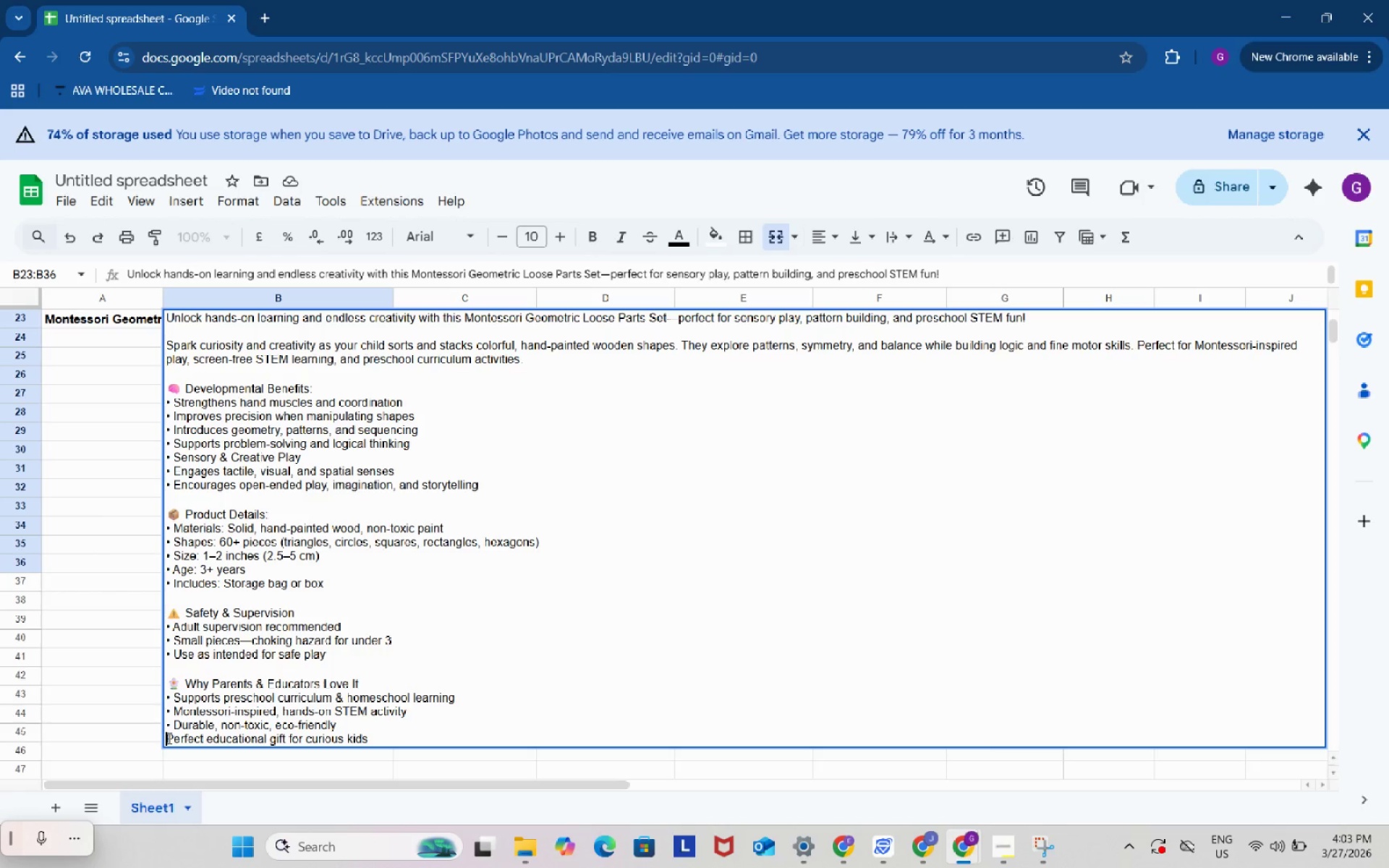 
key(Control+ControlLeft)
 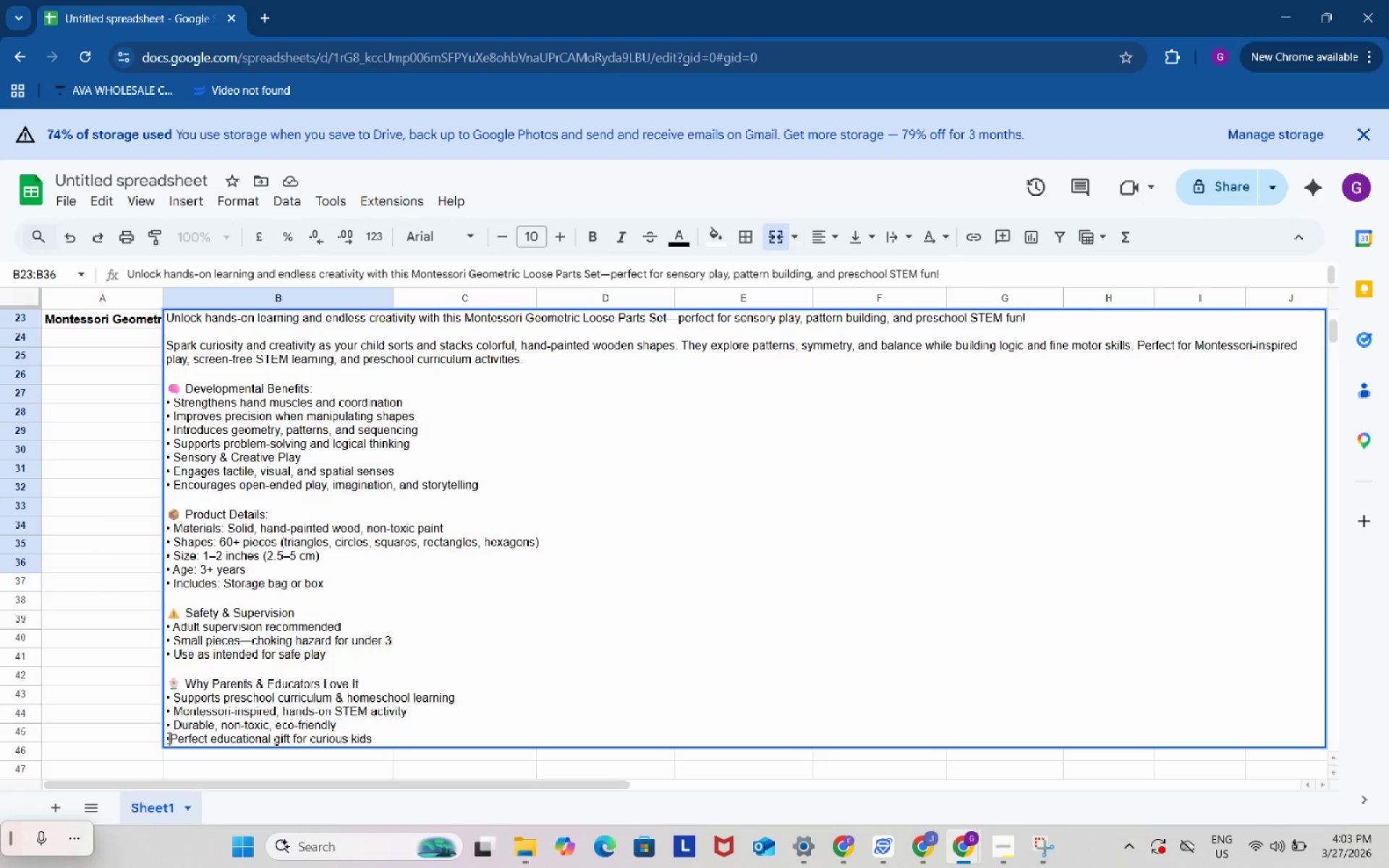 
key(Control+V)
 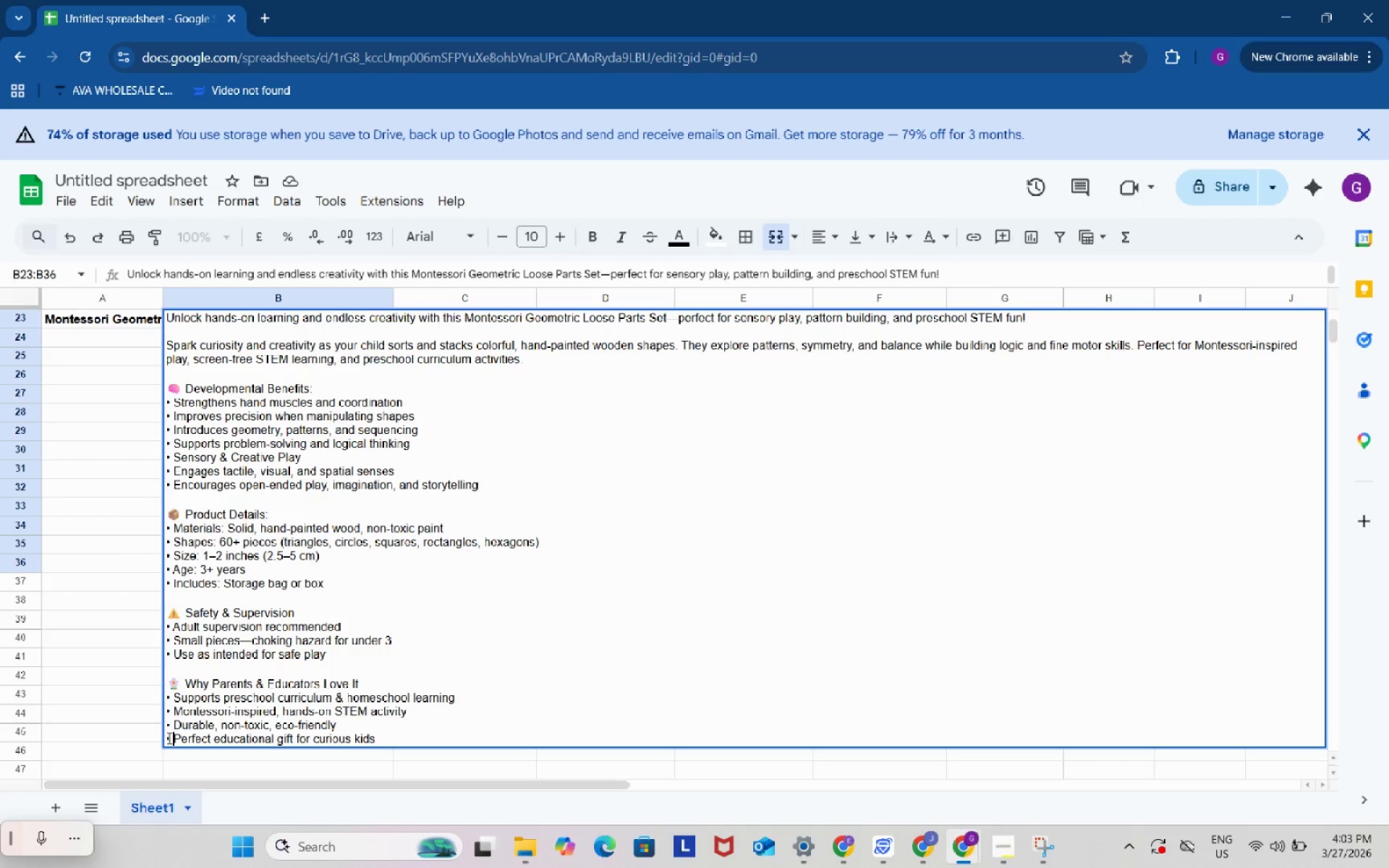 
key(Space)
 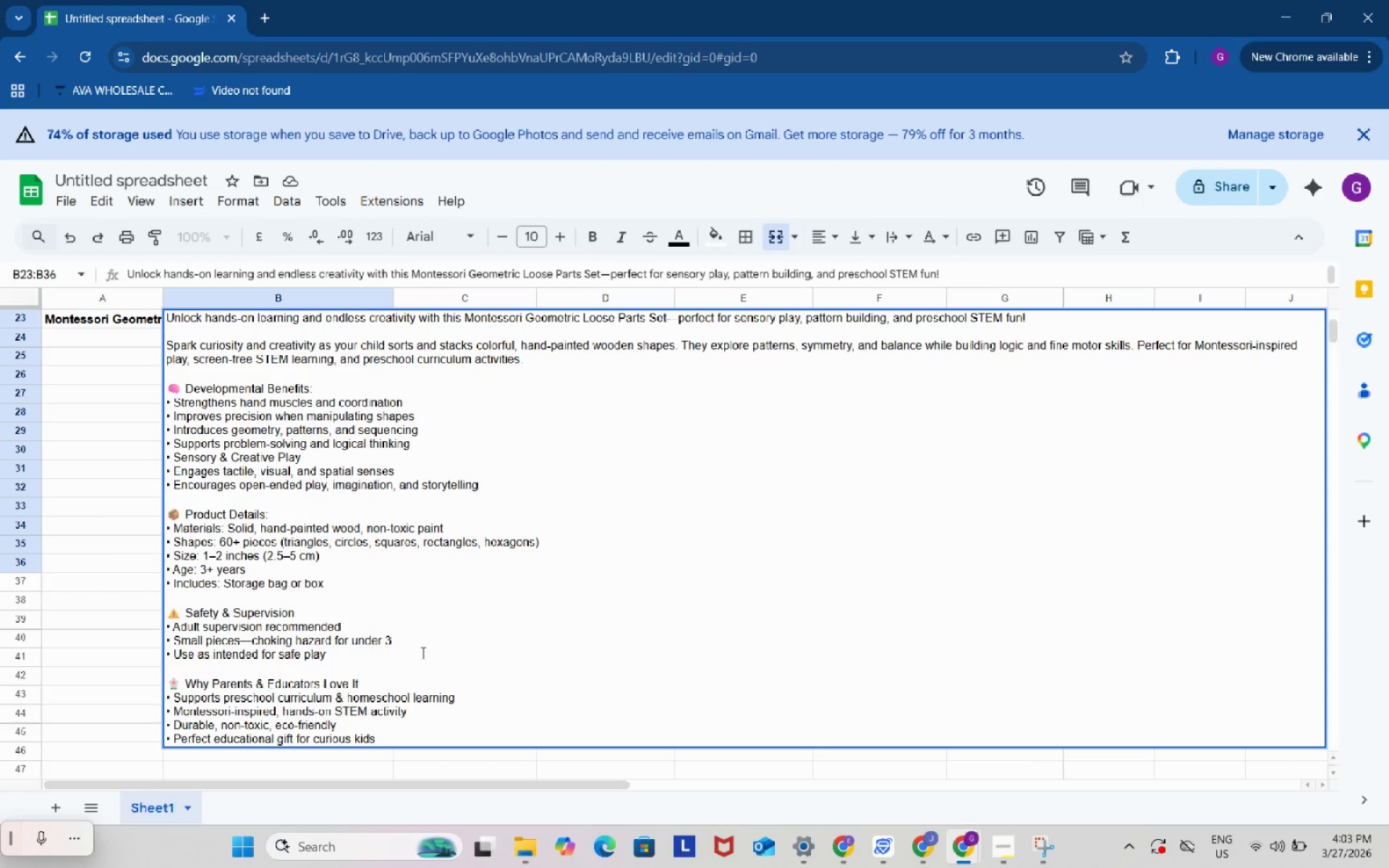 
scroll: coordinate [425, 628], scroll_direction: up, amount: 7.0
 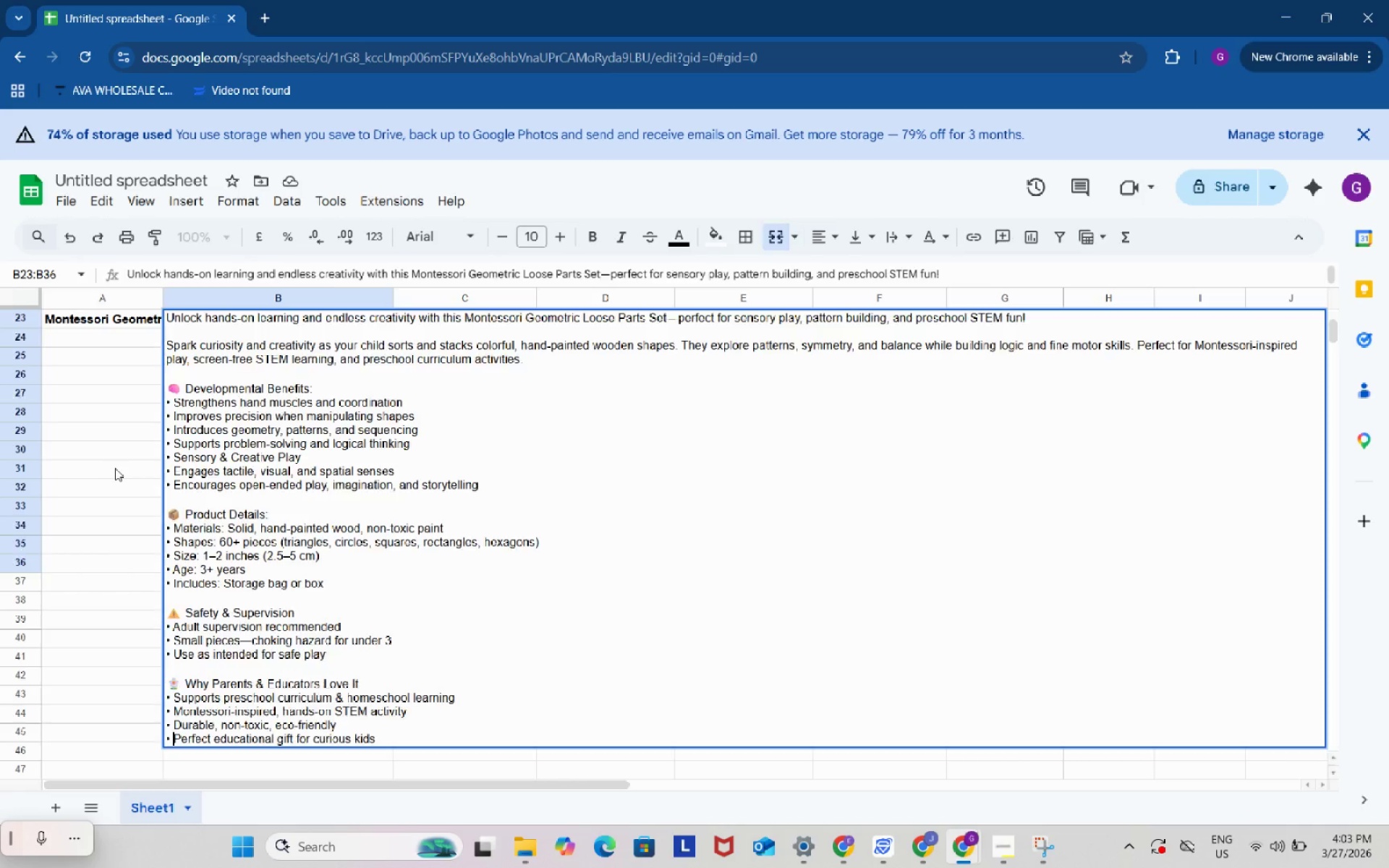 
left_click([115, 468])
 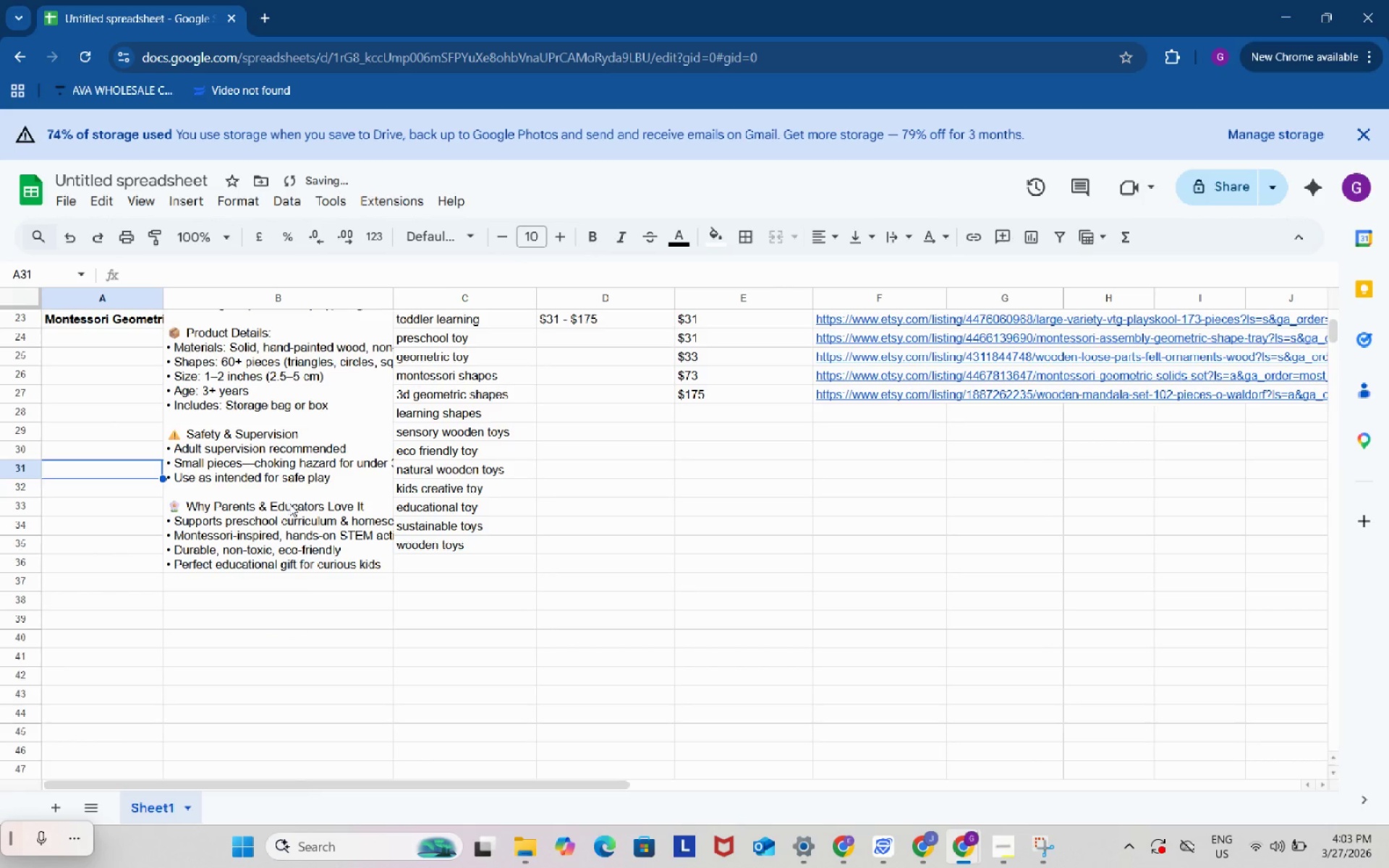 
left_click([289, 503])
 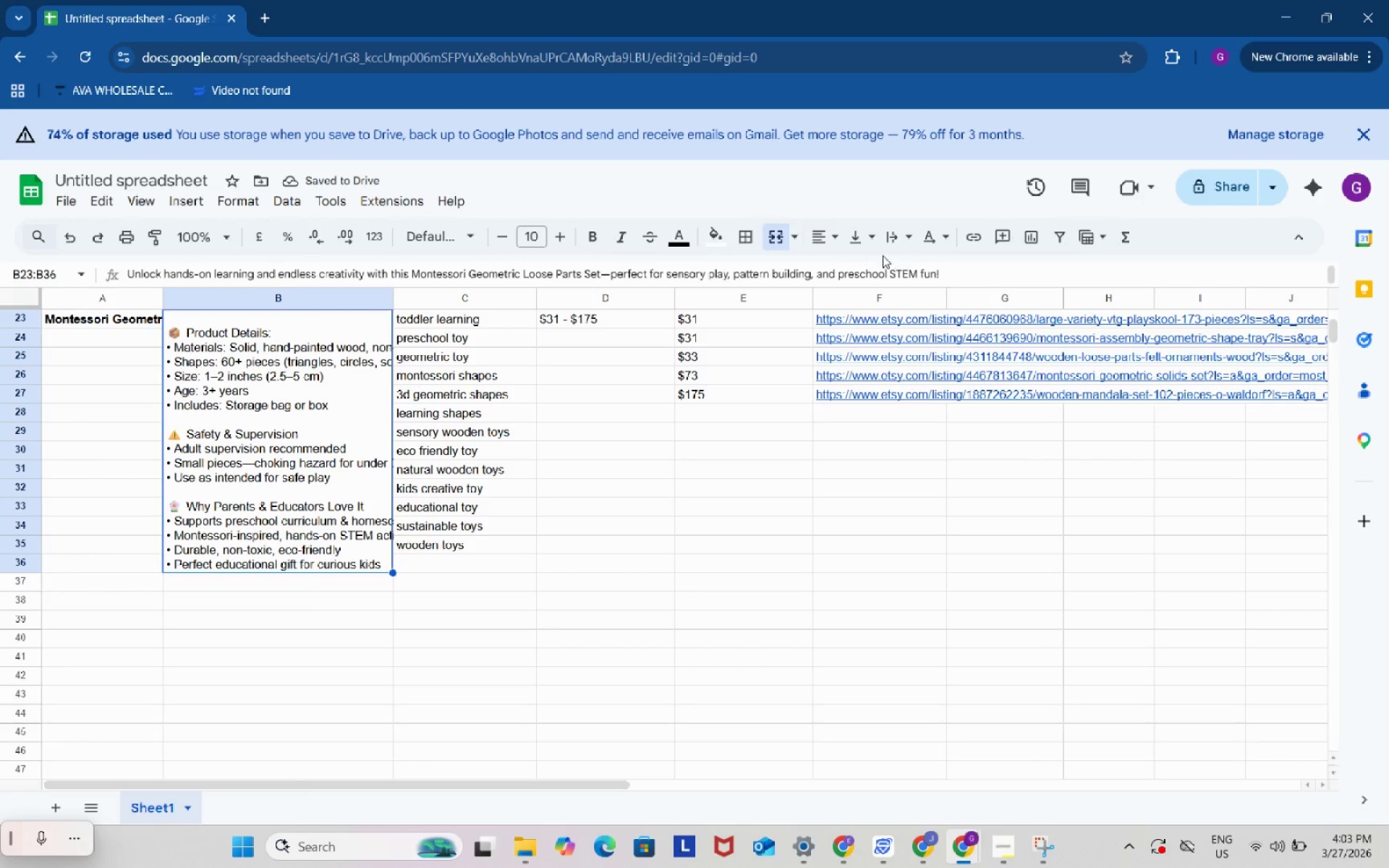 
left_click([856, 244])
 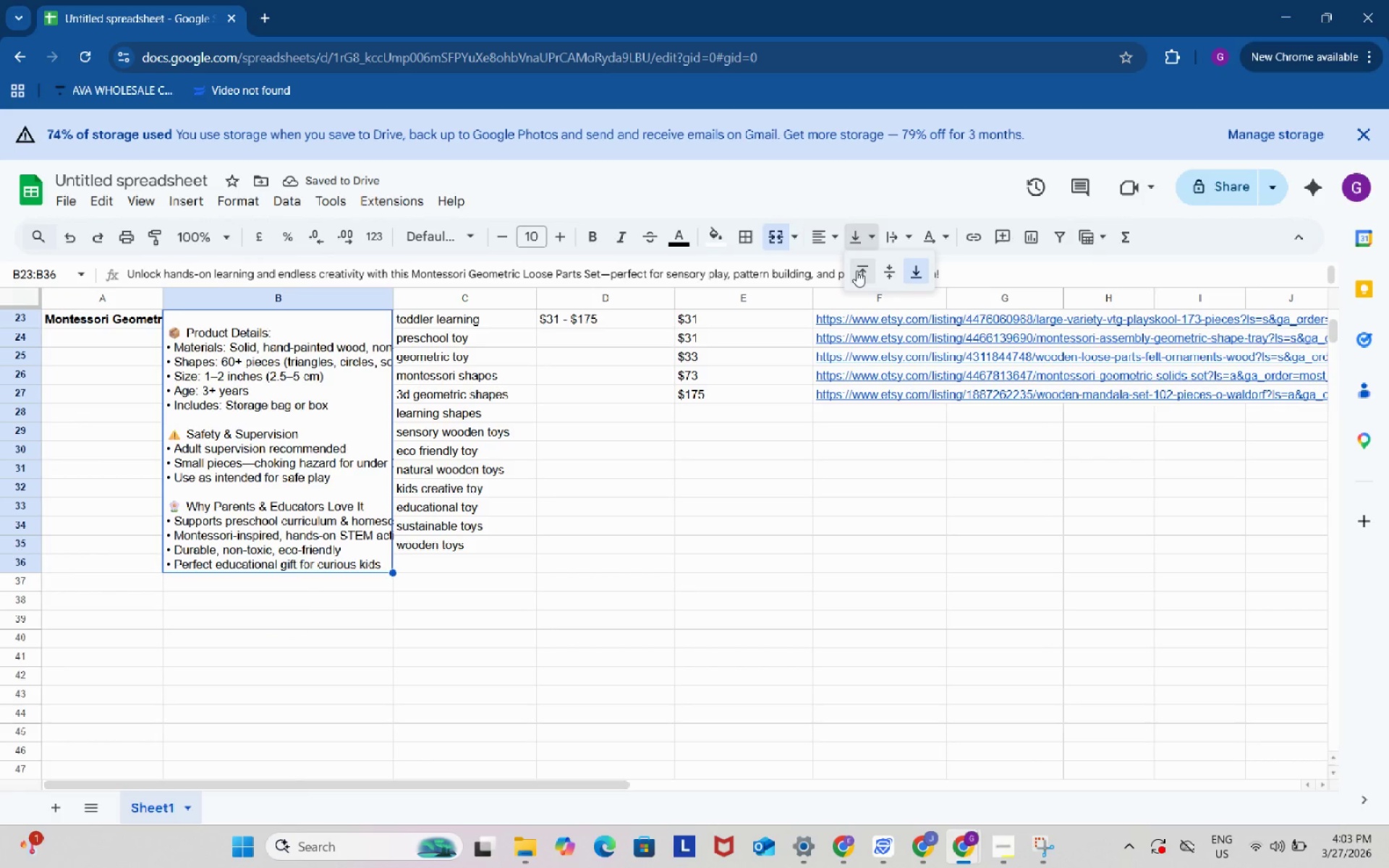 
left_click([857, 271])
 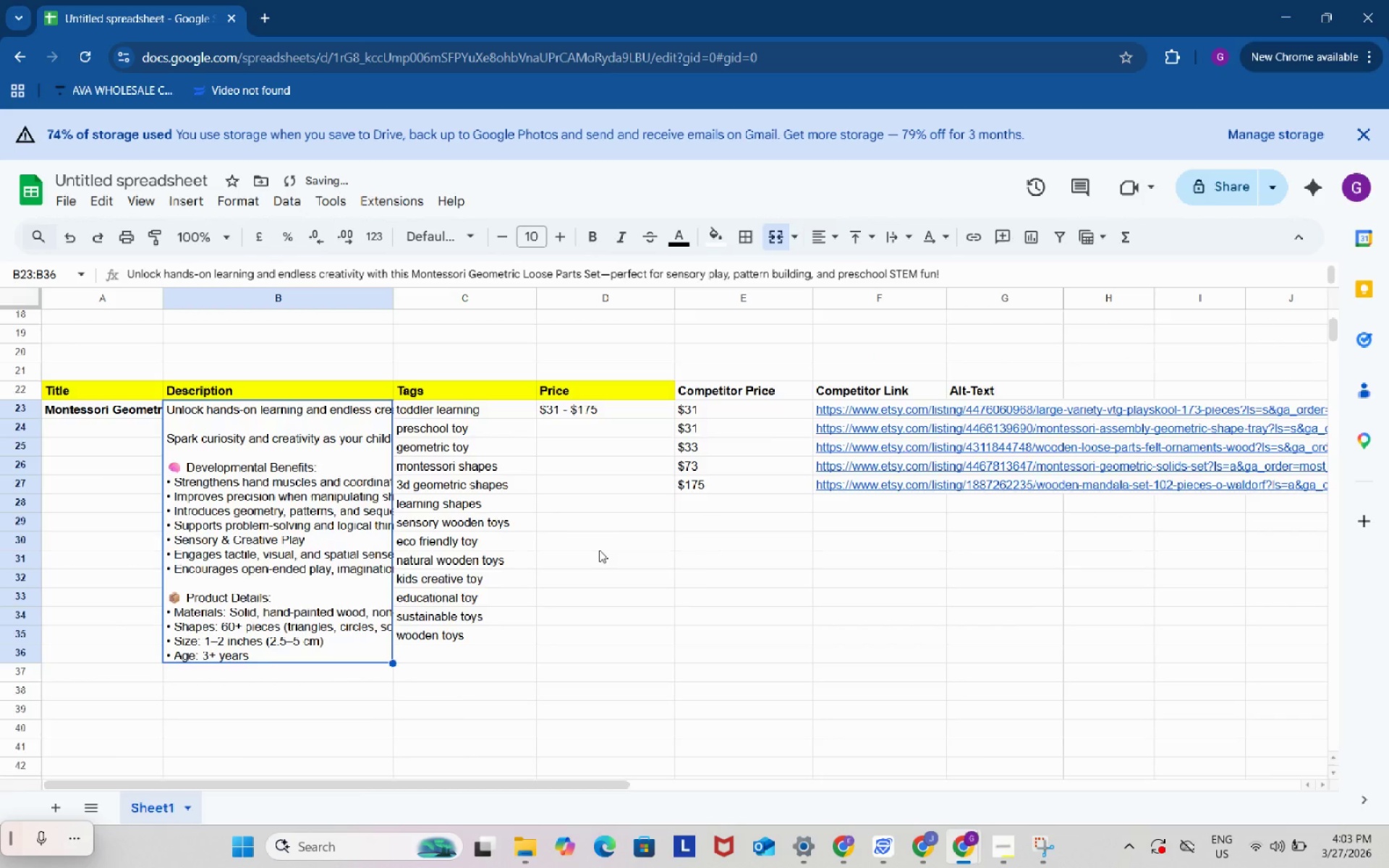 
scroll: coordinate [599, 550], scroll_direction: up, amount: 2.0
 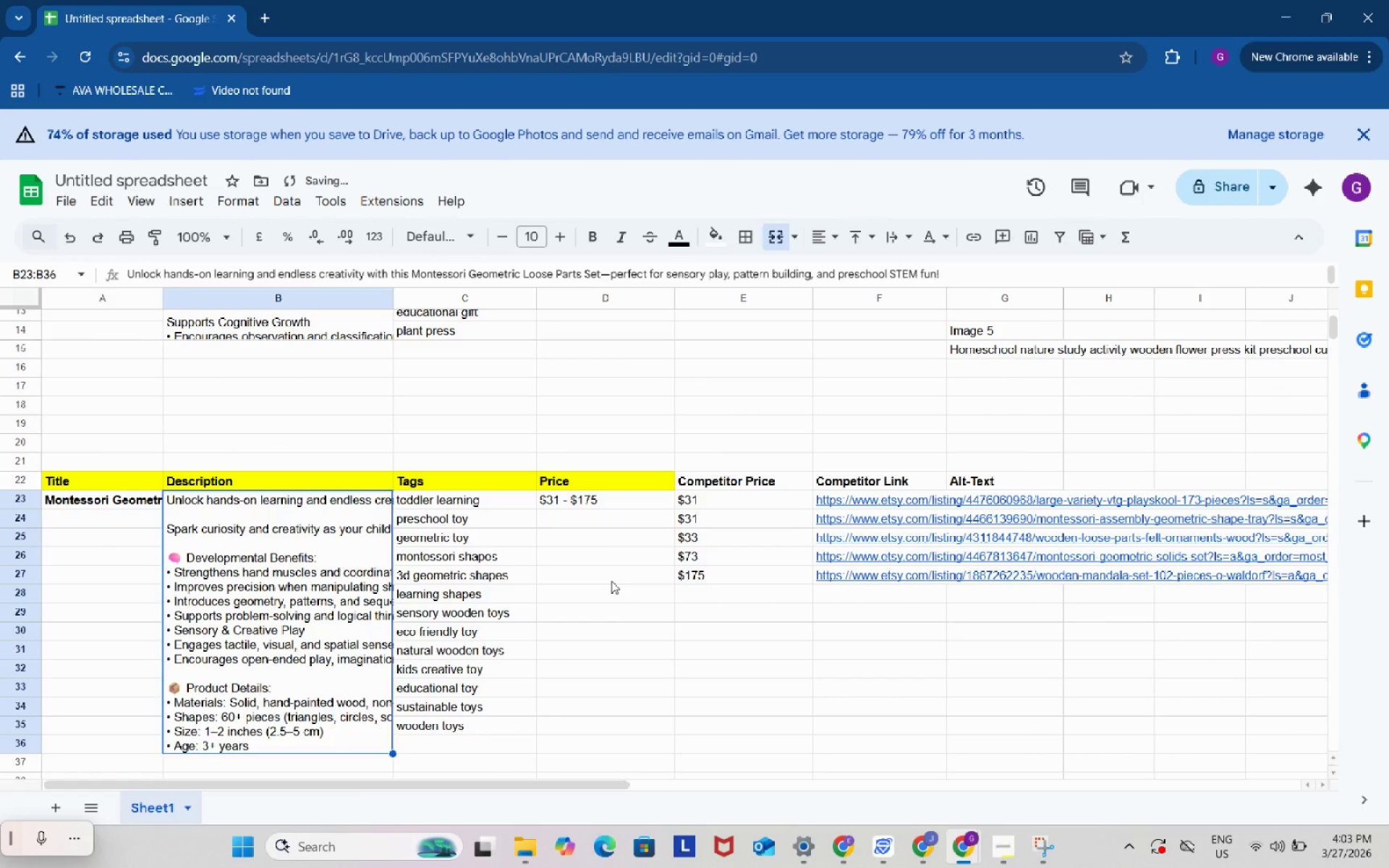 
left_click([611, 581])
 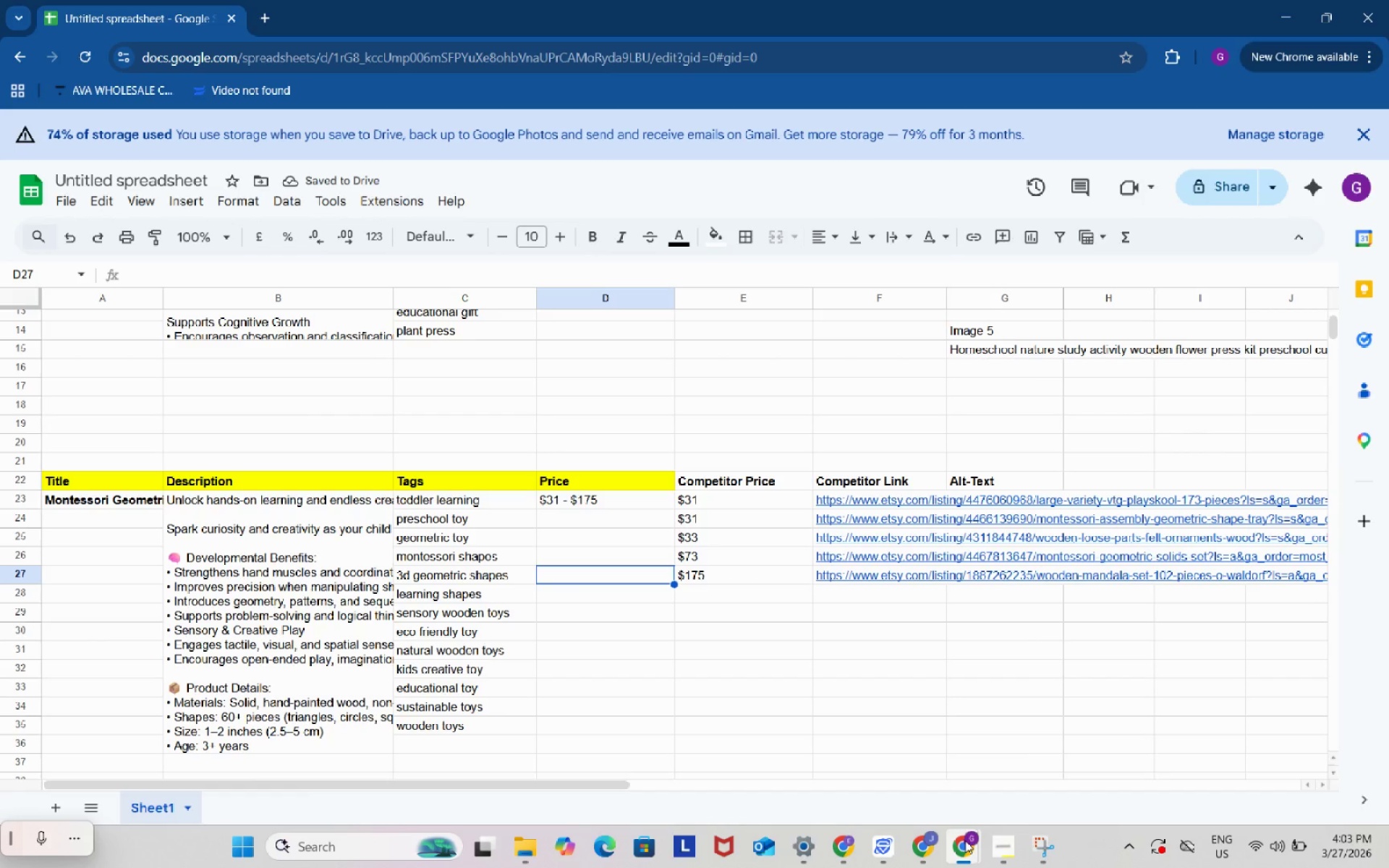 
left_click([916, 745])
 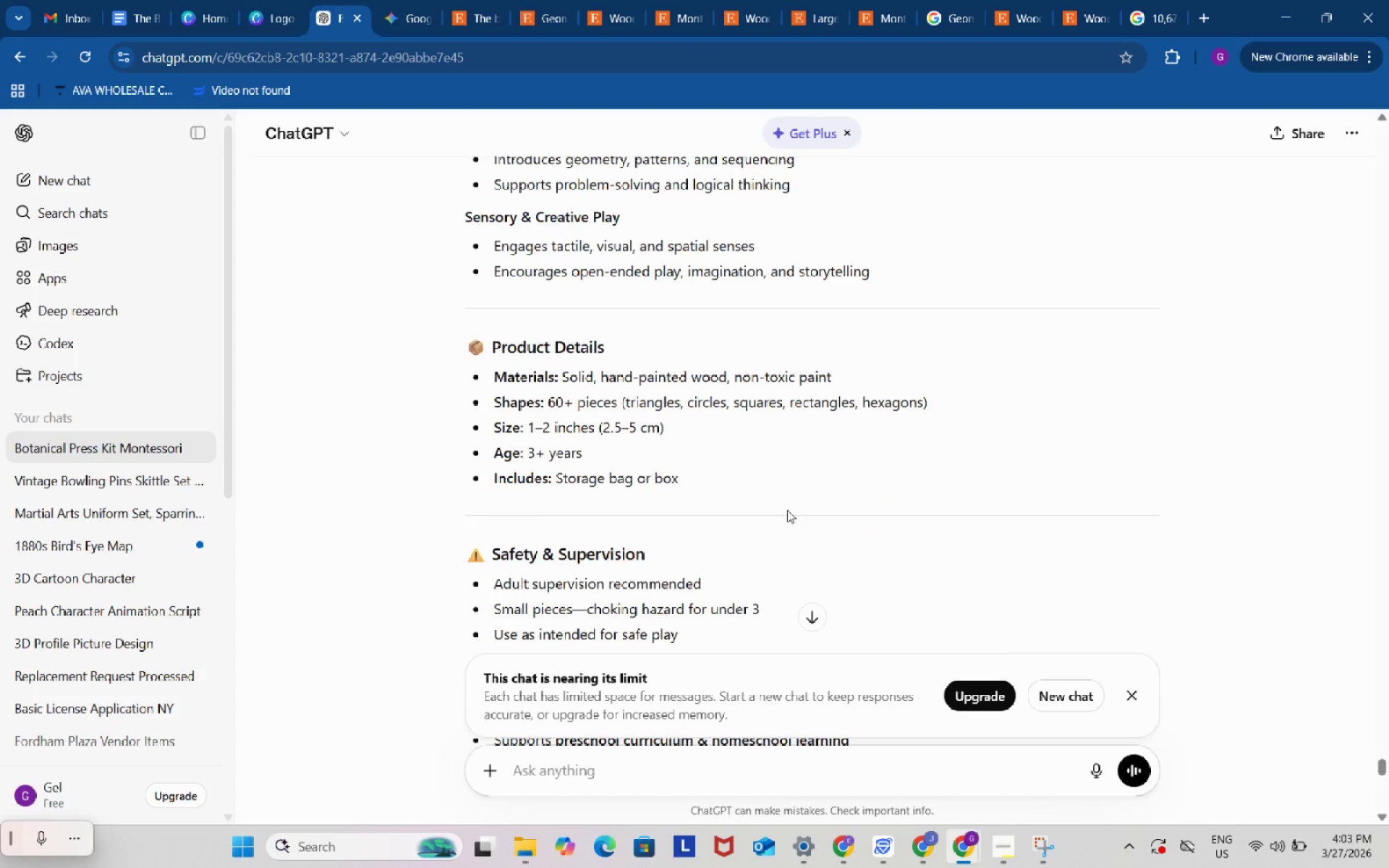 
scroll: coordinate [787, 510], scroll_direction: down, amount: 19.0
 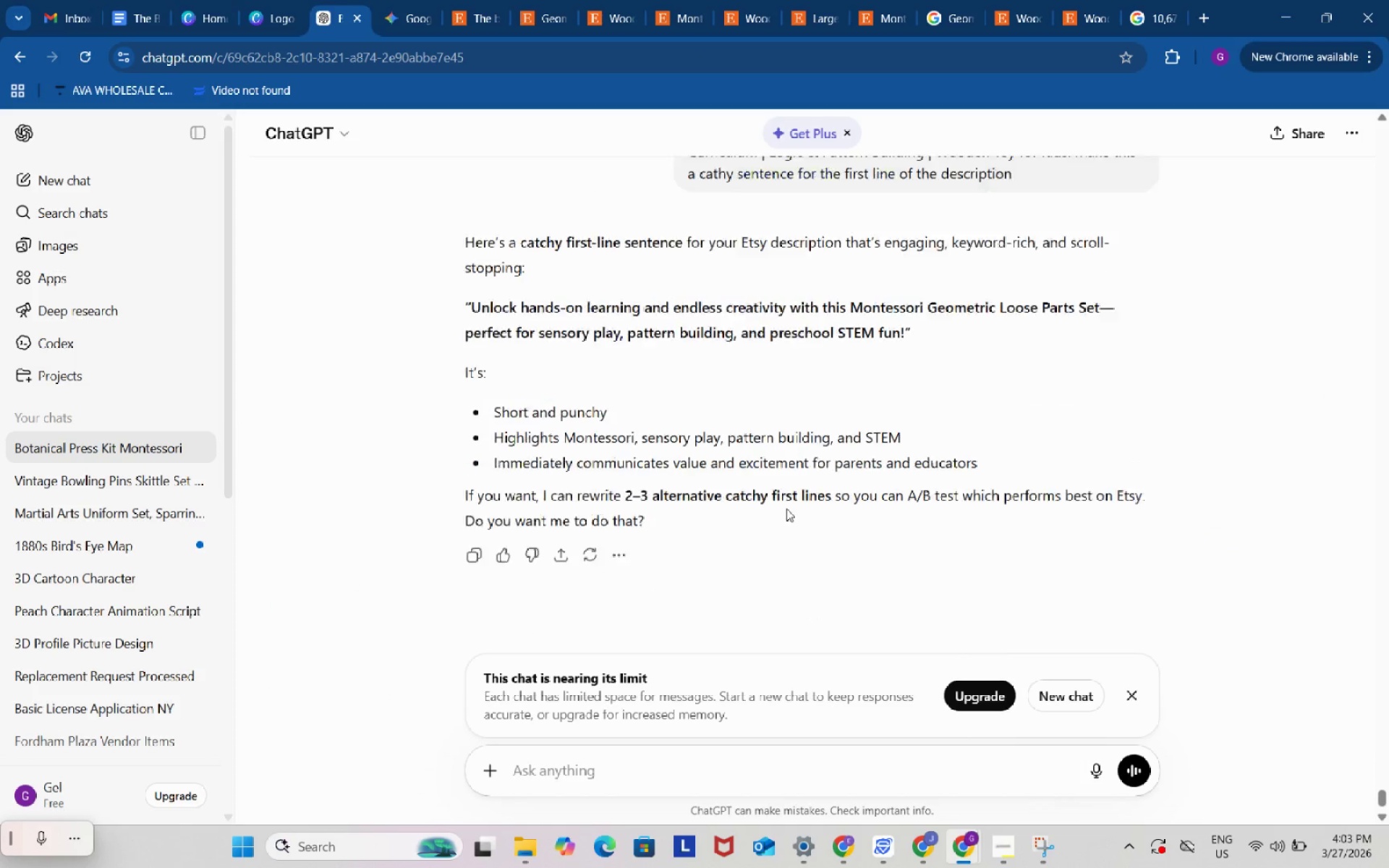 
scroll: coordinate [786, 509], scroll_direction: up, amount: 9.0
 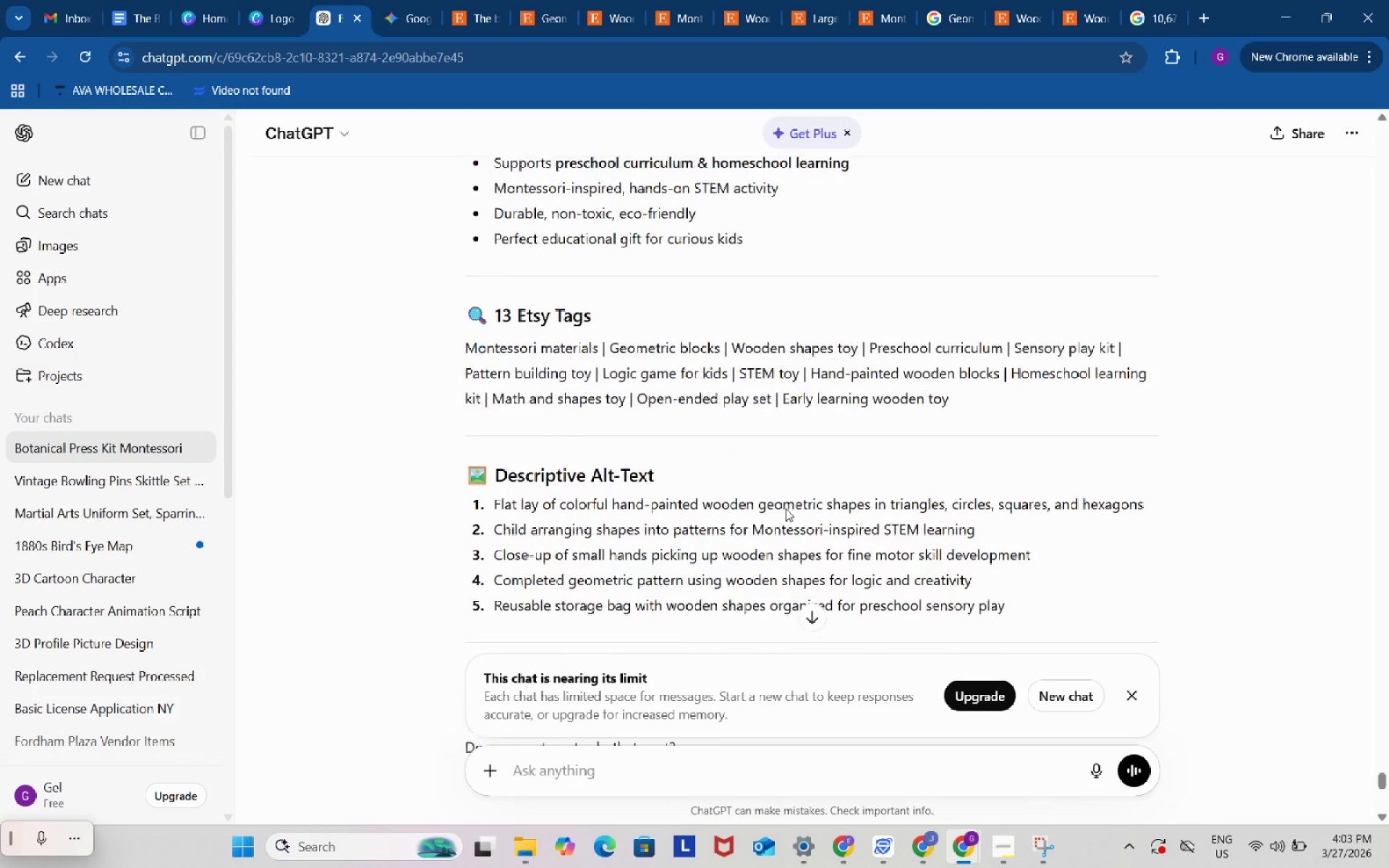 
scroll: coordinate [786, 509], scroll_direction: down, amount: 1.0
 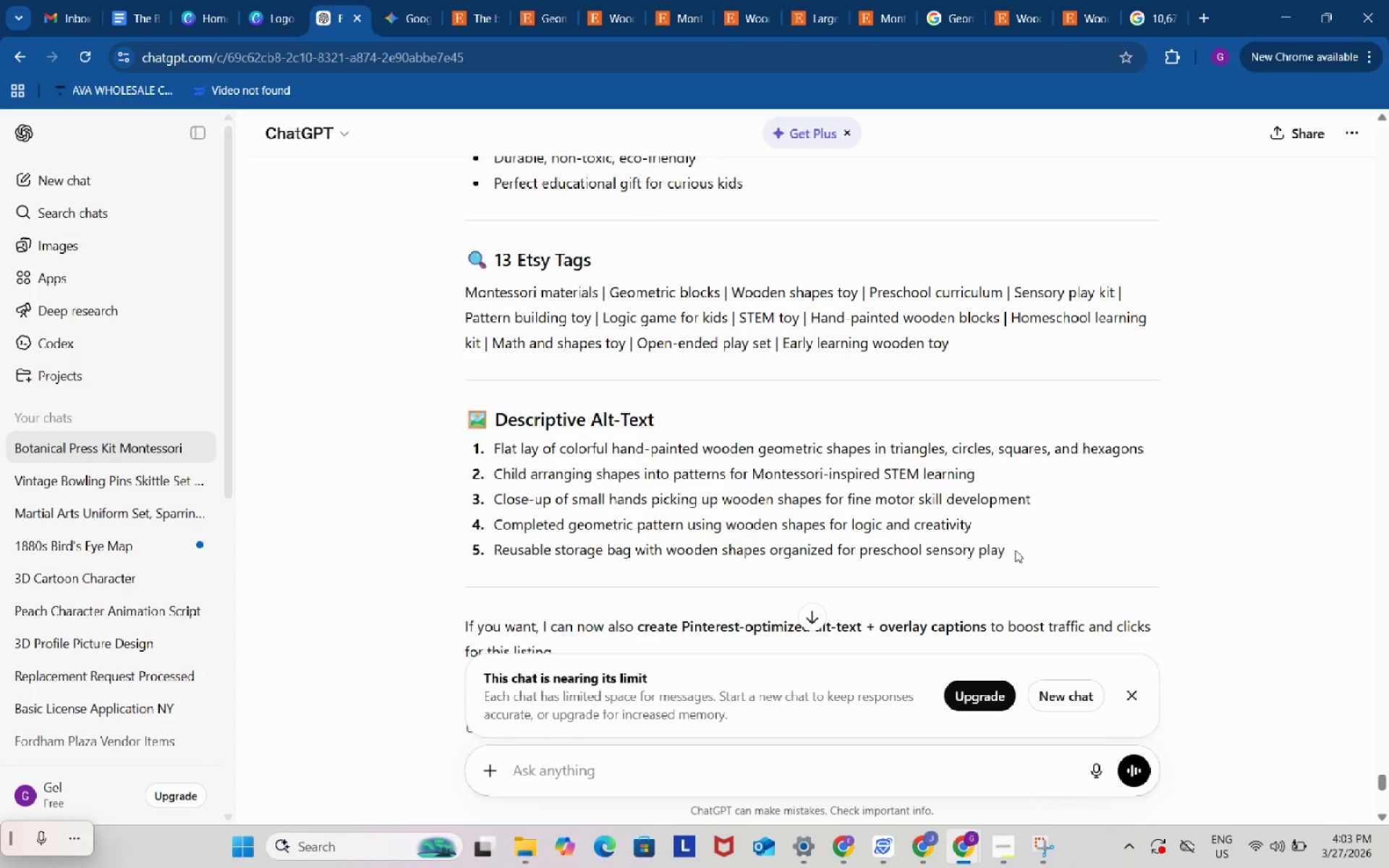 
left_click_drag(start_coordinate=[1029, 551], to_coordinate=[490, 451])
 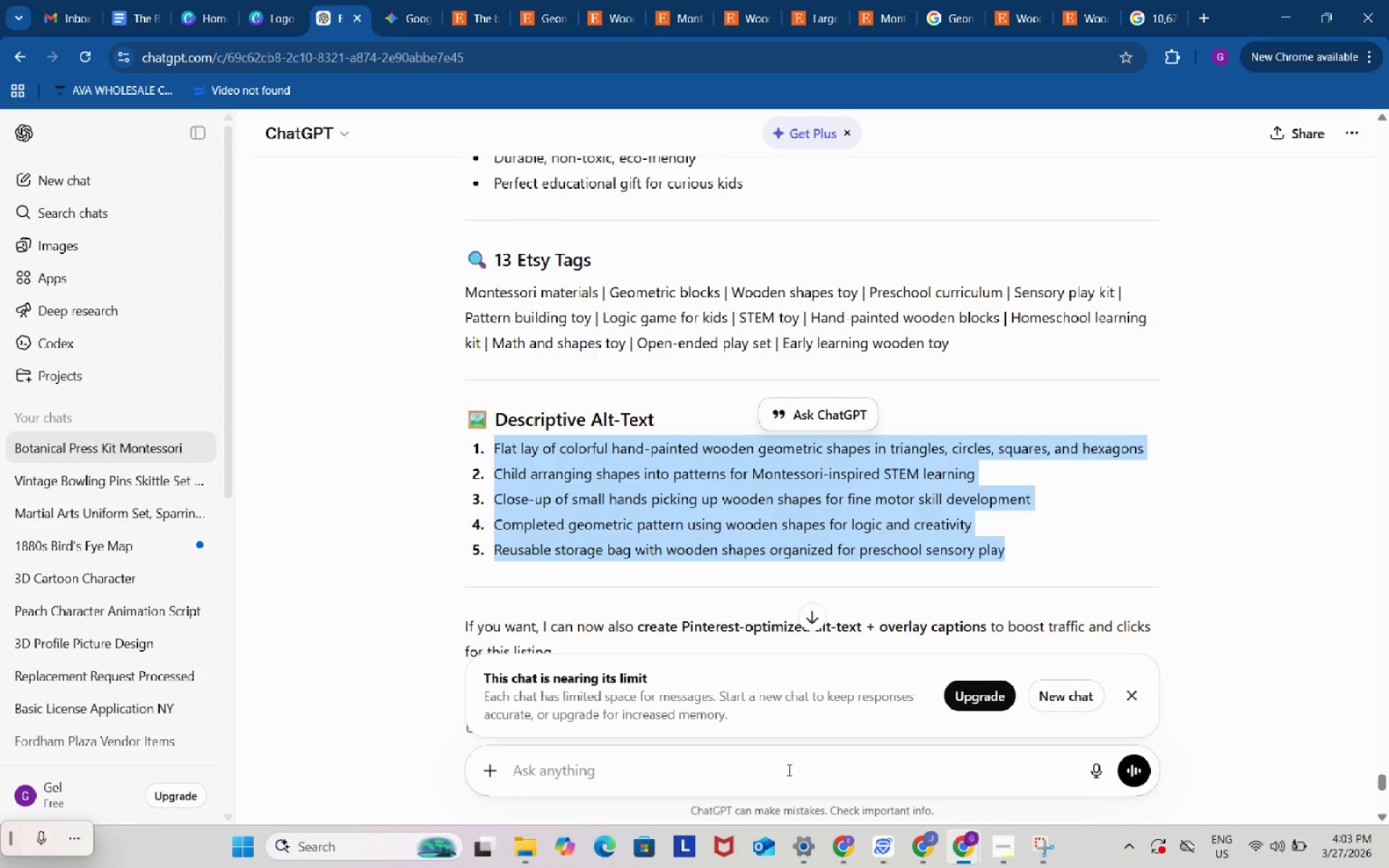 
key(Control+ControlLeft)
 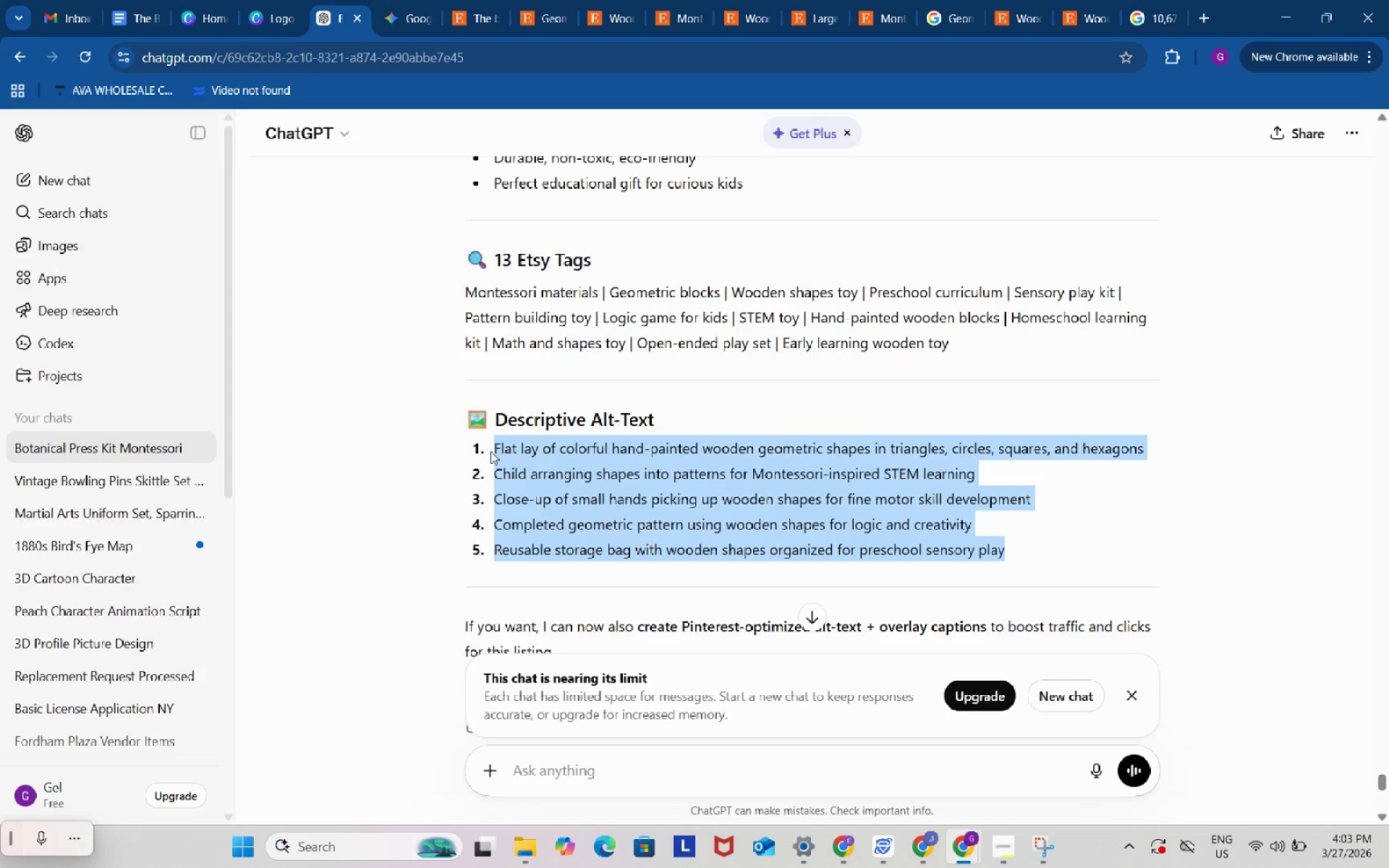 
key(Control+C)
 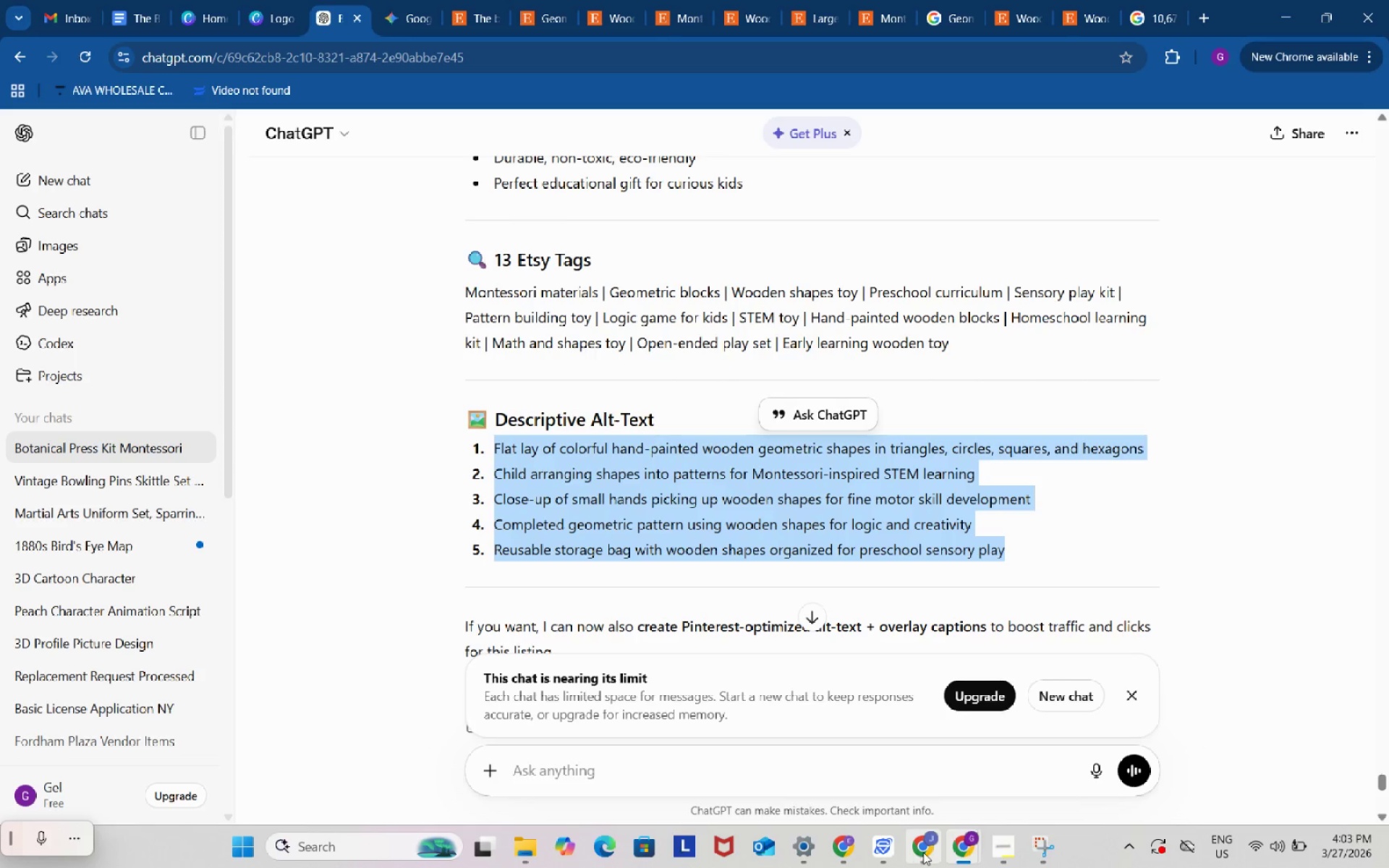 
wait(12.98)
 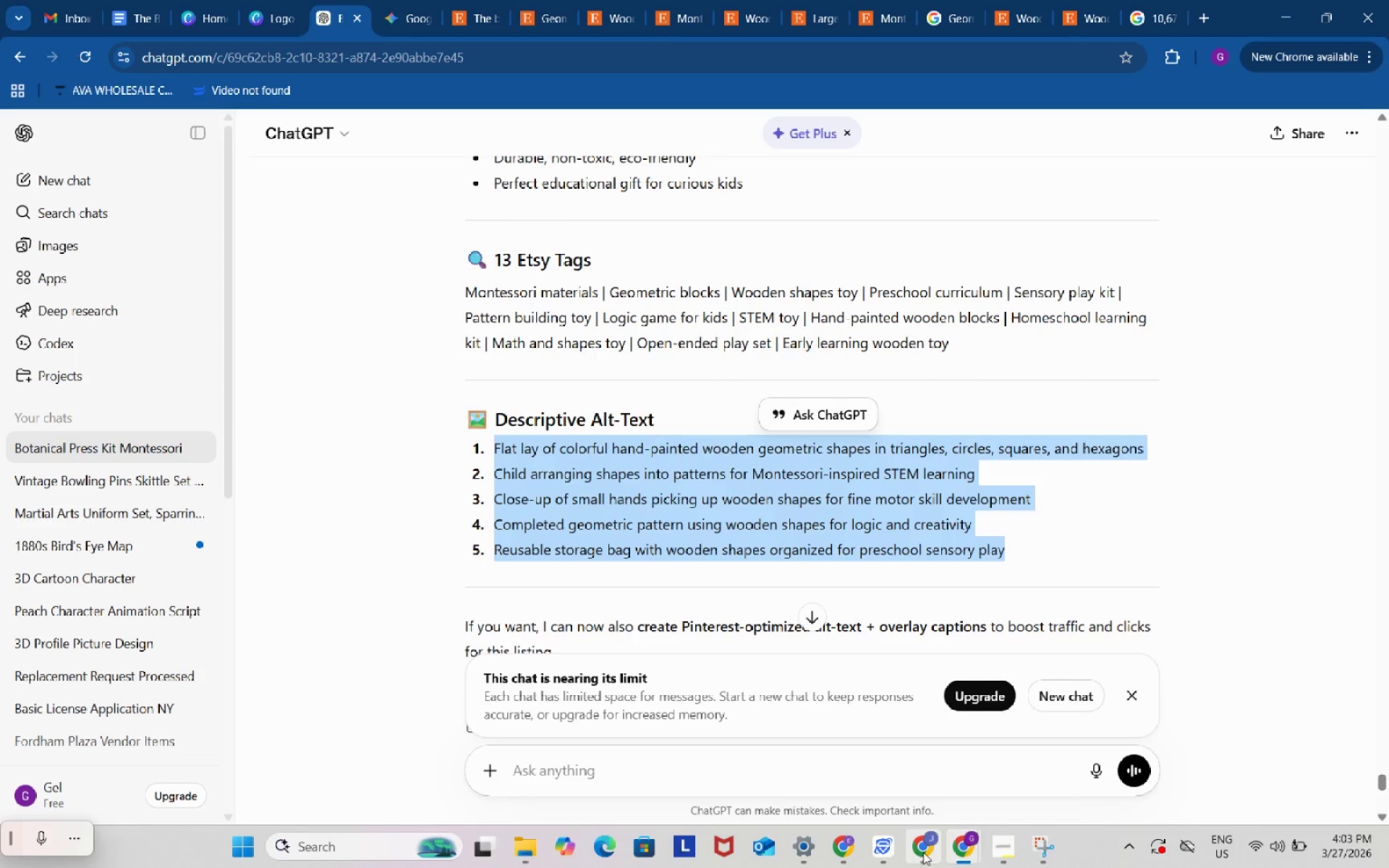 
left_click([924, 850])
 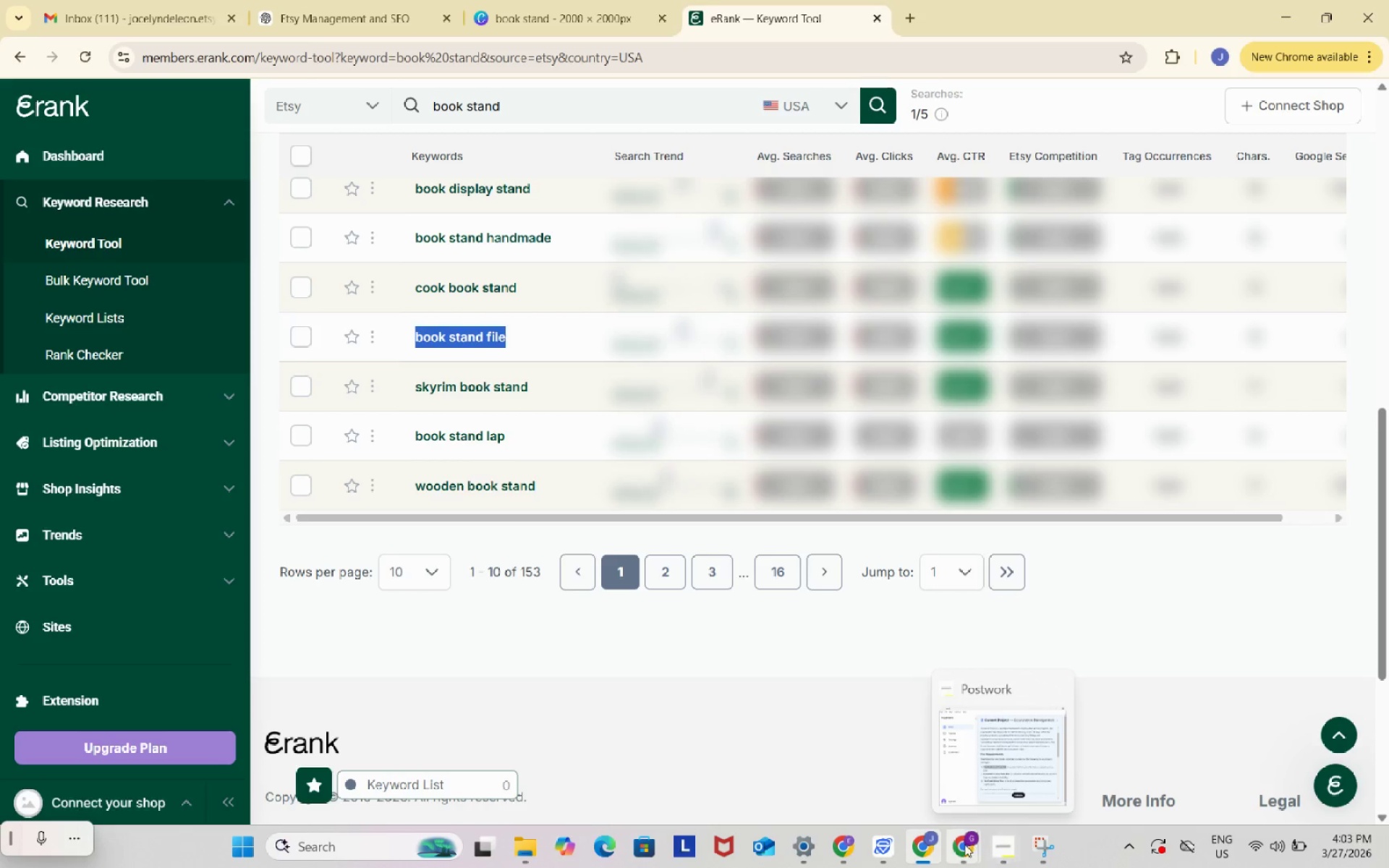 
left_click([959, 843])
 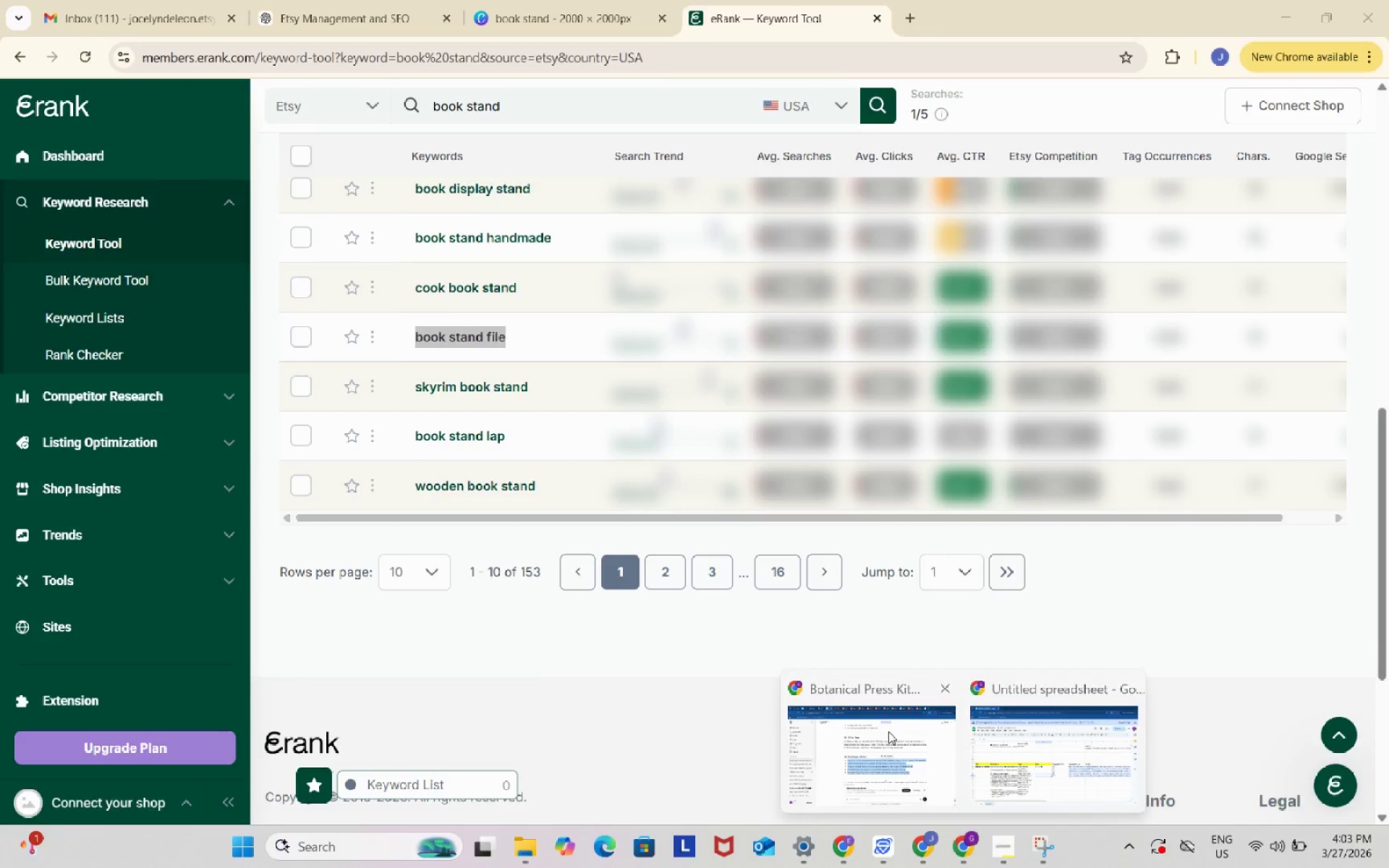 
left_click([888, 731])
 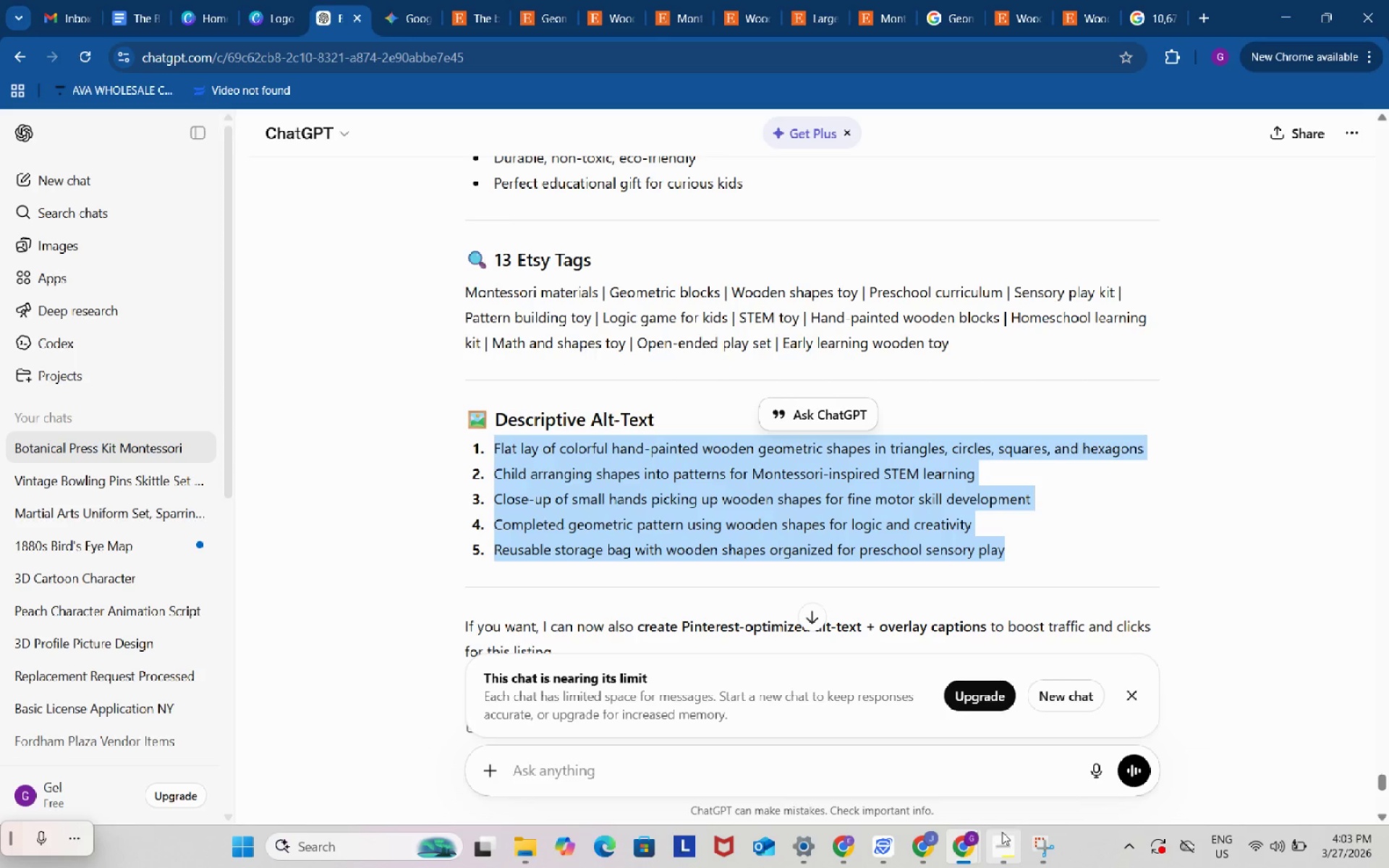 
wait(5.7)
 